 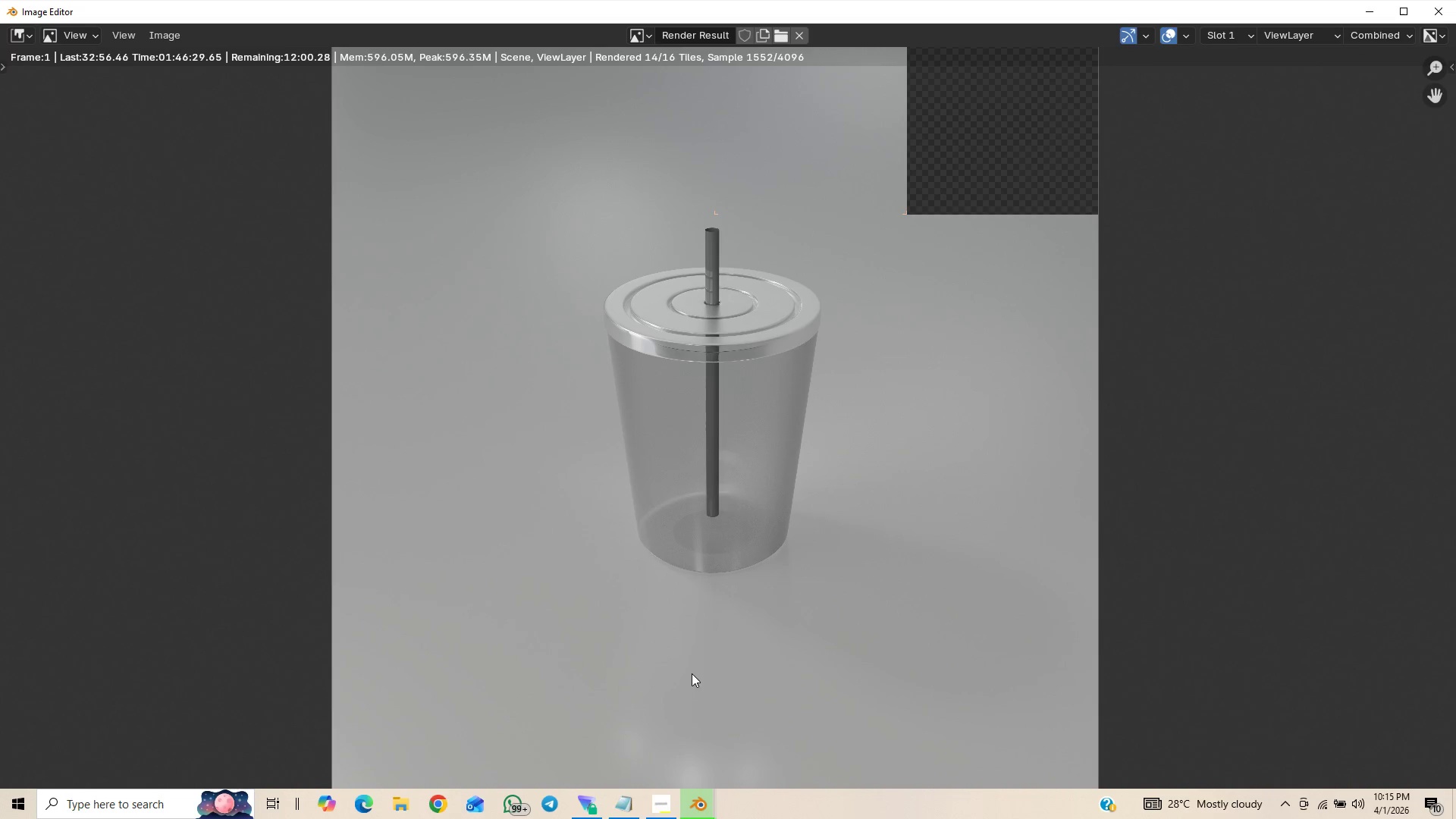 
scroll: coordinate [783, 628], scroll_direction: up, amount: 1.0
 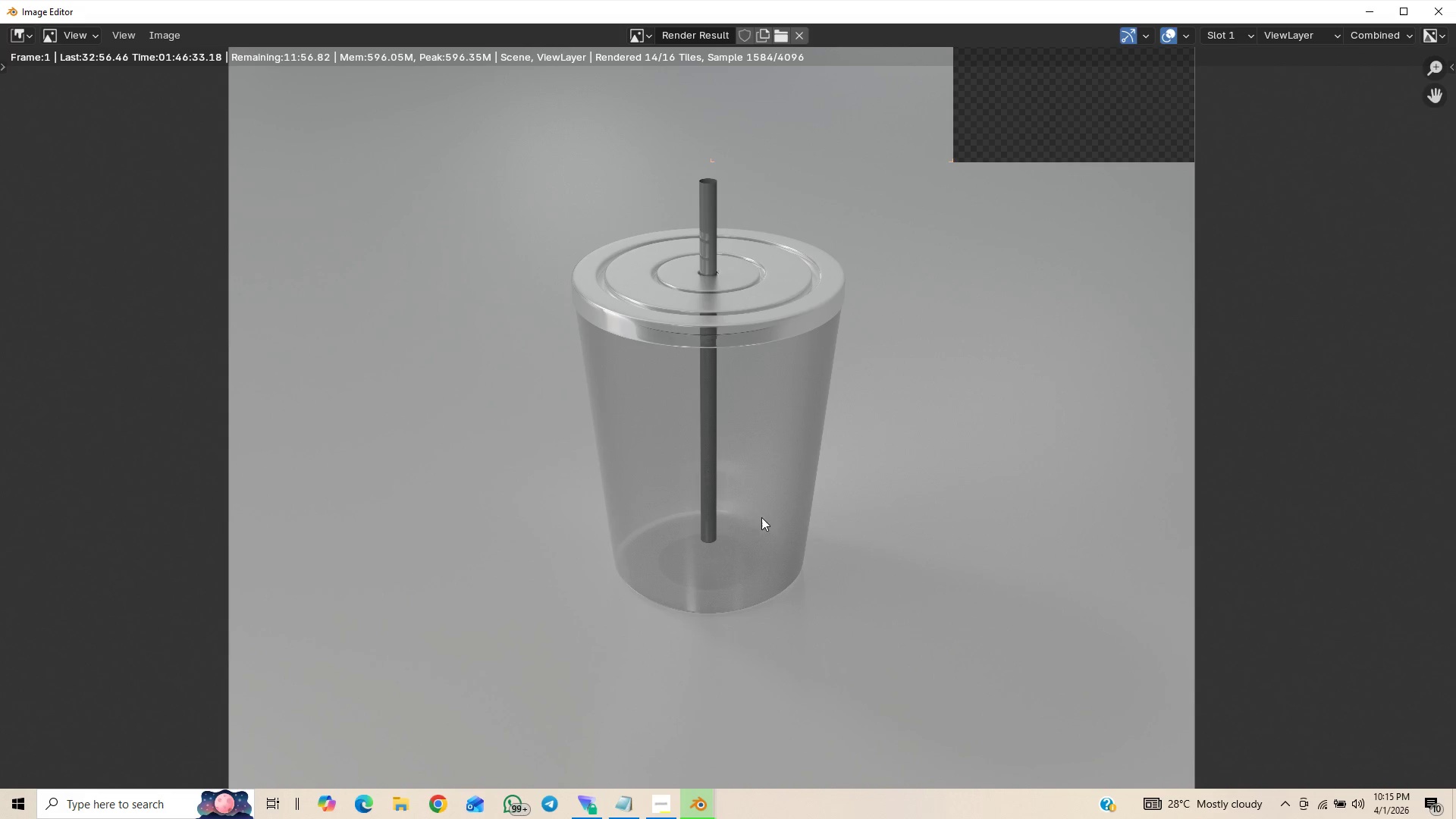 
scroll: coordinate [792, 562], scroll_direction: down, amount: 3.0
 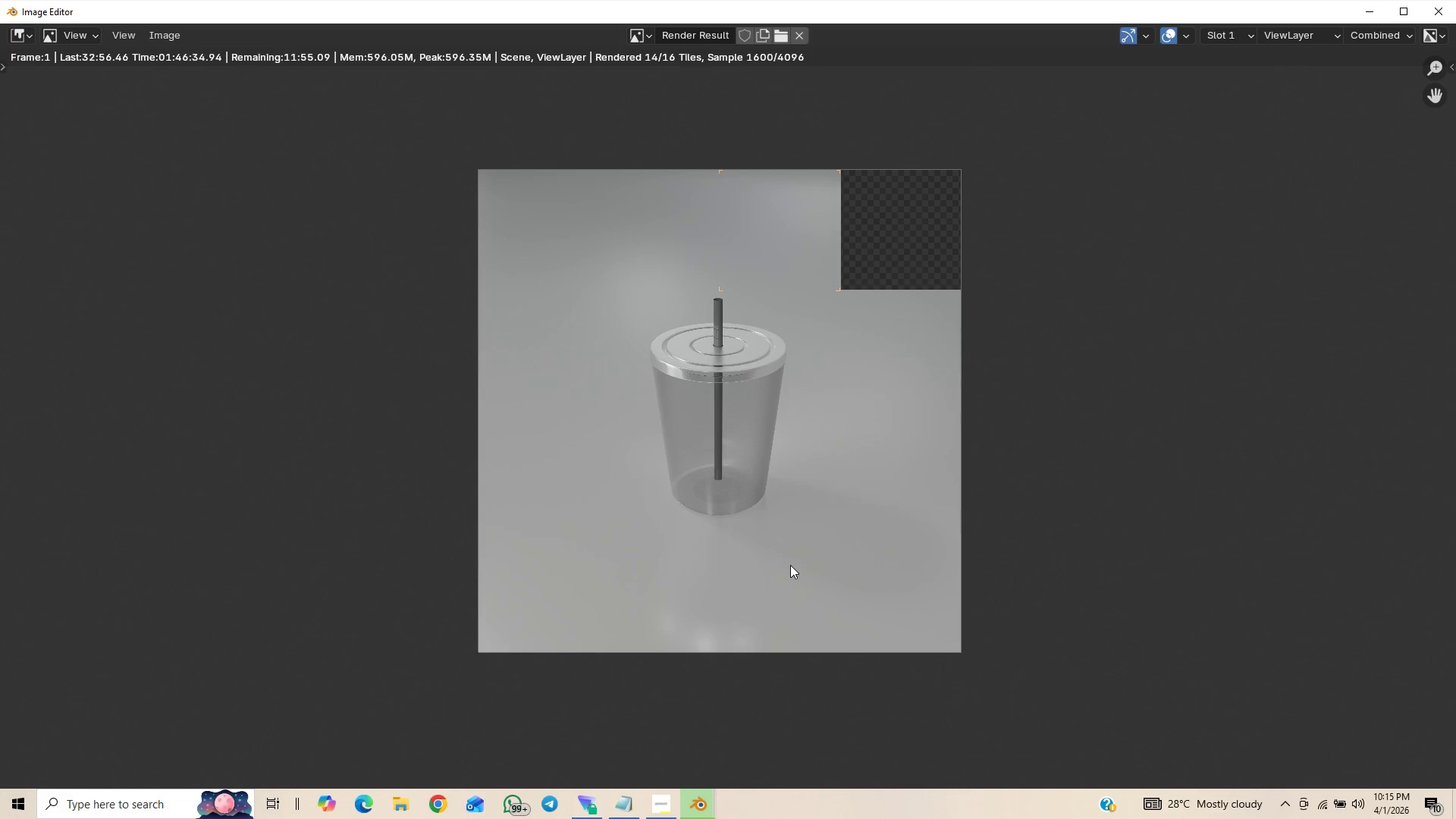 
scroll: coordinate [792, 564], scroll_direction: up, amount: 4.0
 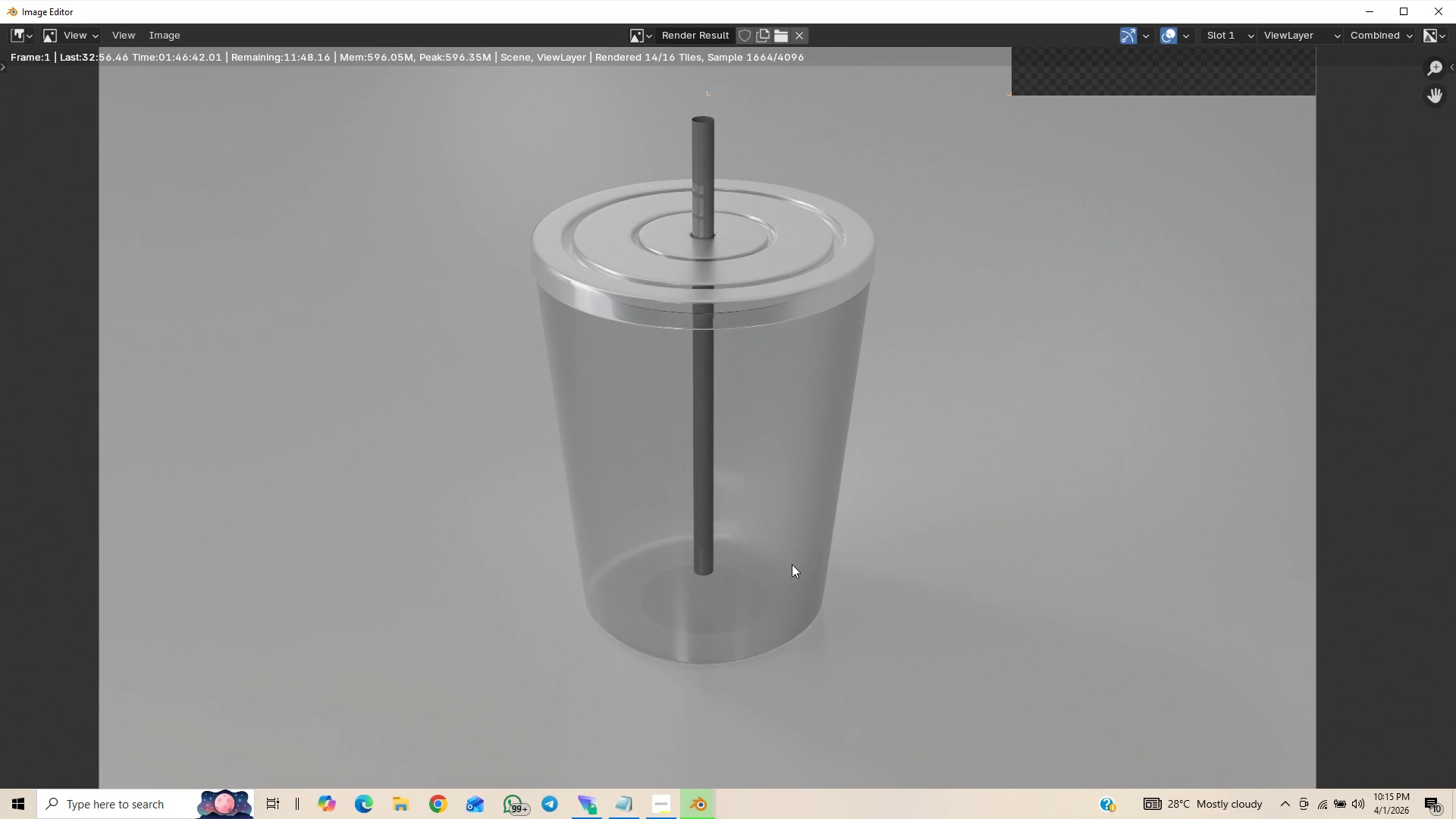 
scroll: coordinate [792, 564], scroll_direction: down, amount: 3.0
 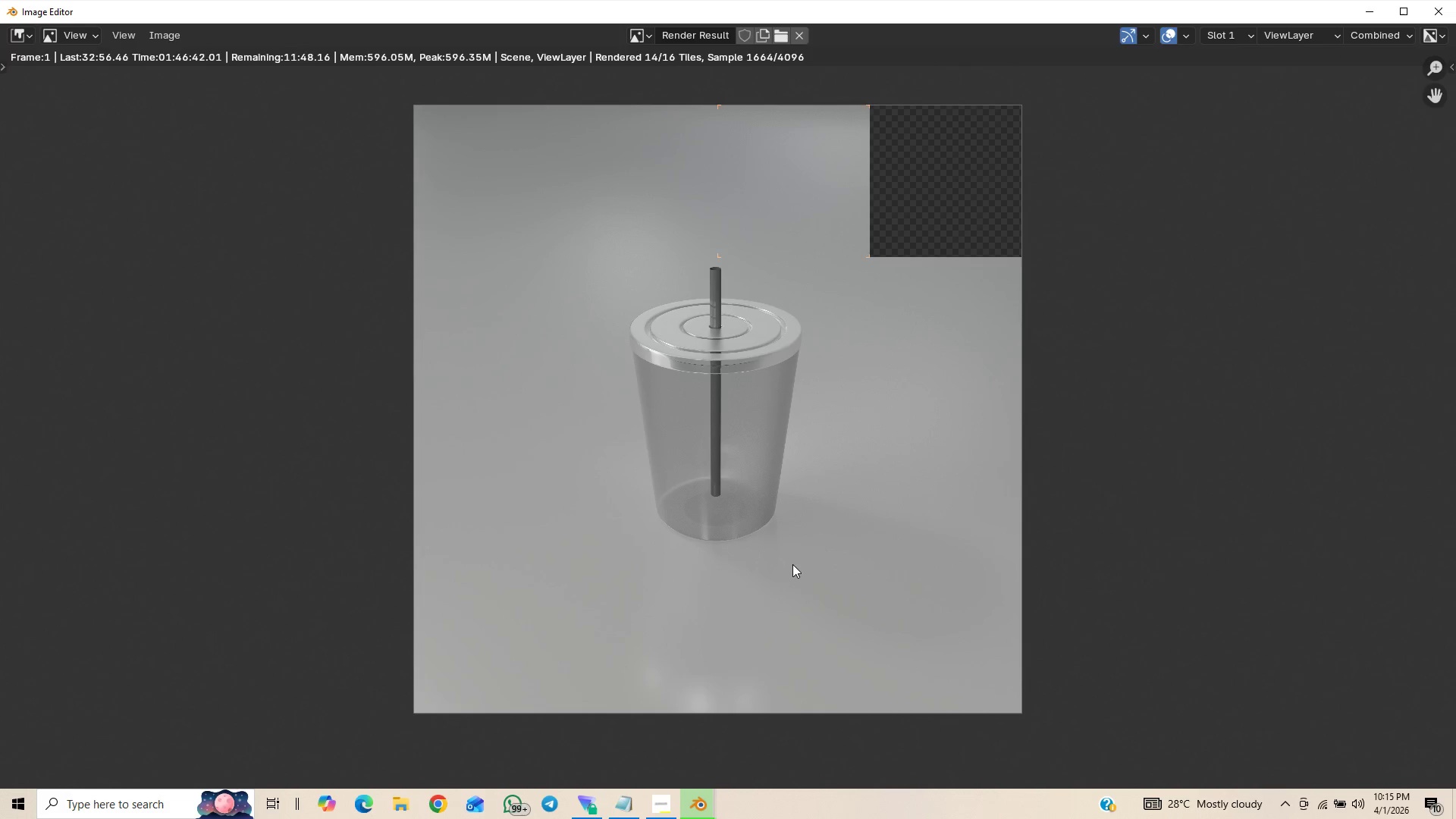 
scroll: coordinate [792, 564], scroll_direction: up, amount: 5.0
 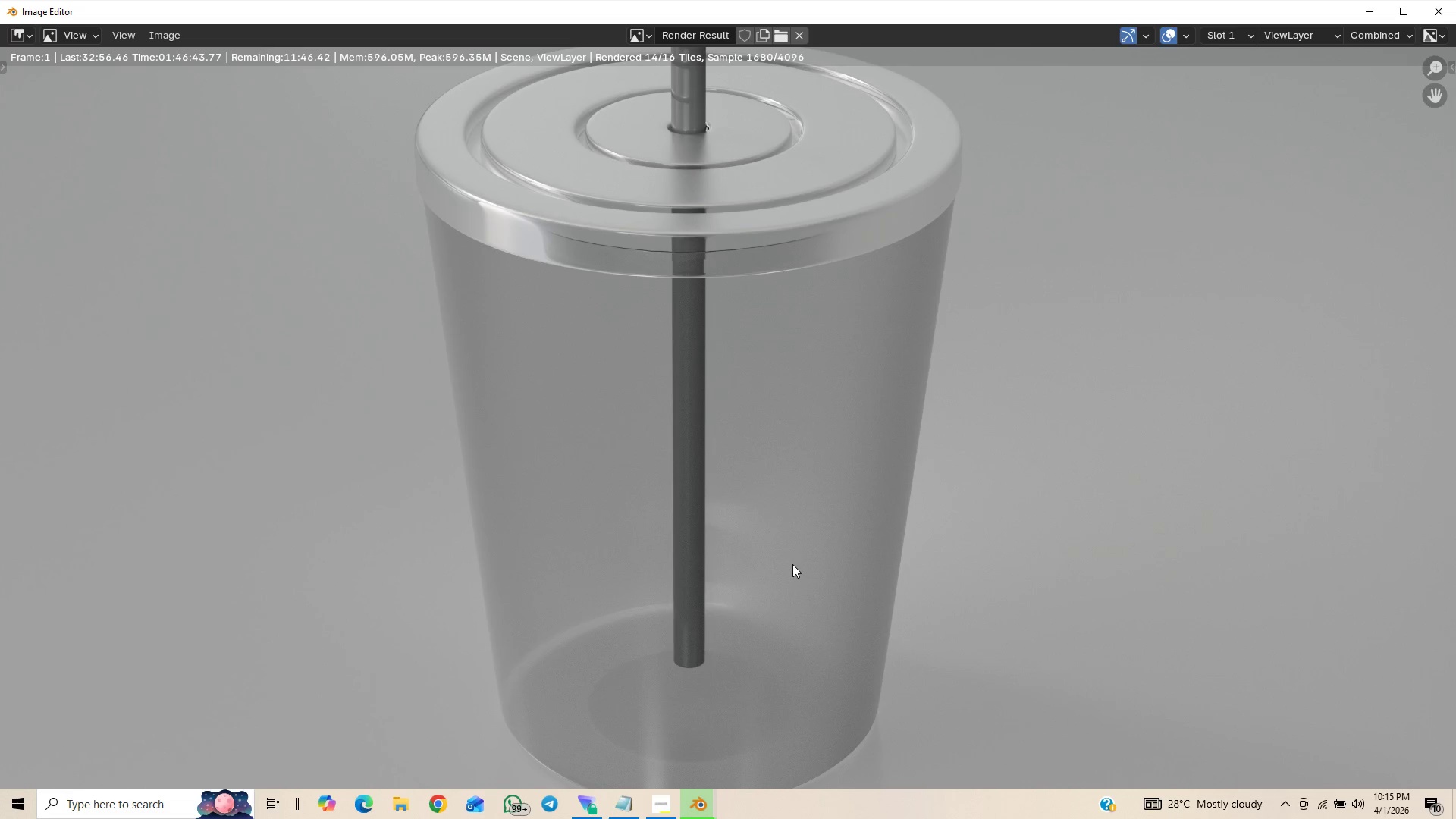 
scroll: coordinate [792, 564], scroll_direction: down, amount: 1.0
 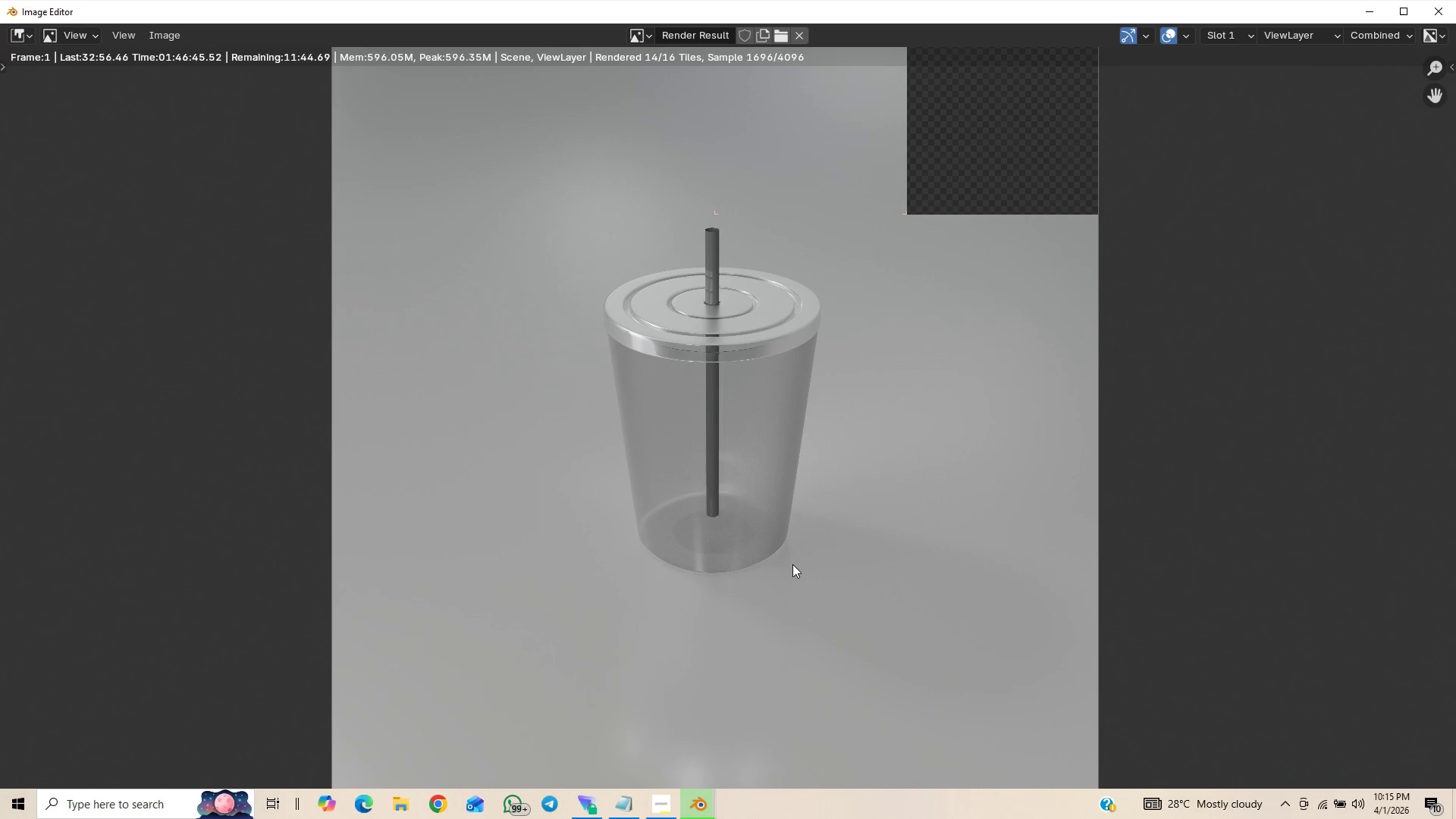 
scroll: coordinate [792, 564], scroll_direction: up, amount: 1.0
 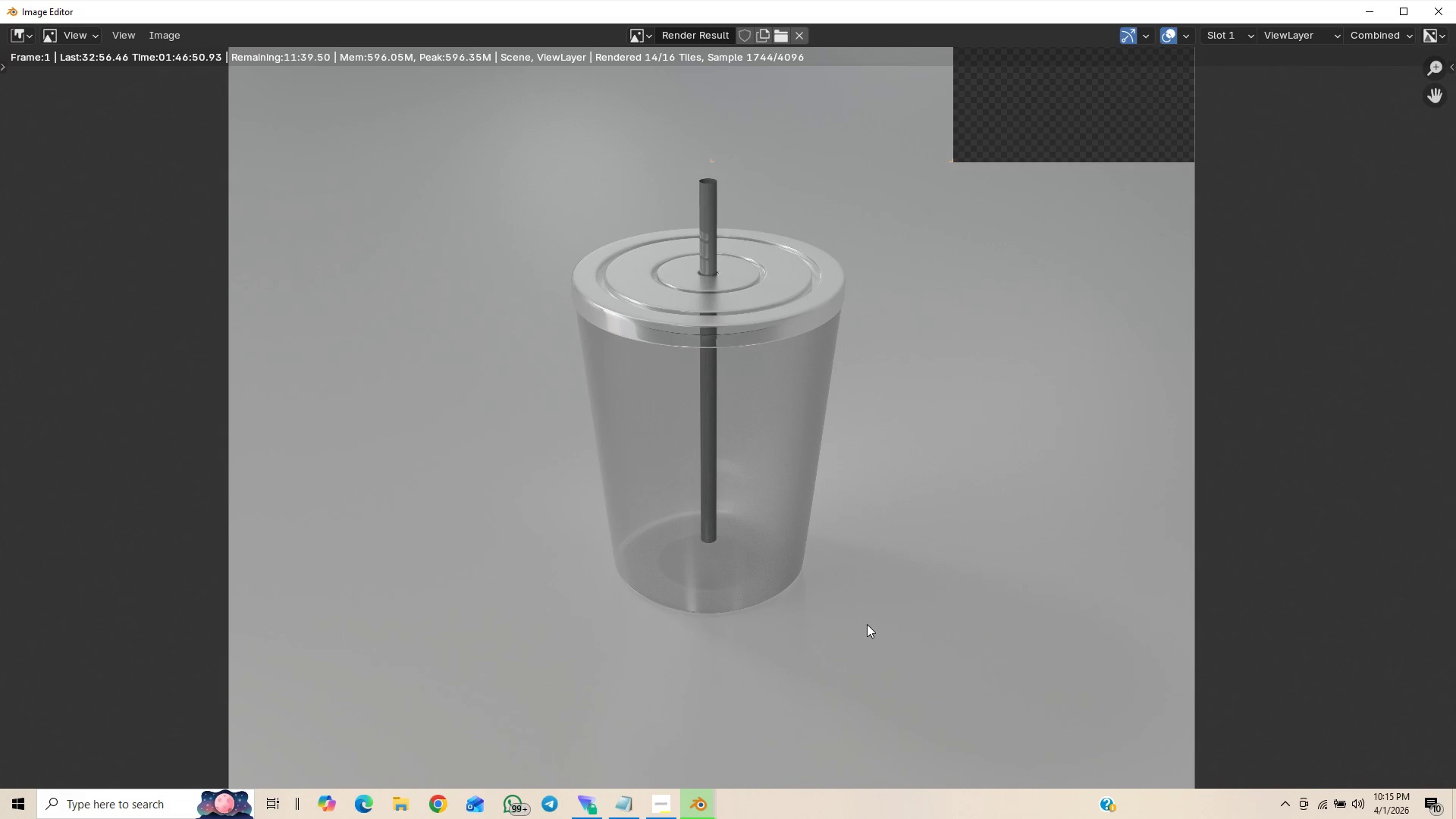 
wait(5.95)
 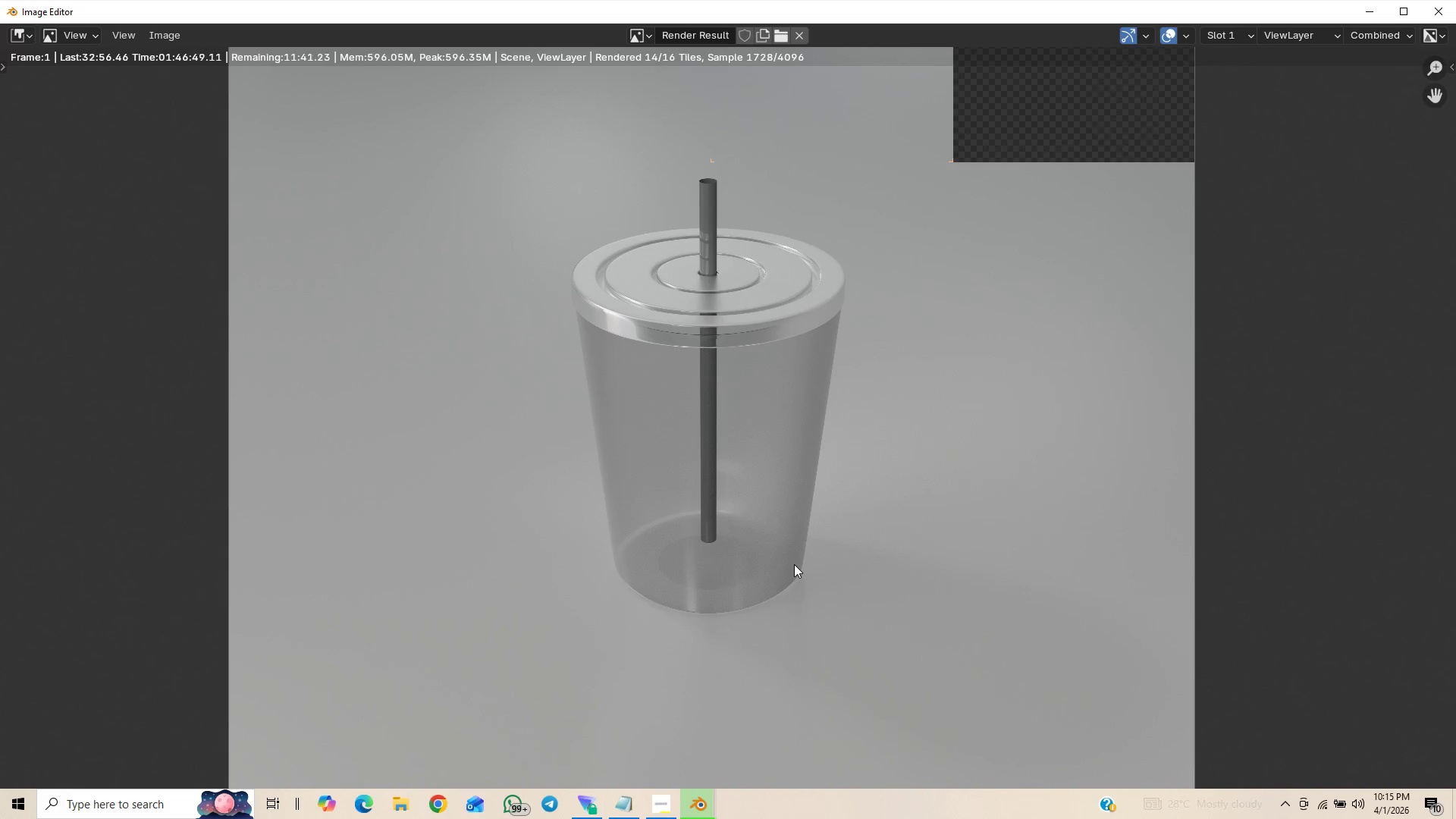 
scroll: coordinate [871, 596], scroll_direction: down, amount: 3.0
 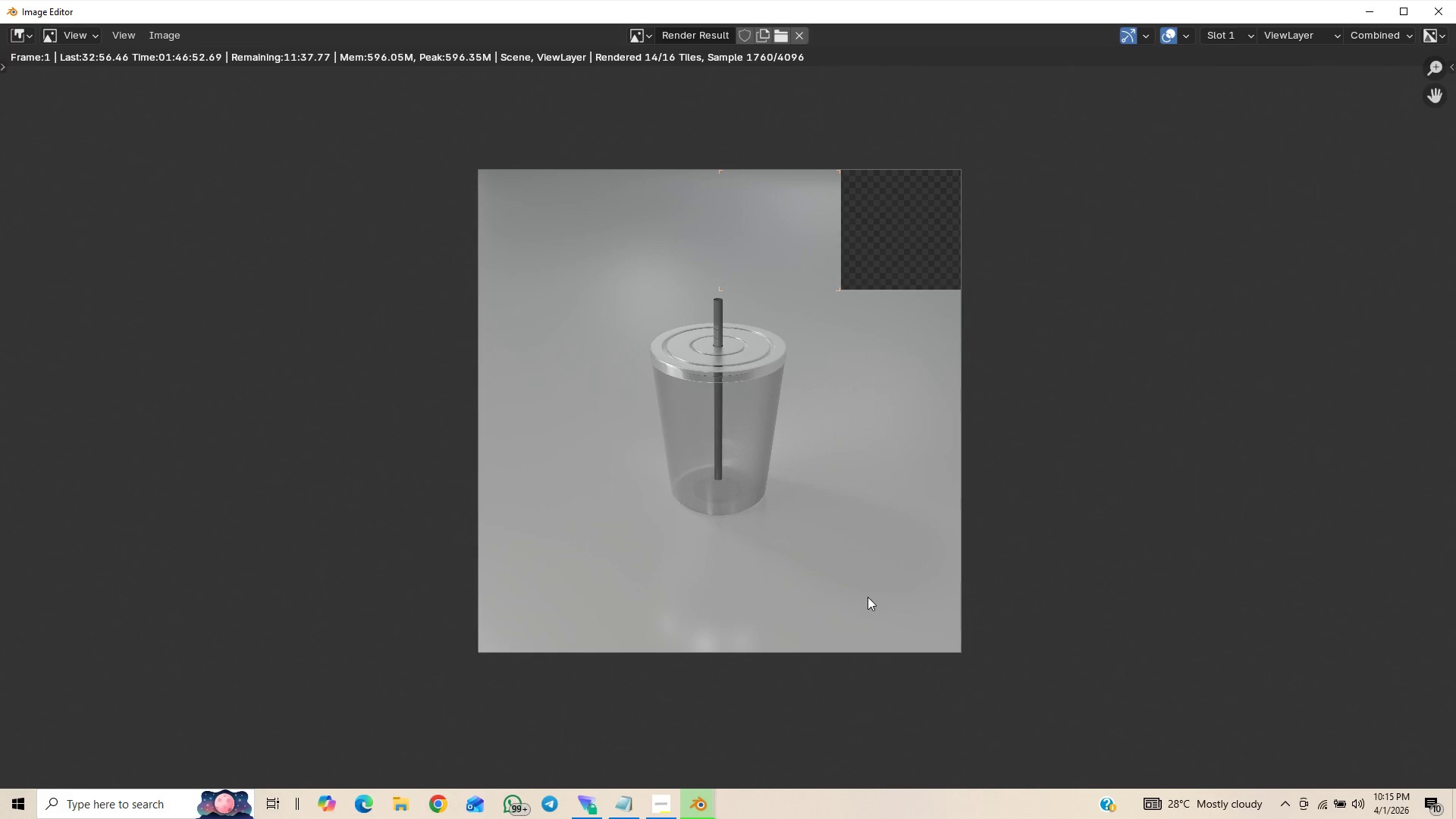 
scroll: coordinate [868, 602], scroll_direction: up, amount: 2.0
 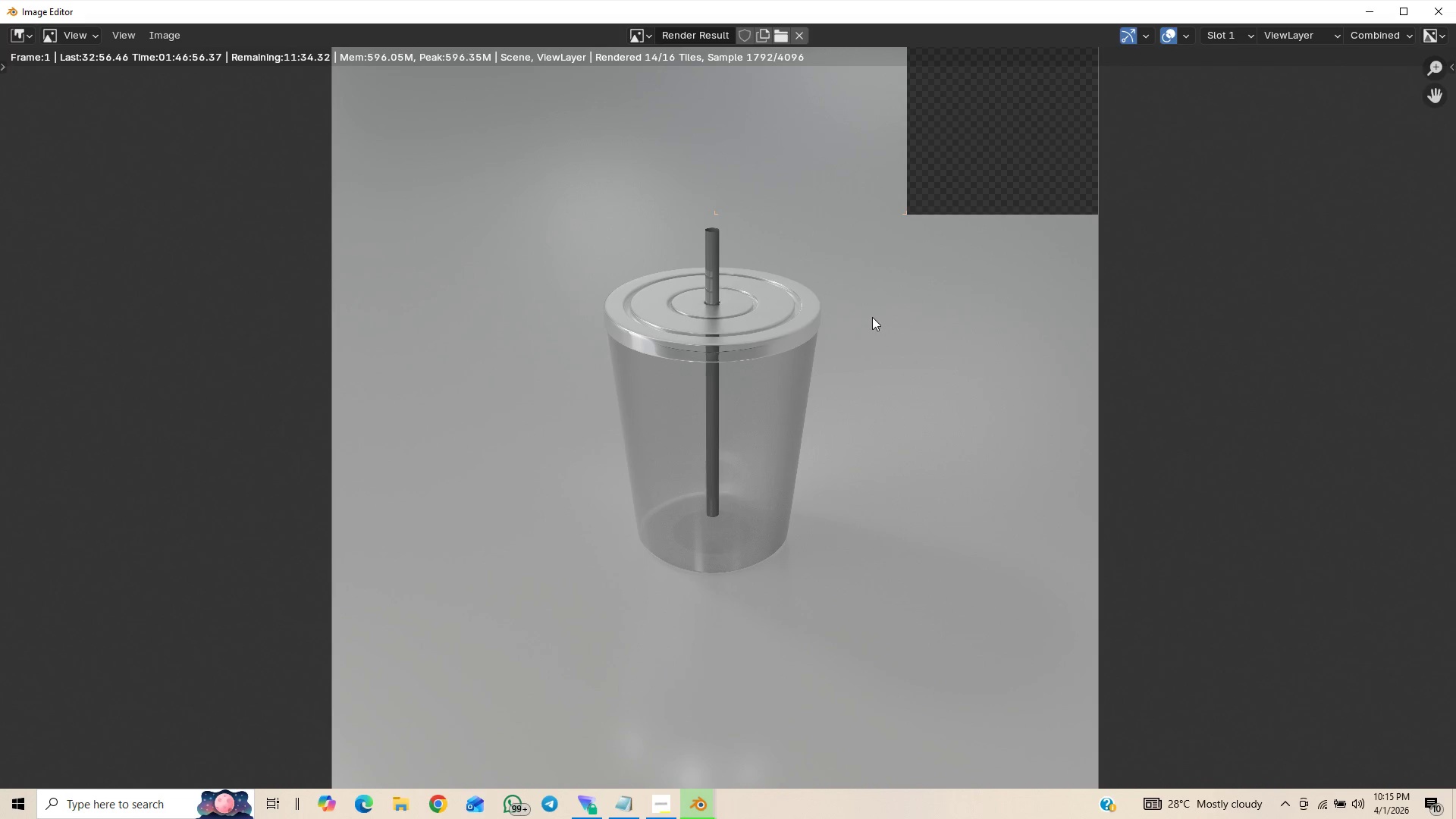 
scroll: coordinate [872, 317], scroll_direction: down, amount: 1.0
 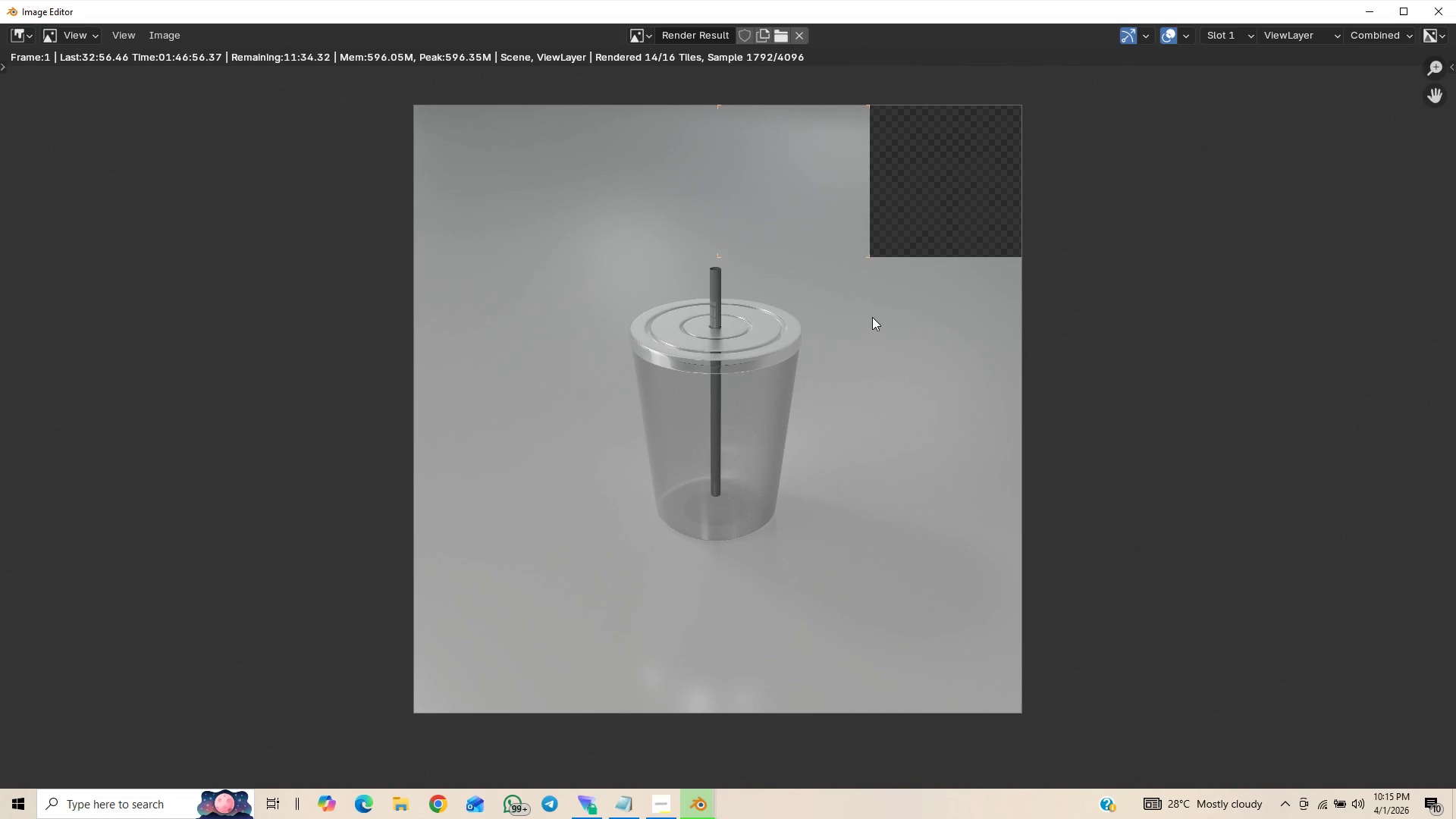 
scroll: coordinate [872, 317], scroll_direction: up, amount: 1.0
 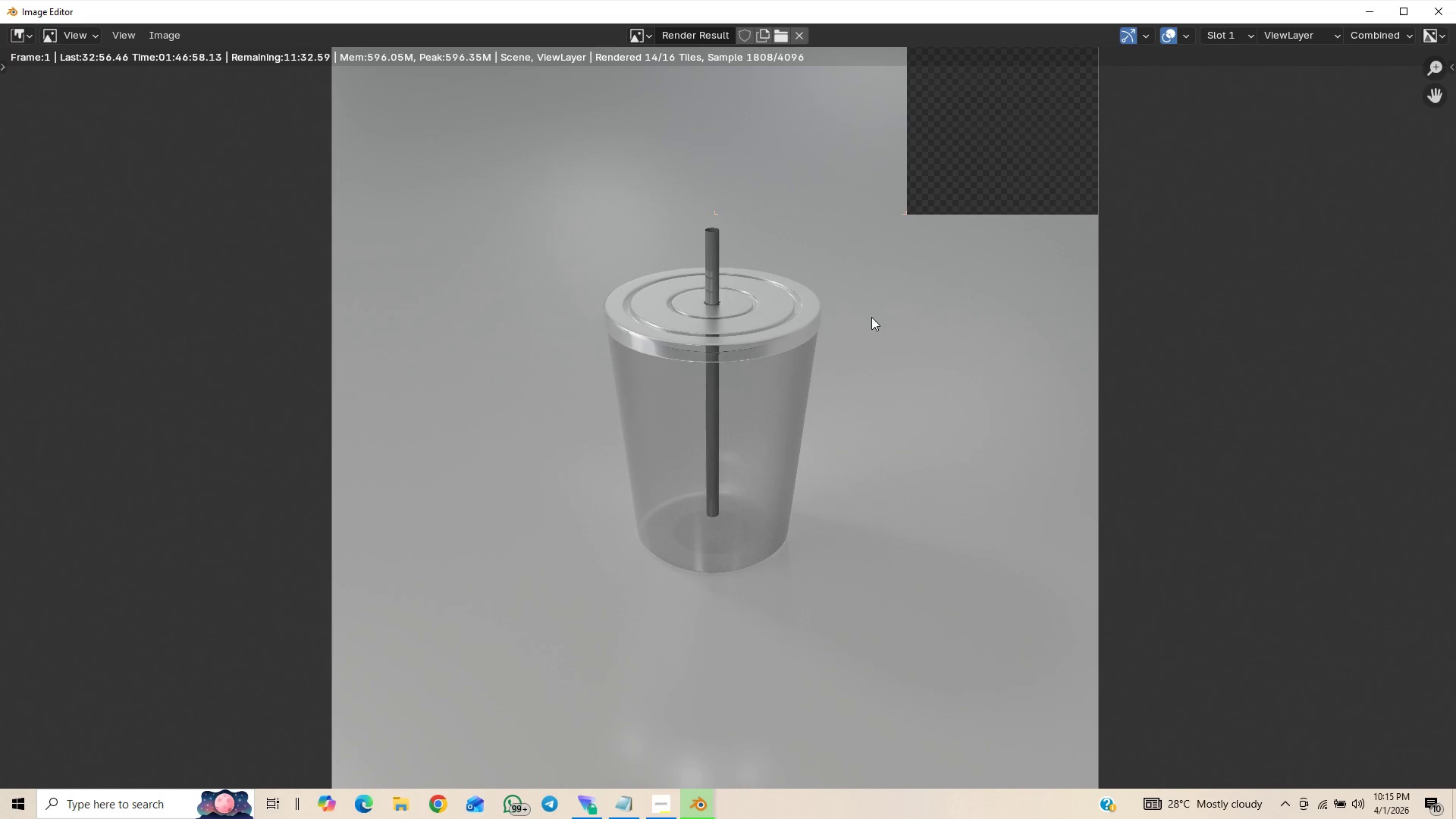 
scroll: coordinate [871, 317], scroll_direction: down, amount: 1.0
 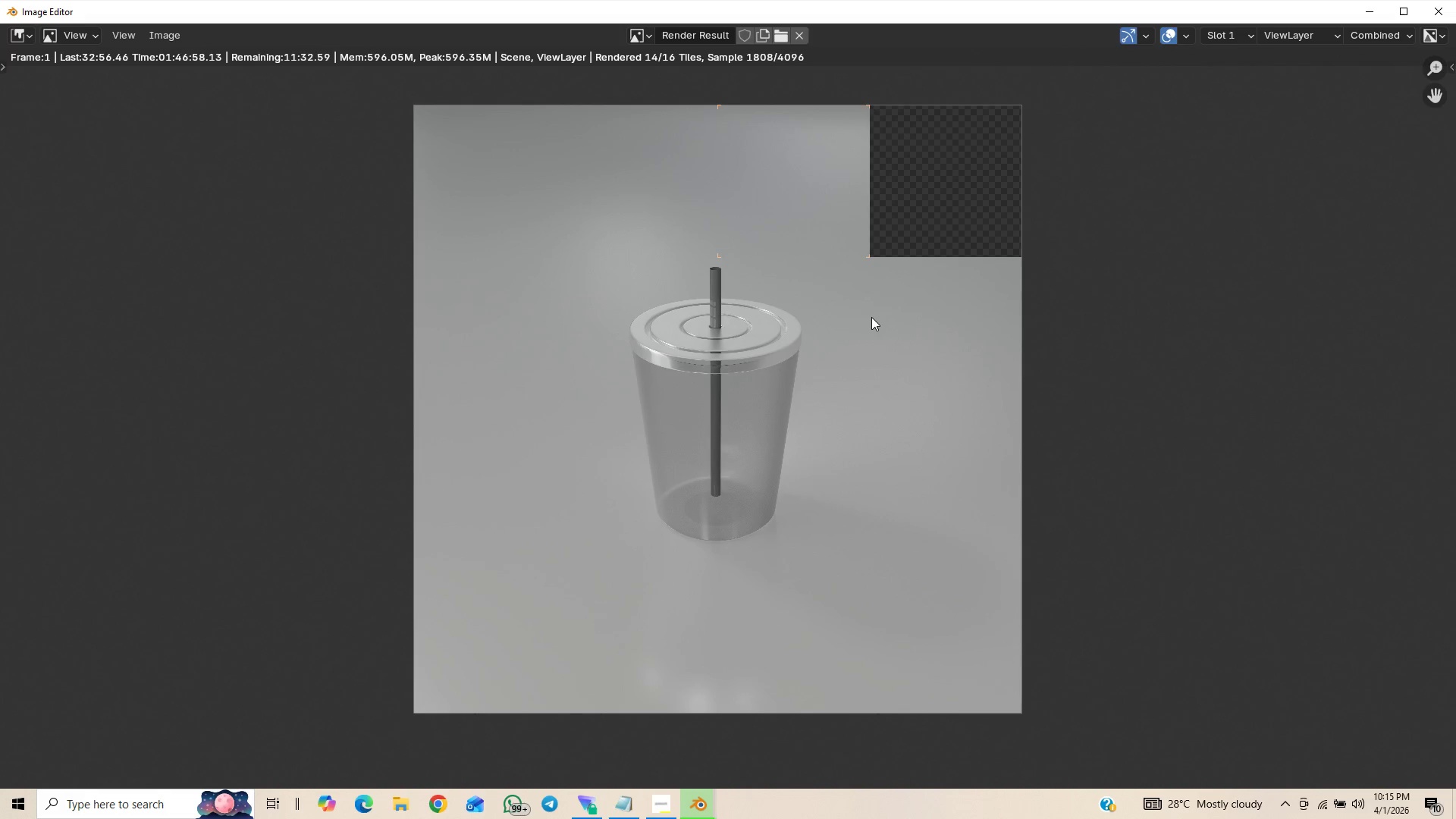 
scroll: coordinate [813, 492], scroll_direction: up, amount: 12.0
 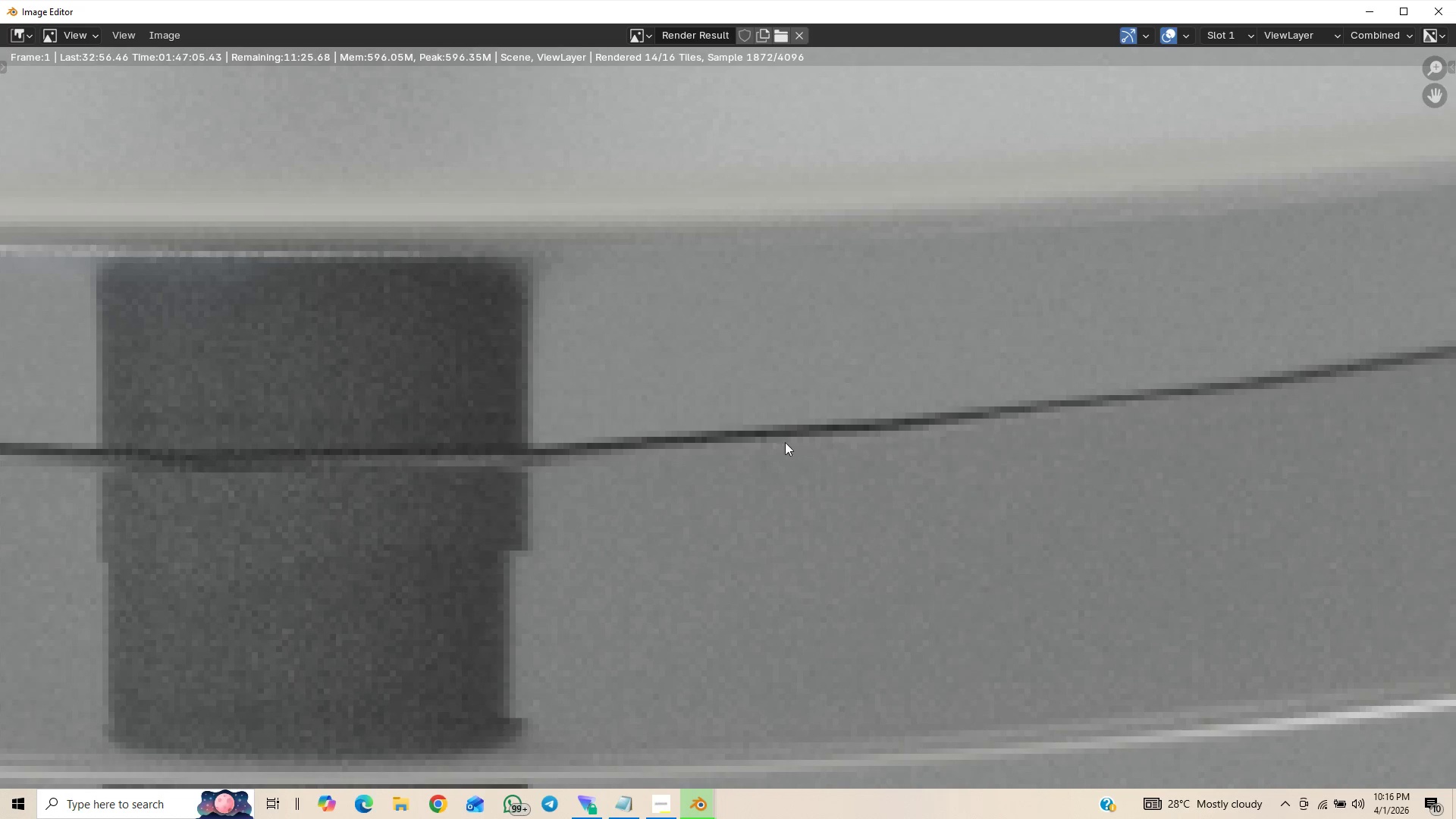 
scroll: coordinate [778, 436], scroll_direction: down, amount: 6.0
 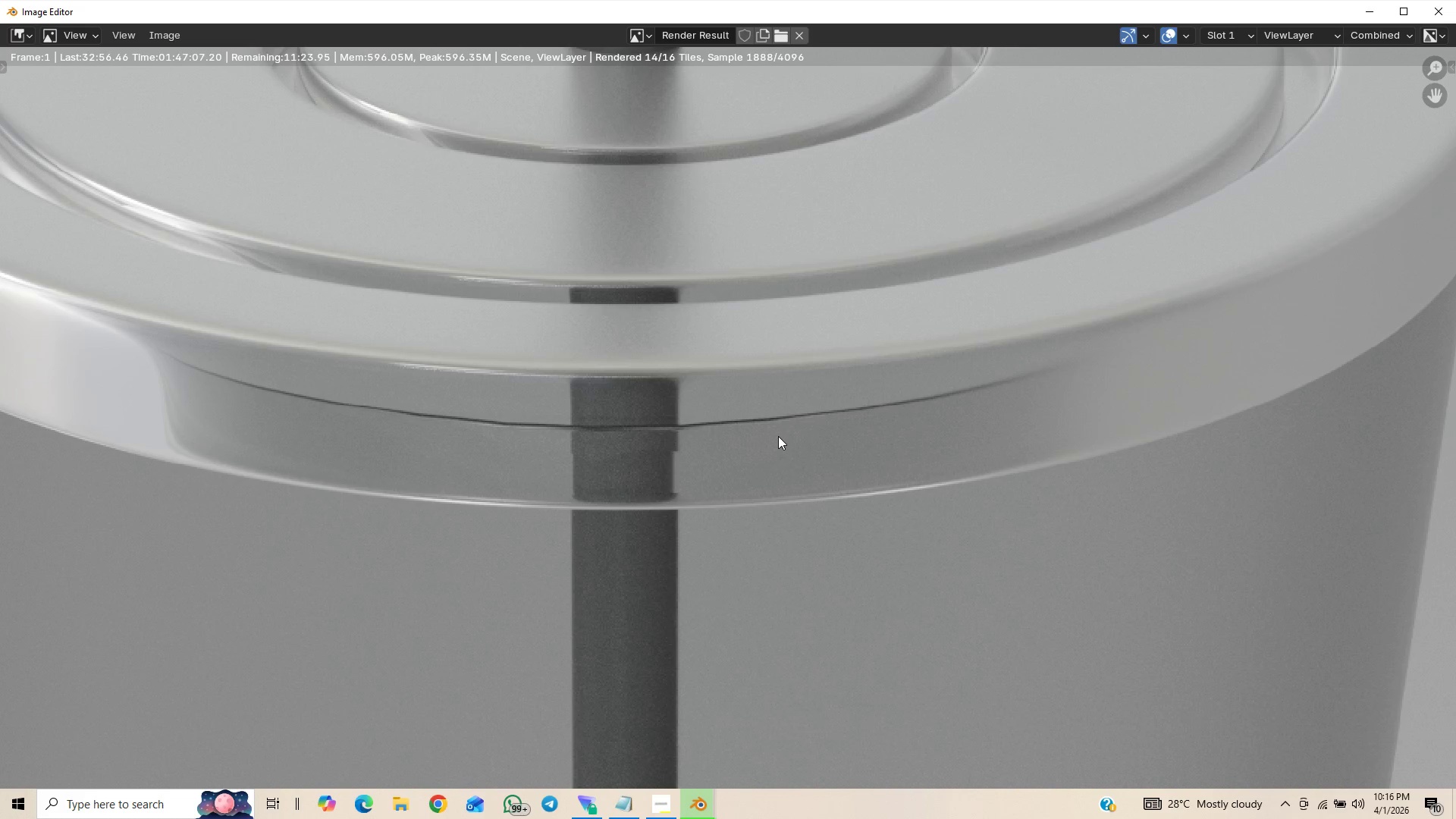 
scroll: coordinate [778, 436], scroll_direction: up, amount: 16.0
 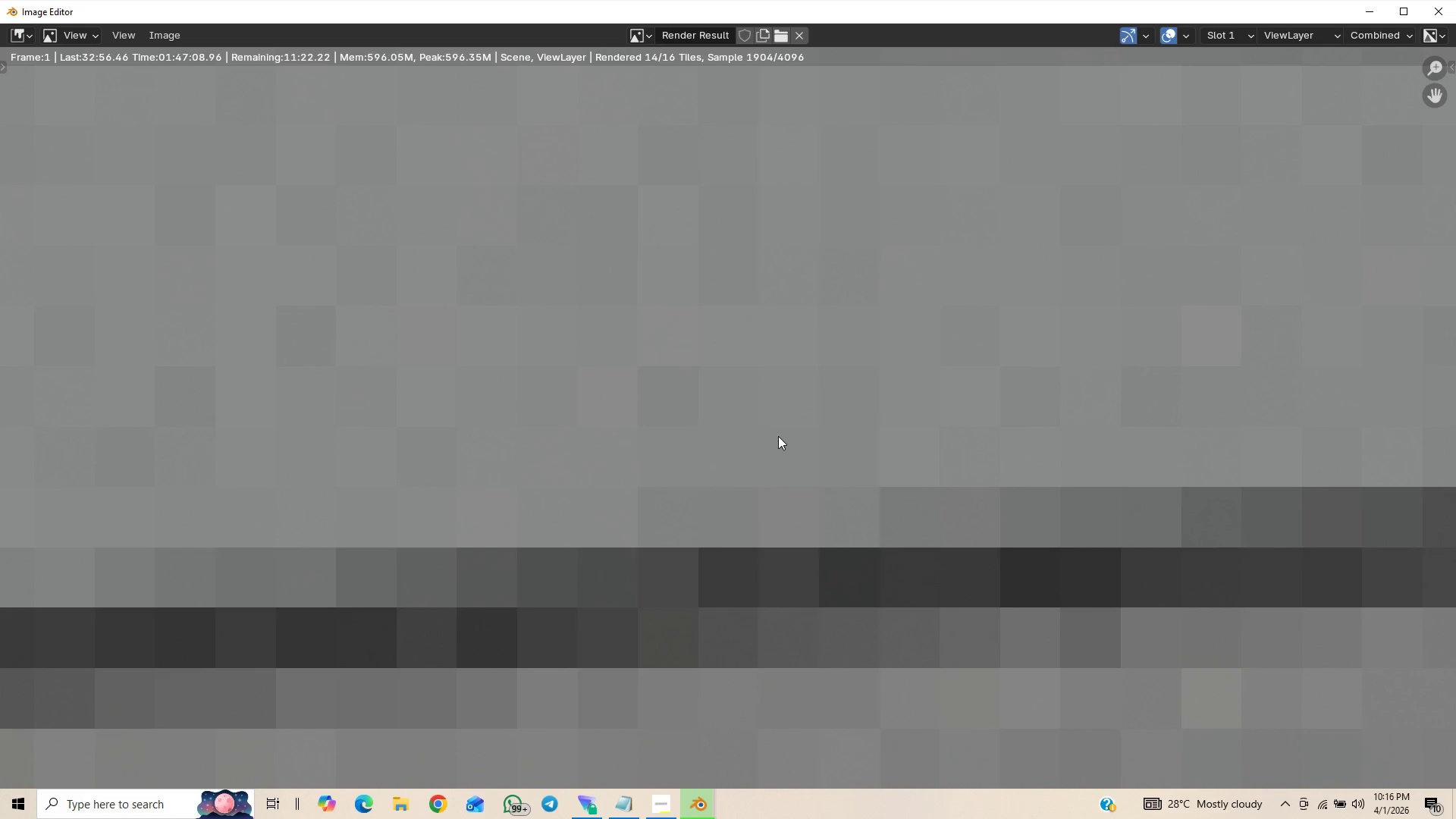 
scroll: coordinate [783, 428], scroll_direction: down, amount: 13.0
 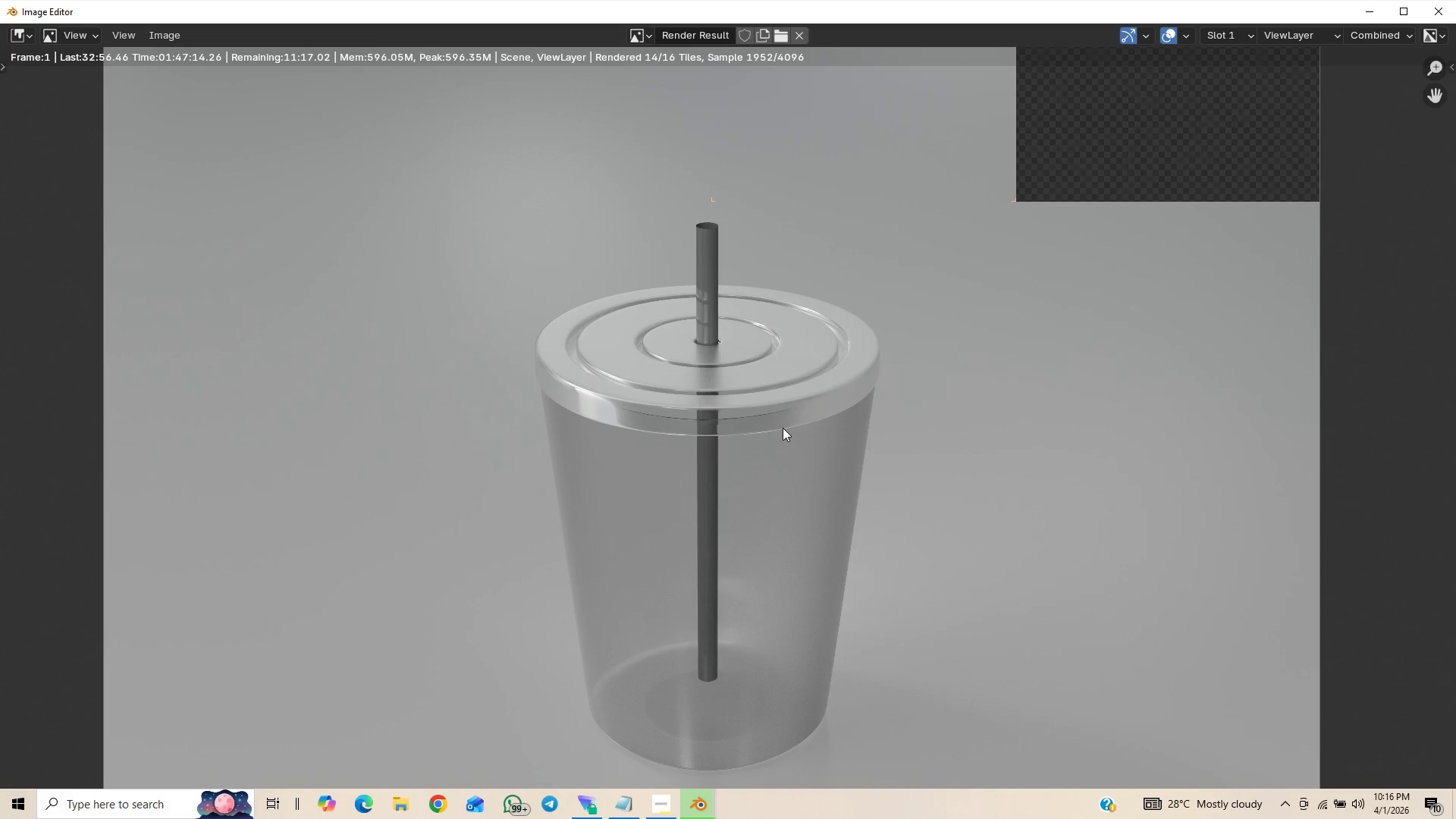 
scroll: coordinate [783, 428], scroll_direction: up, amount: 18.0
 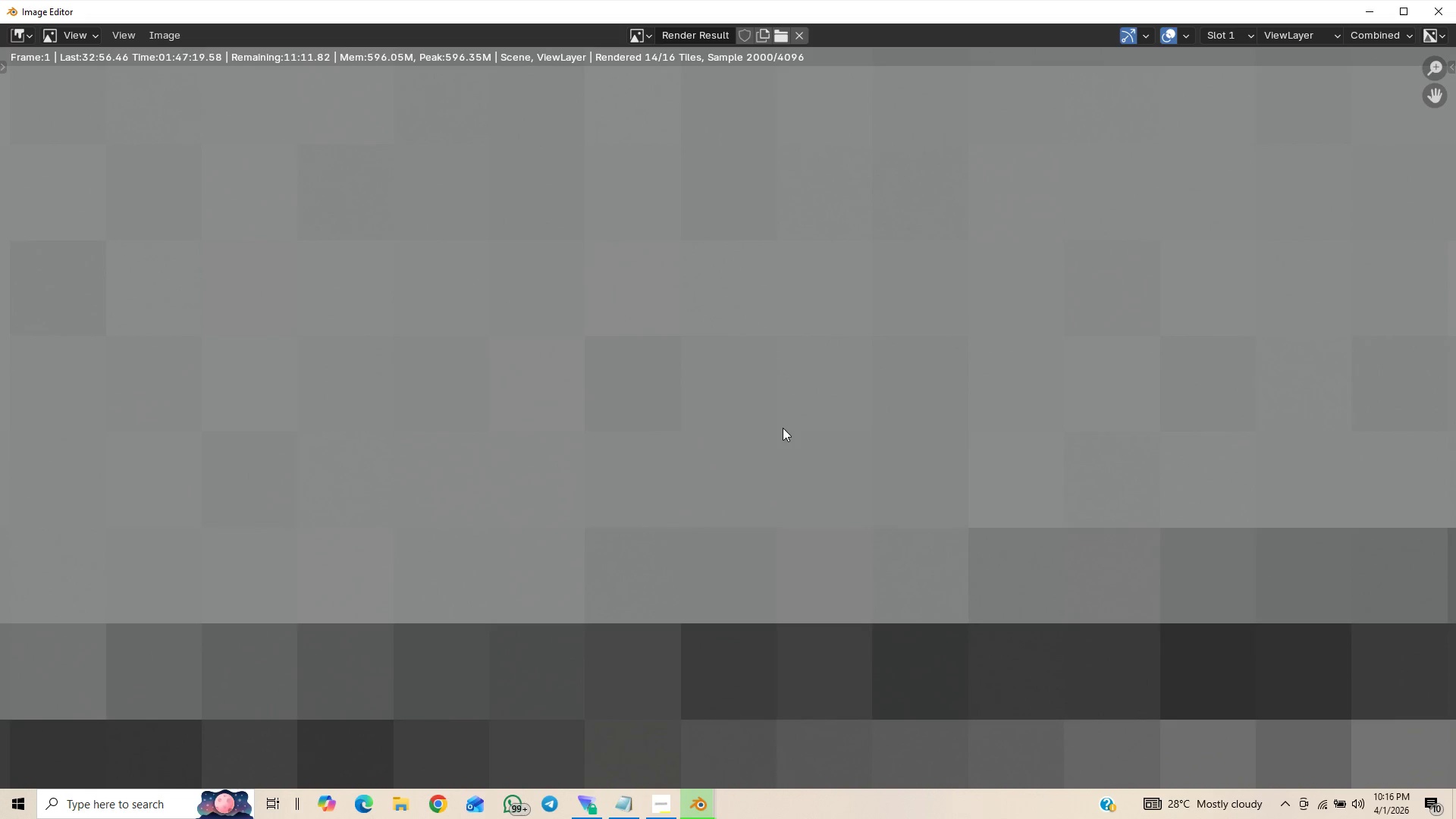 
scroll: coordinate [783, 425], scroll_direction: down, amount: 20.0
 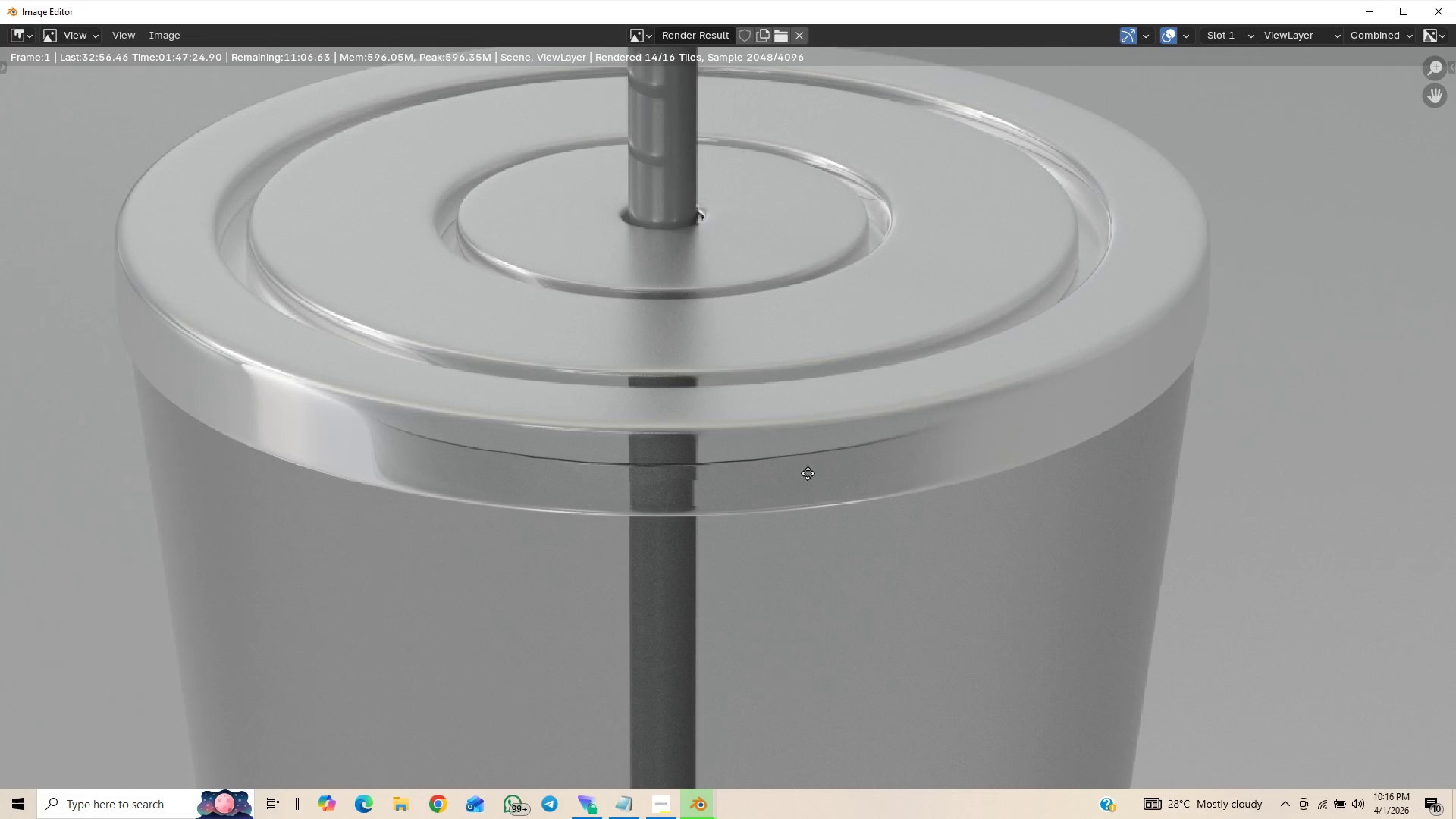 
middle_click([808, 493])
 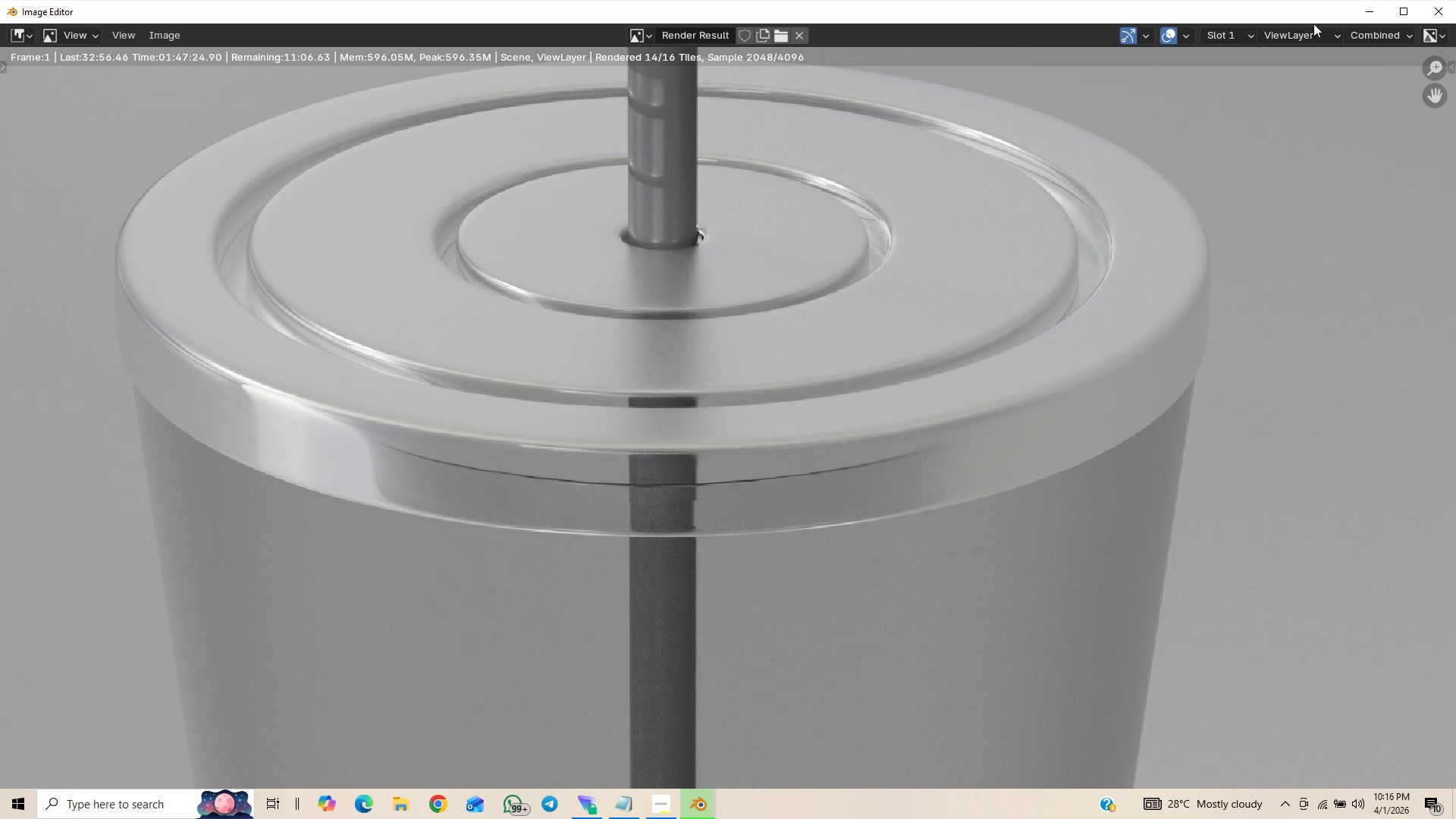 
scroll: coordinate [977, 267], scroll_direction: down, amount: 5.0
 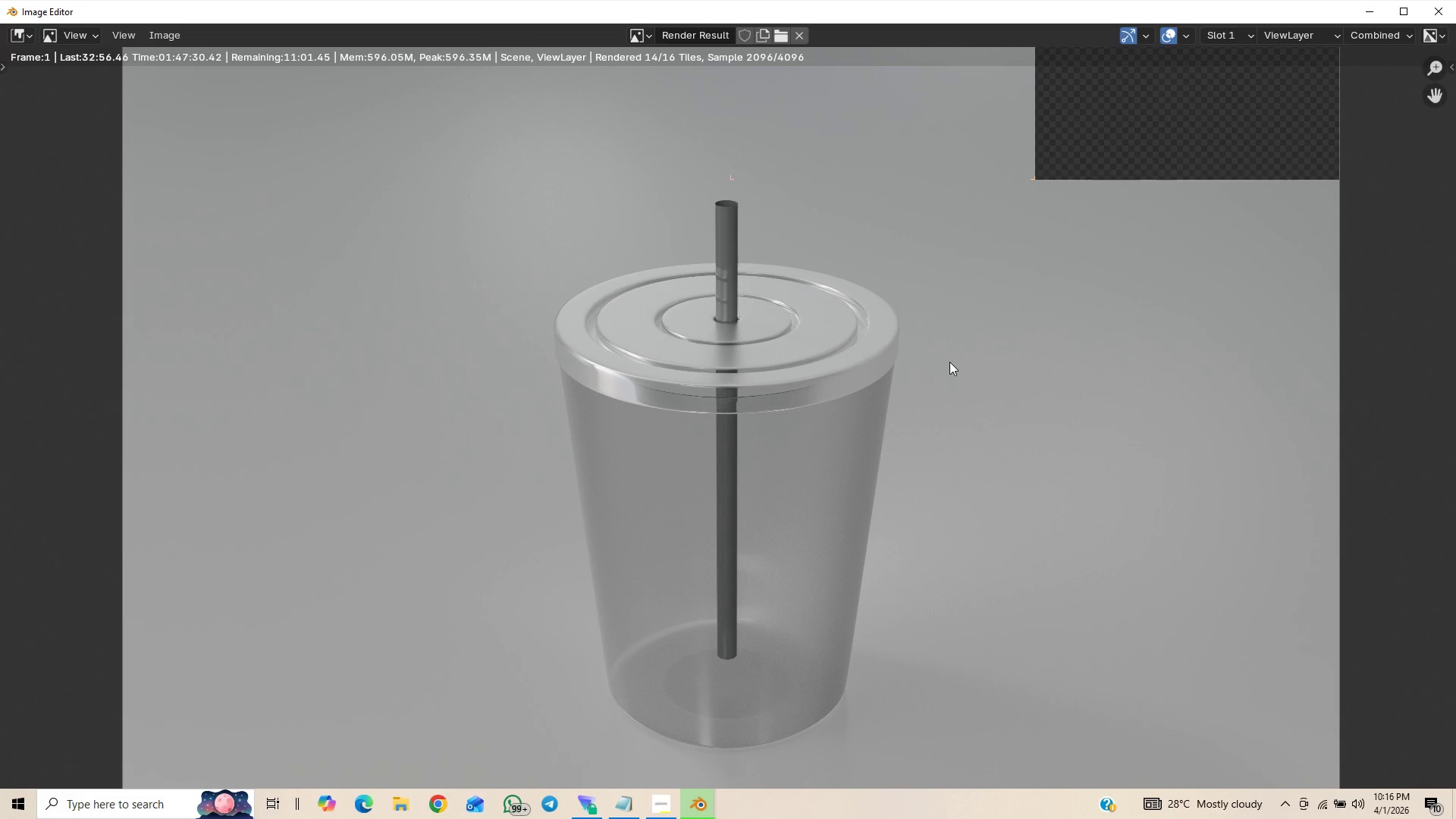 
scroll: coordinate [949, 362], scroll_direction: up, amount: 29.0
 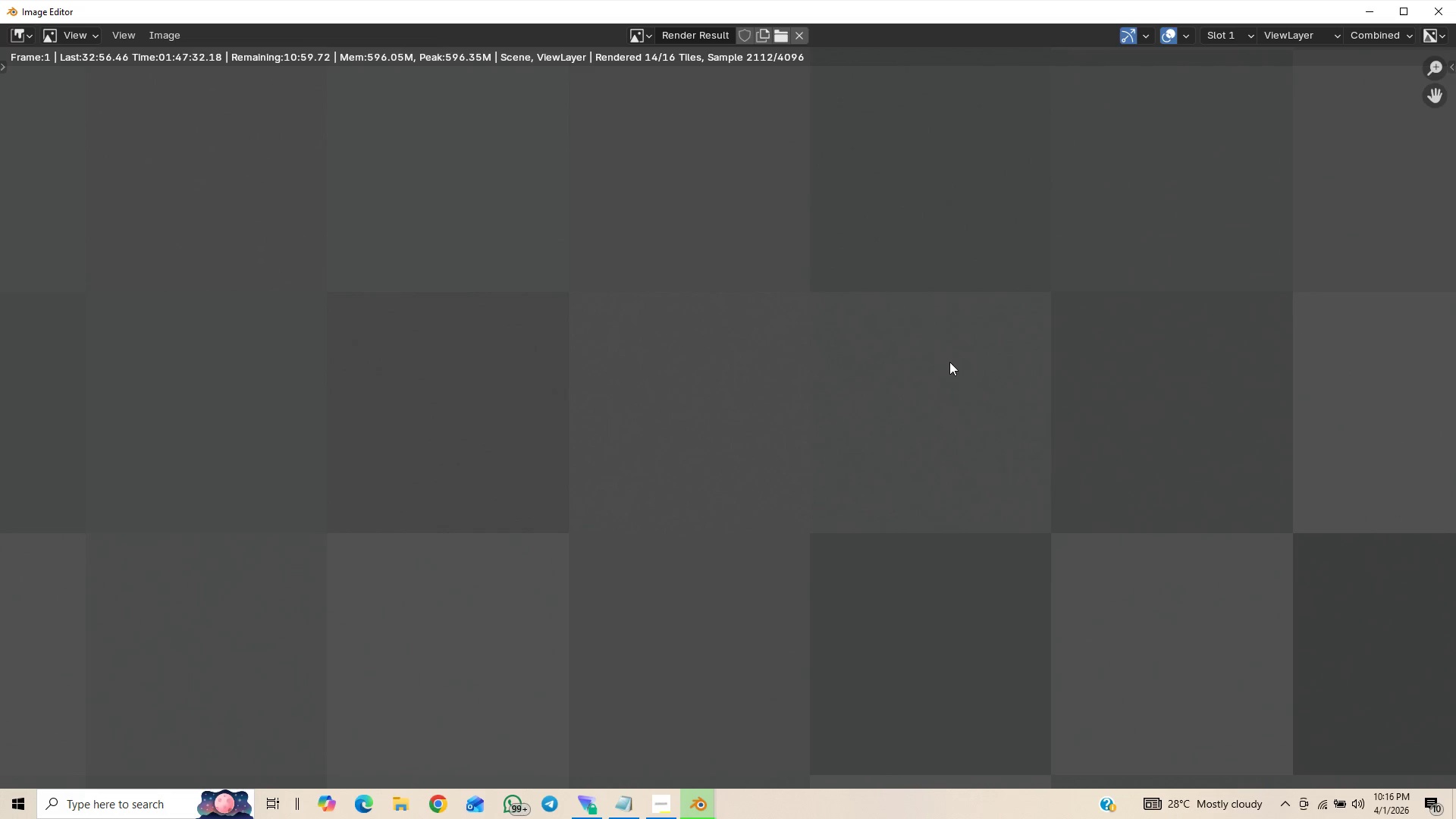 
scroll: coordinate [949, 362], scroll_direction: down, amount: 22.0
 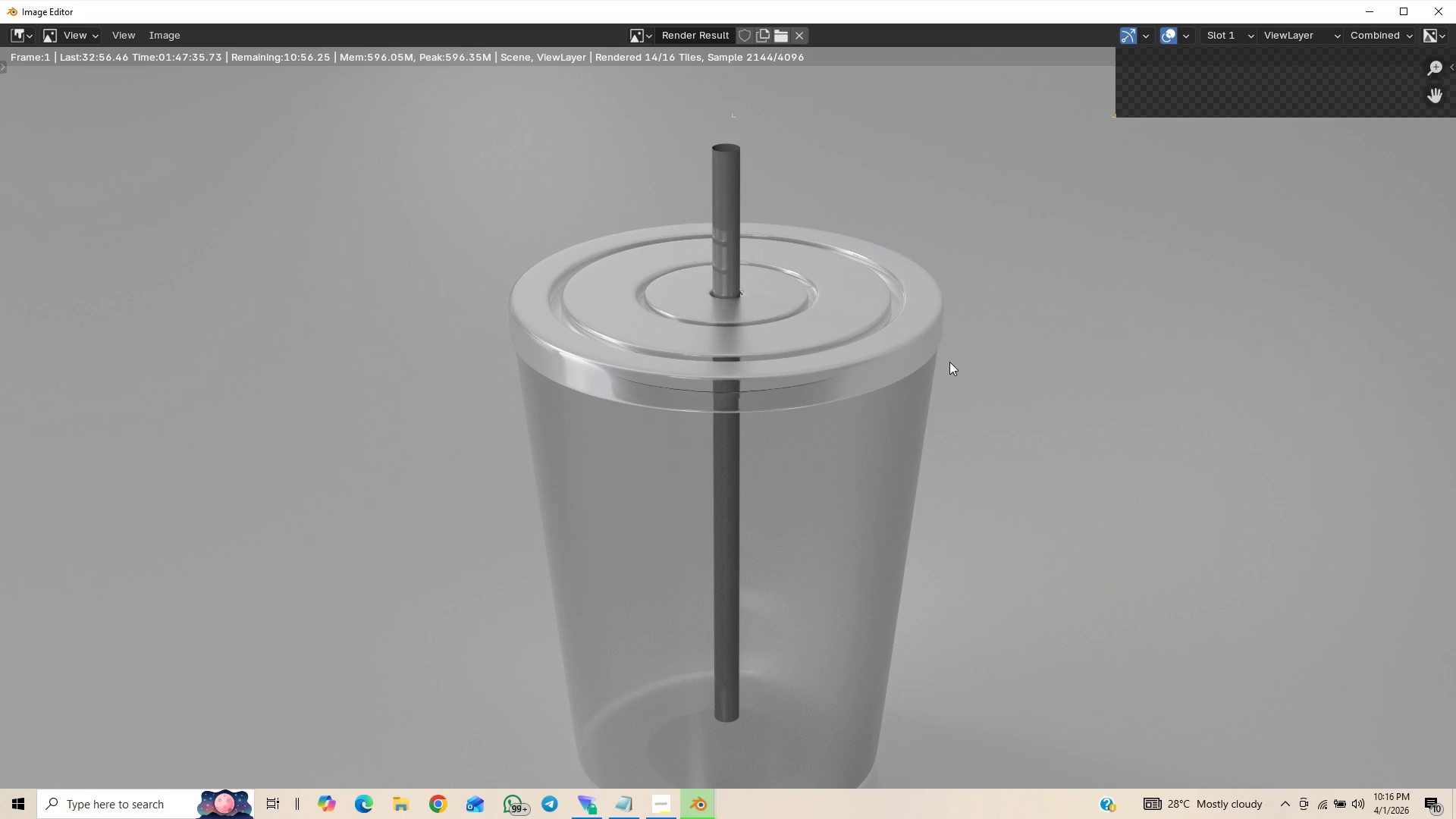 
scroll: coordinate [949, 362], scroll_direction: up, amount: 12.0
 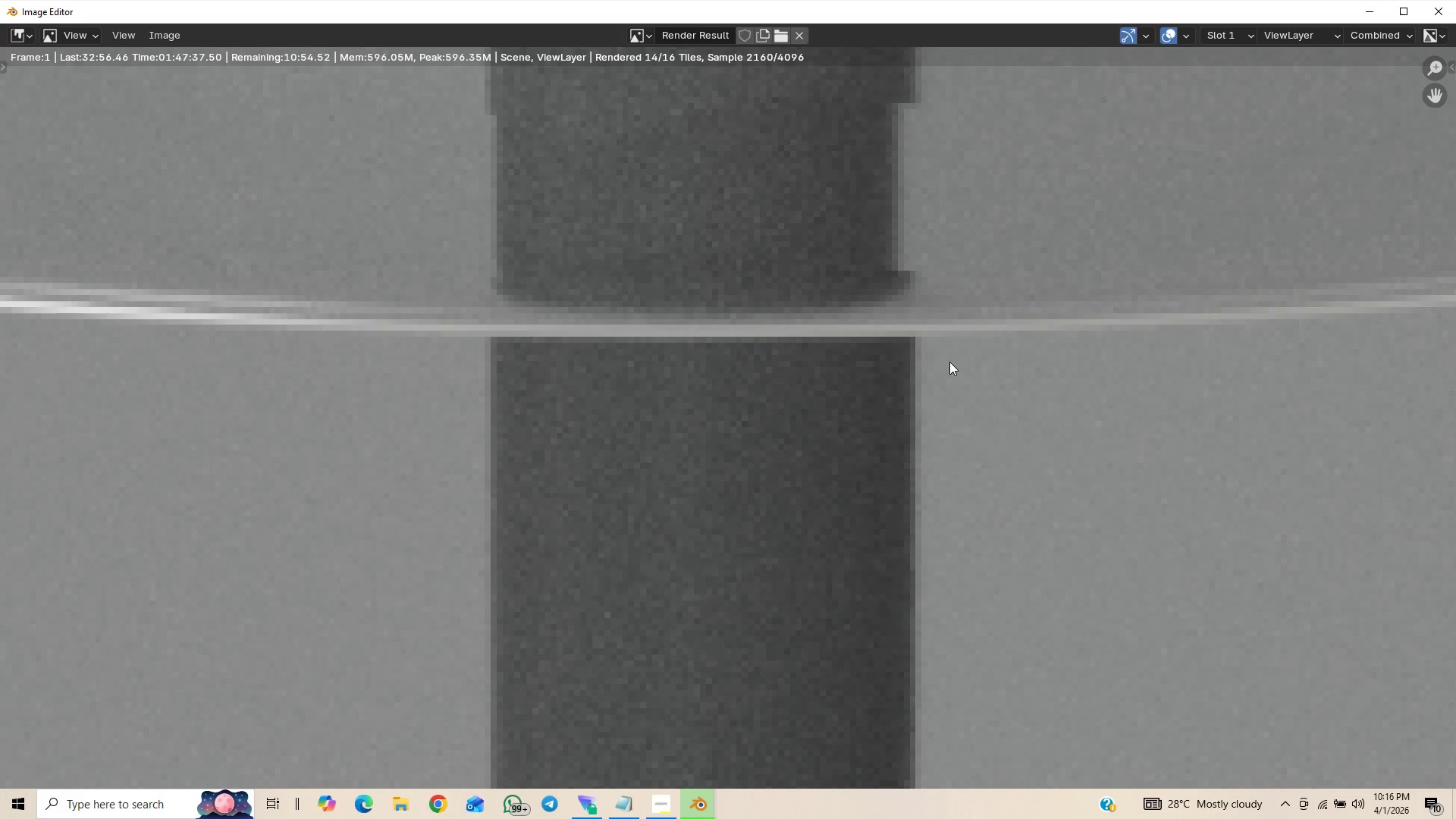 
scroll: coordinate [949, 367], scroll_direction: down, amount: 12.0
 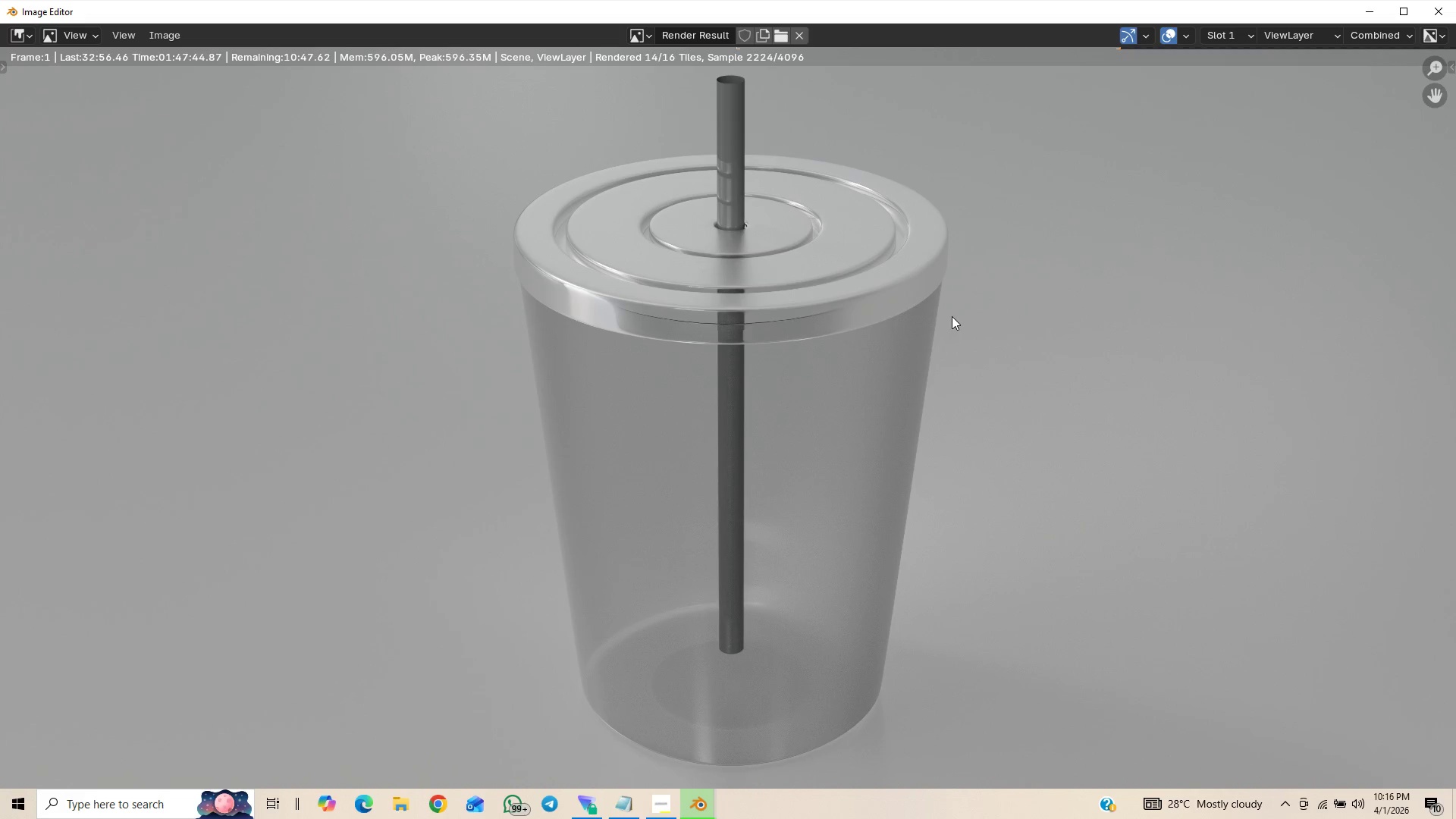 
wait(7.08)
 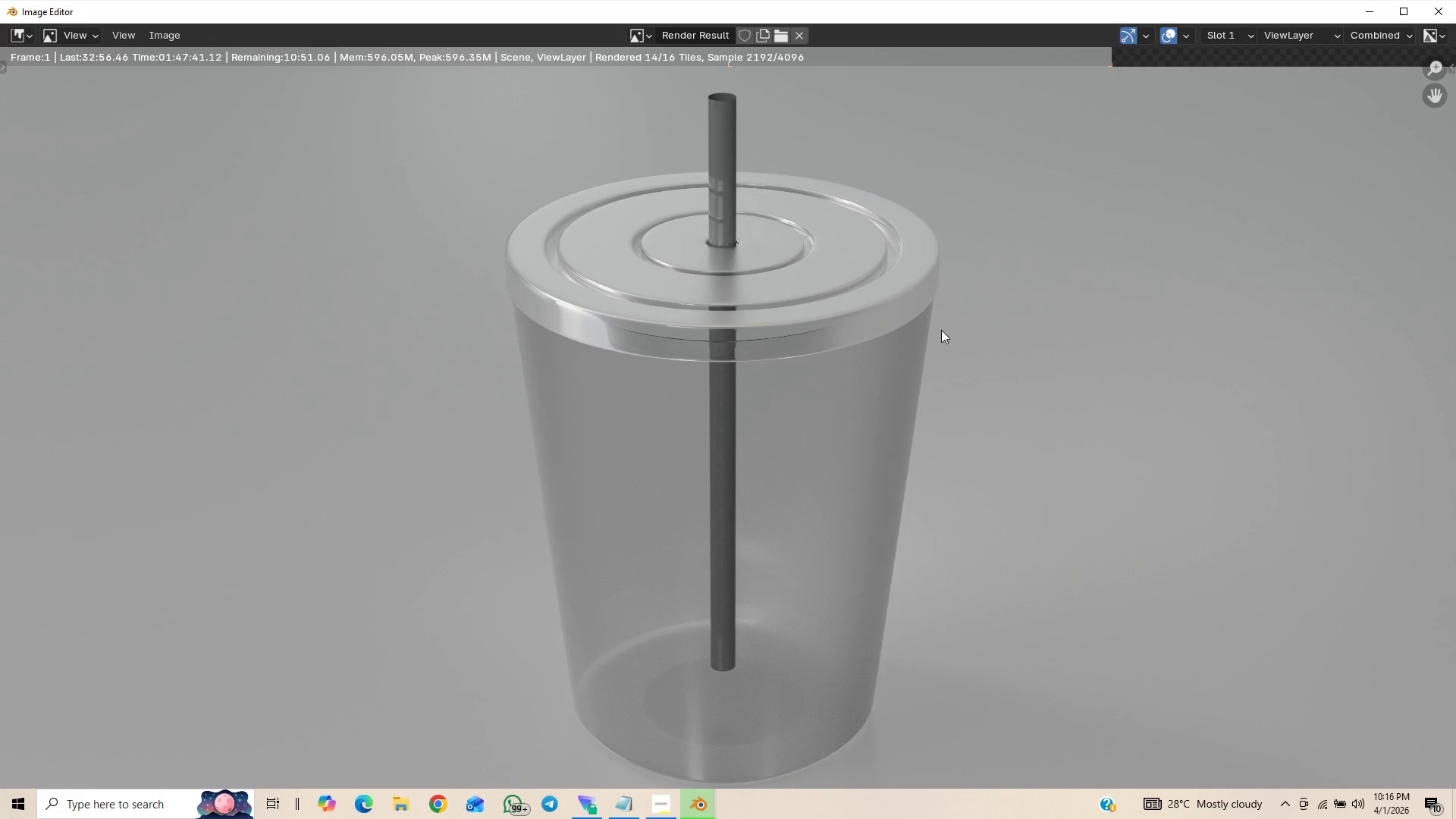 
scroll: coordinate [965, 354], scroll_direction: up, amount: 8.0
 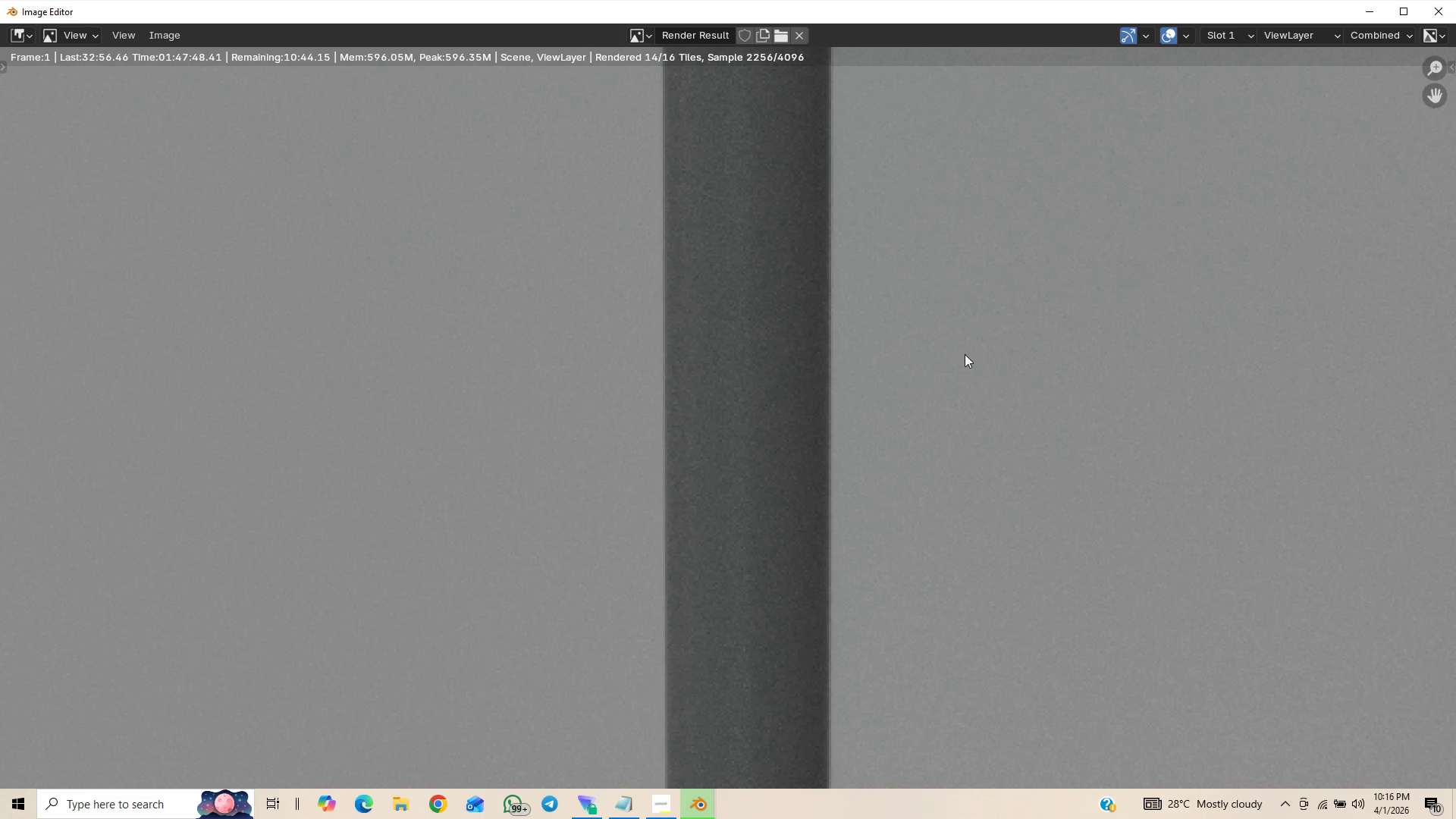 
scroll: coordinate [968, 350], scroll_direction: down, amount: 9.0
 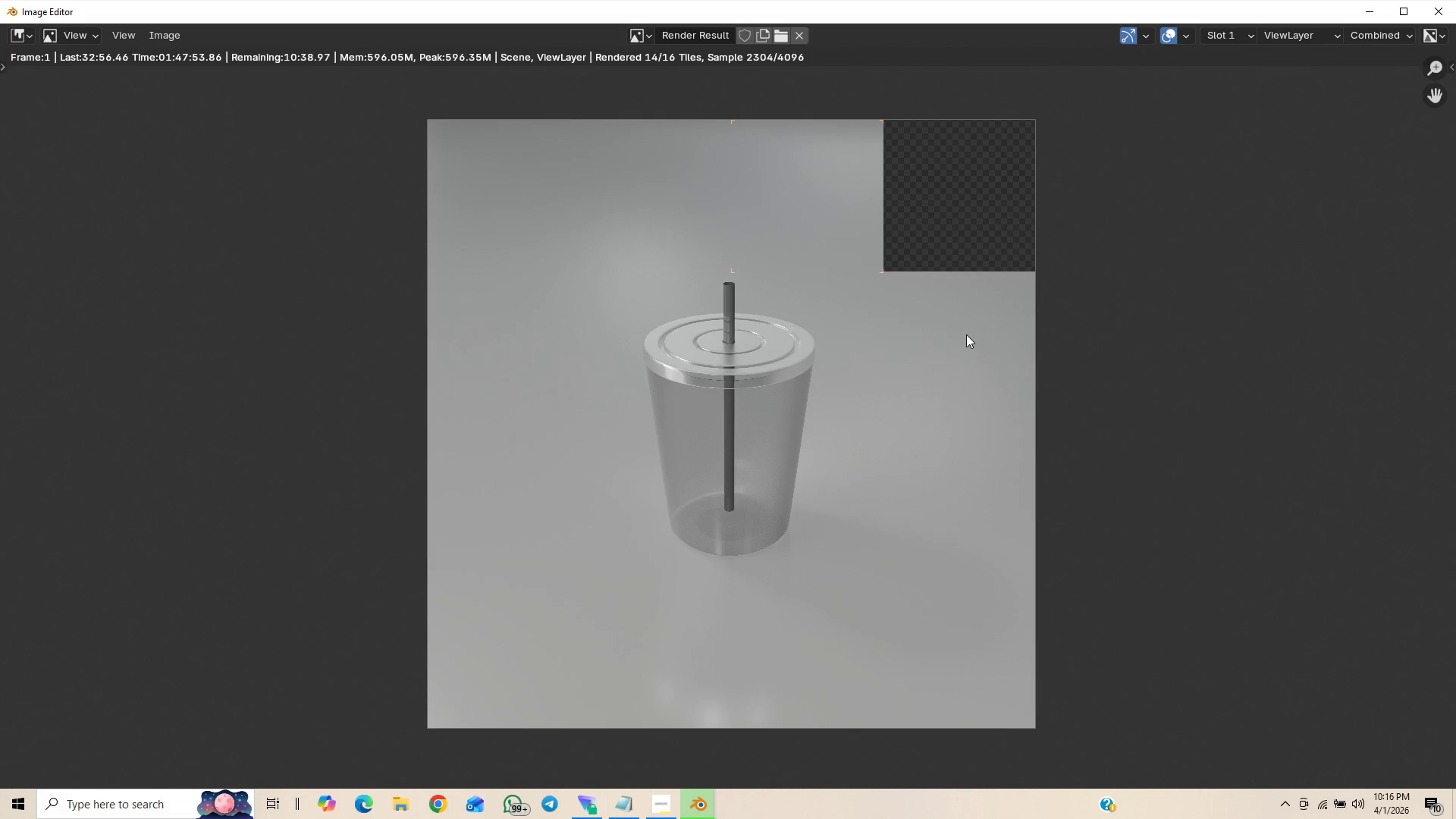 
scroll: coordinate [973, 334], scroll_direction: up, amount: 1.0
 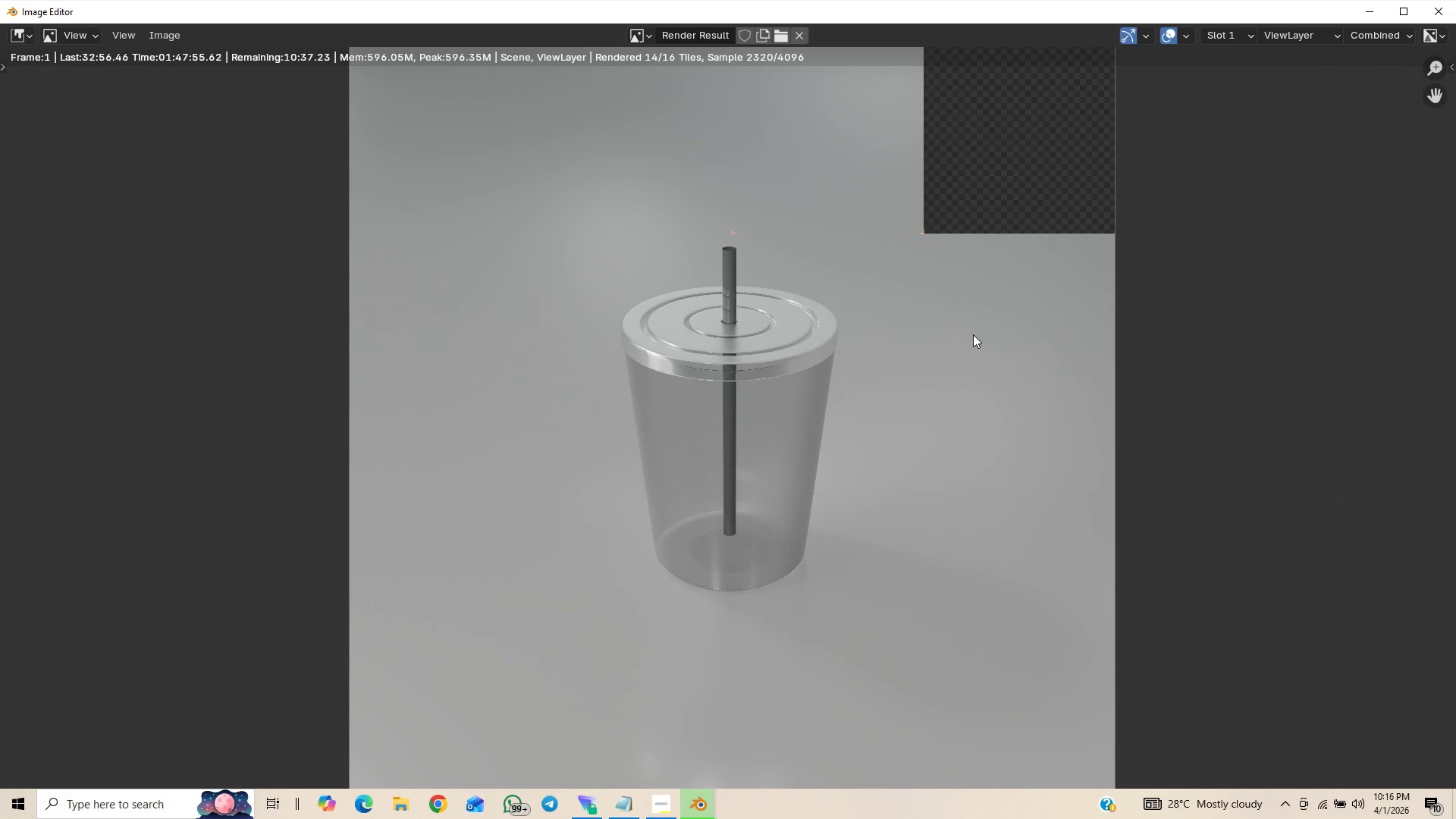 
scroll: coordinate [973, 334], scroll_direction: down, amount: 1.0
 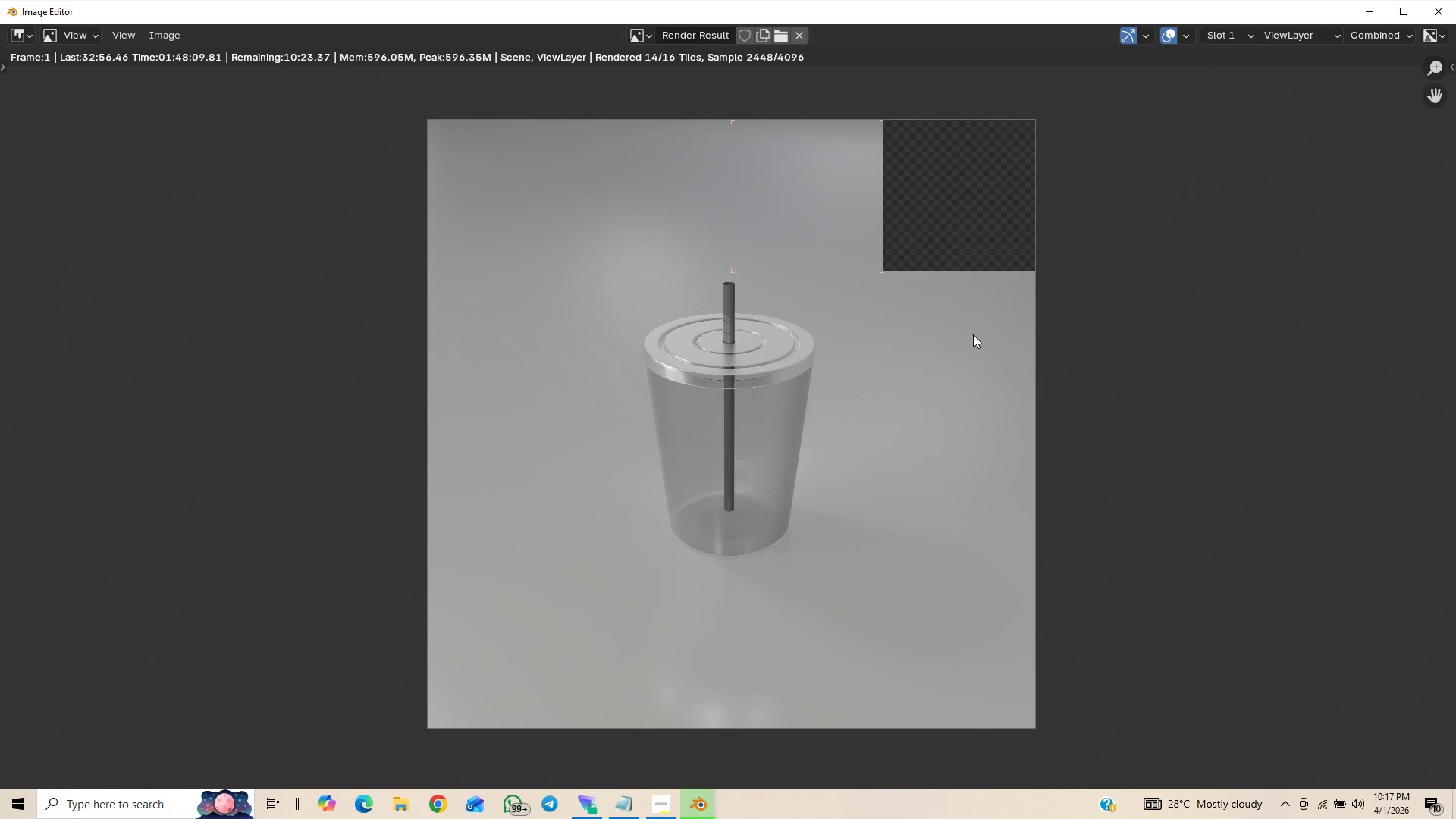 
wait(18.12)
 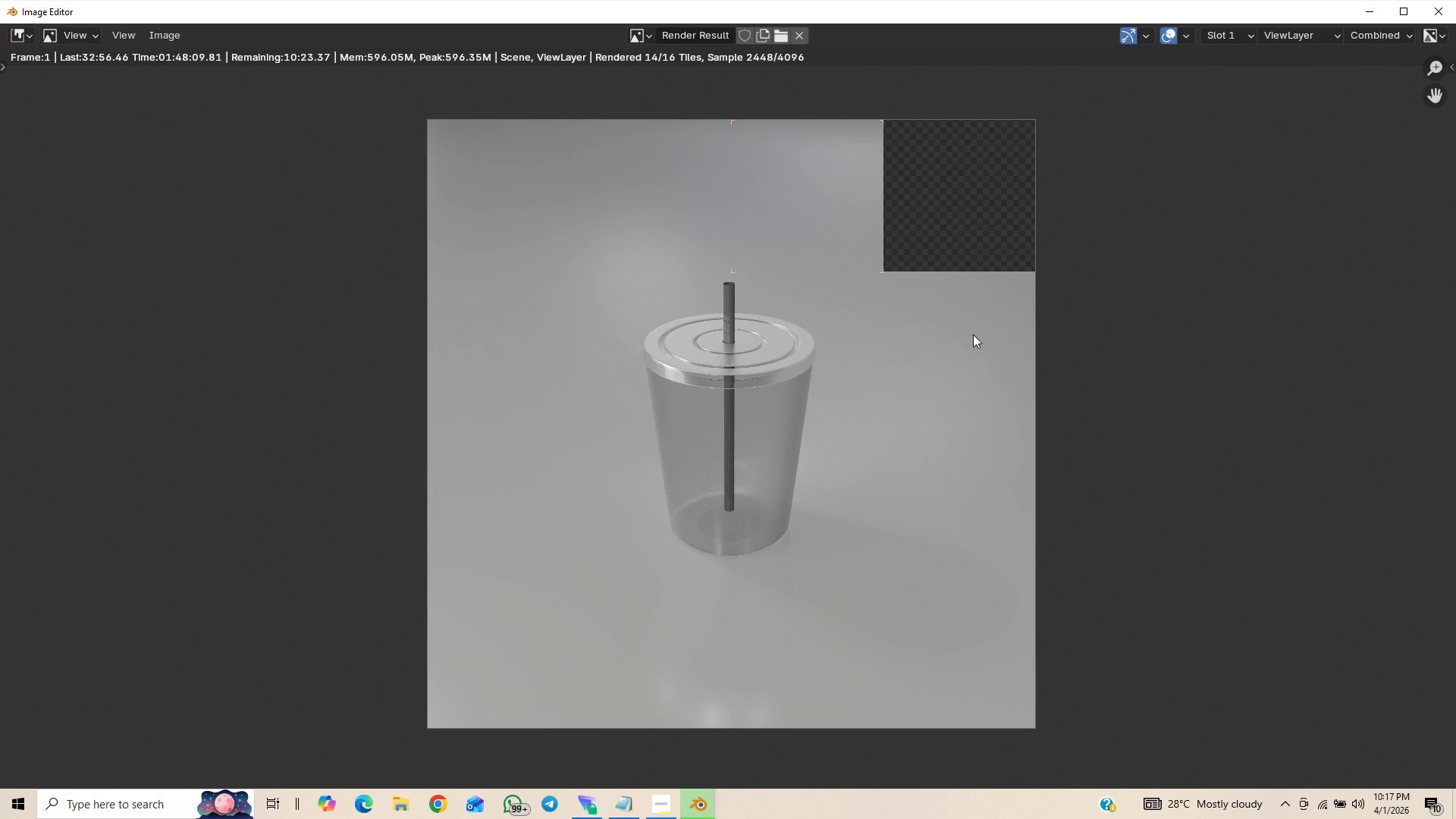 
left_click([1421, 635])
 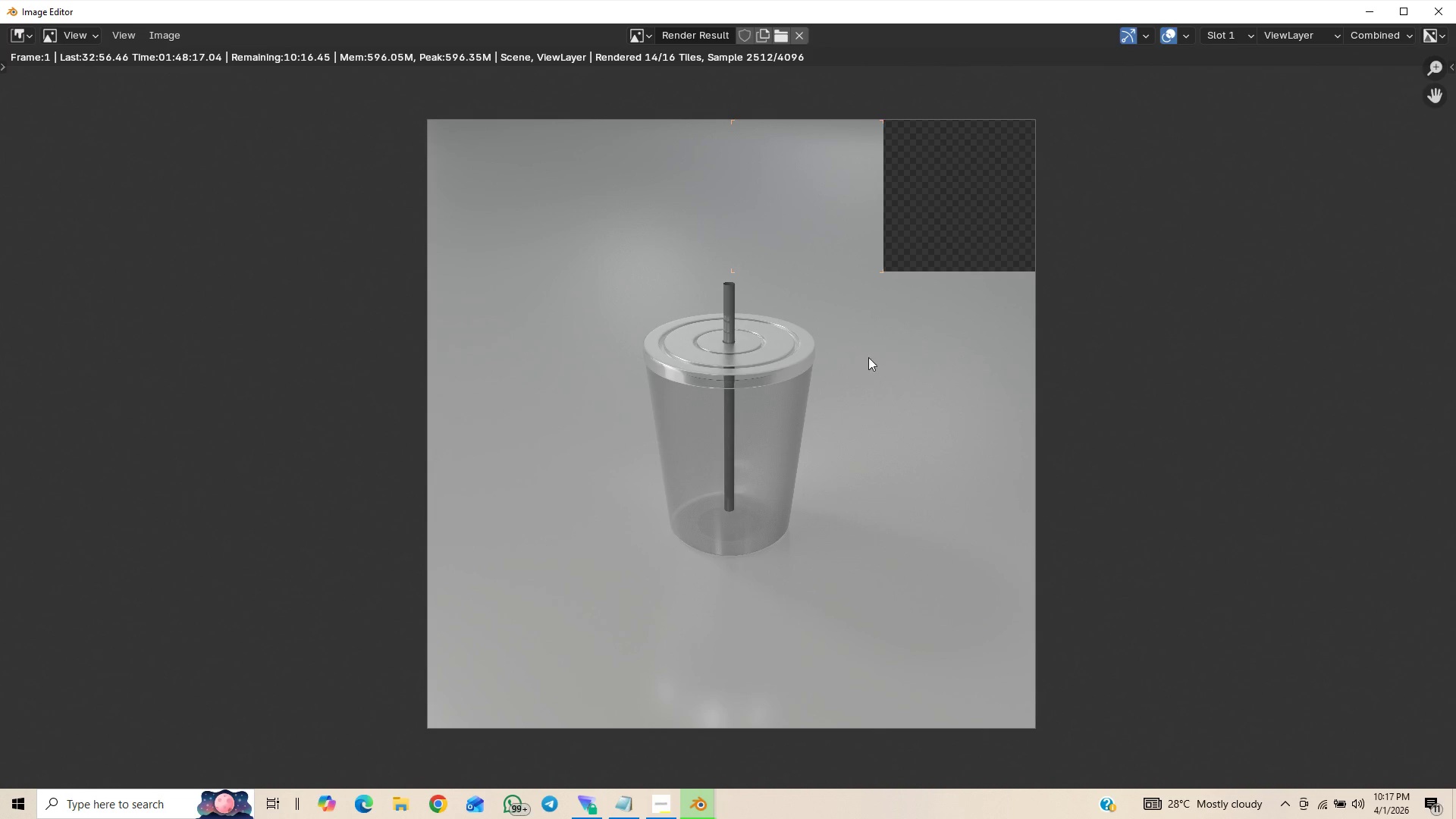 
scroll: coordinate [836, 382], scroll_direction: up, amount: 4.0
 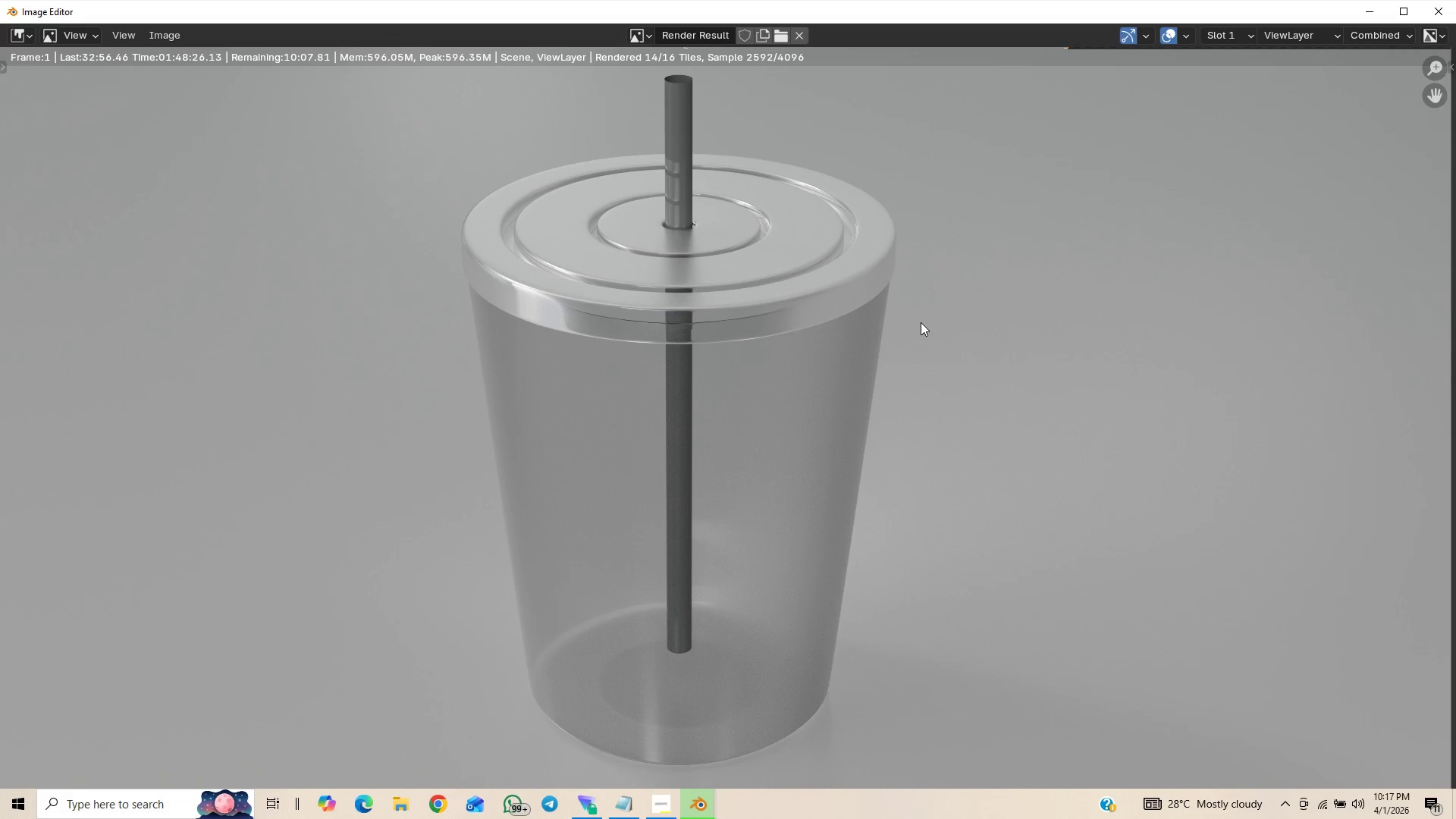 
wait(5.46)
 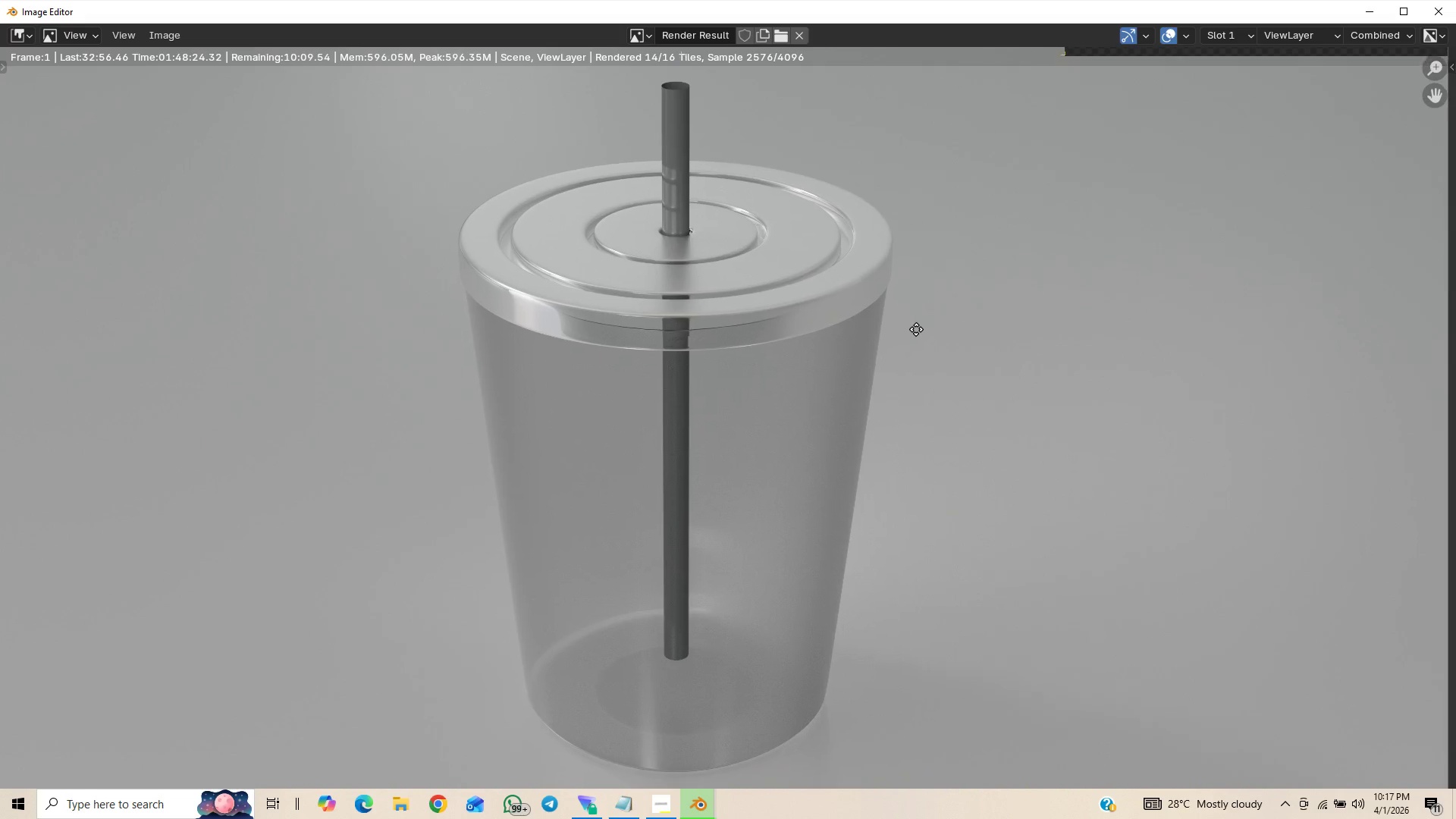 
scroll: coordinate [927, 363], scroll_direction: down, amount: 2.0
 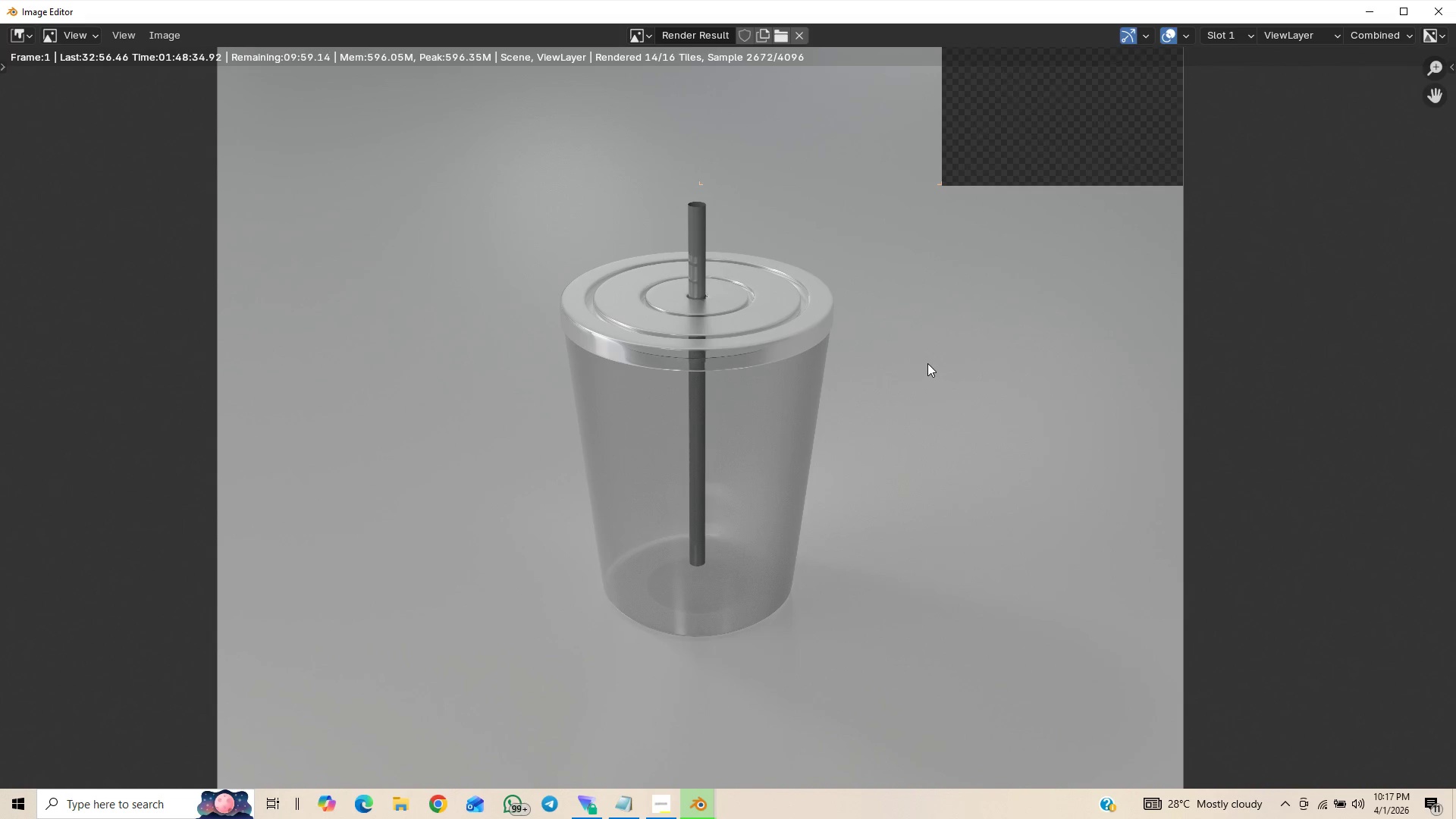 
scroll: coordinate [927, 363], scroll_direction: up, amount: 3.0
 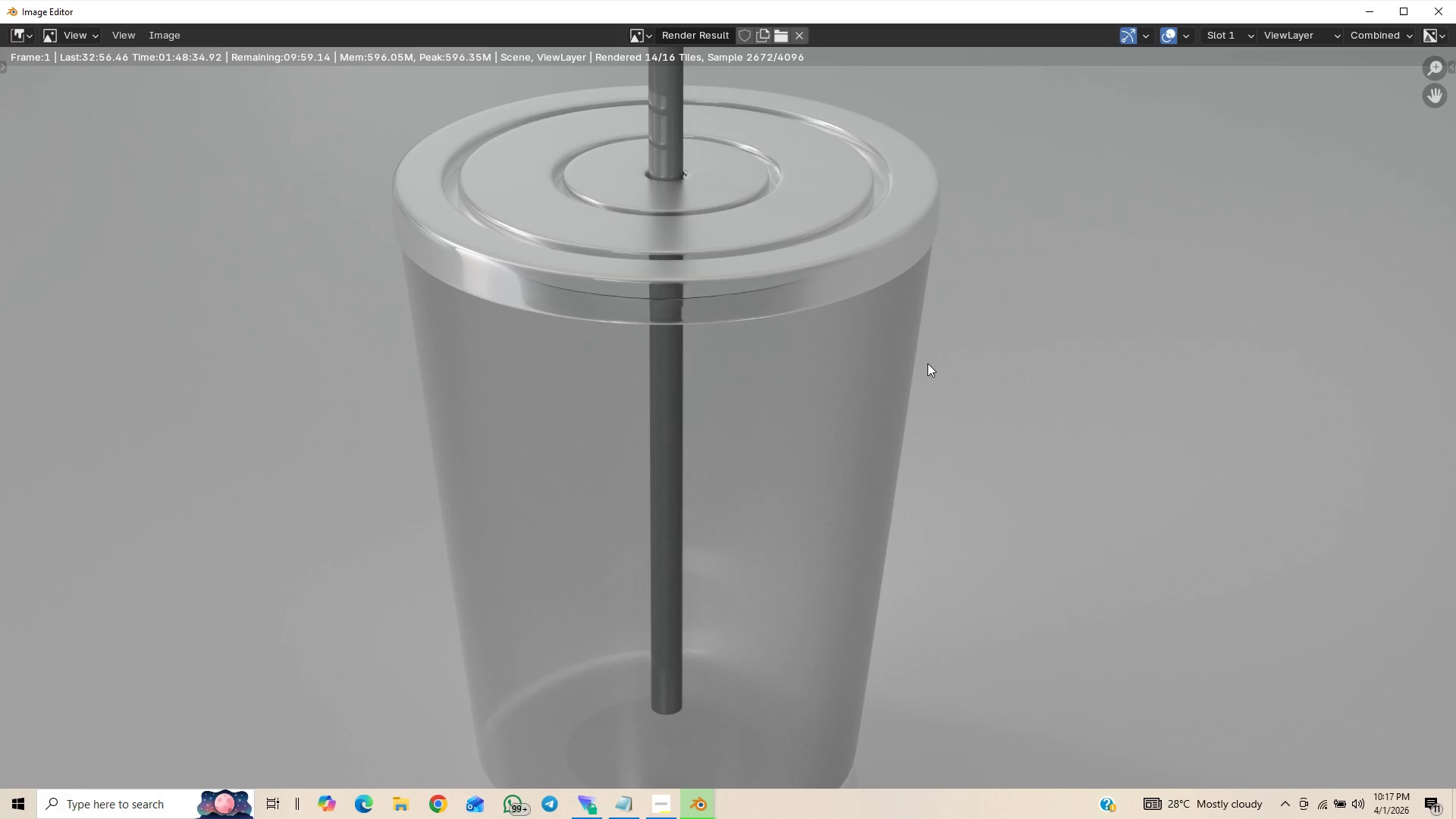 
scroll: coordinate [927, 363], scroll_direction: down, amount: 1.0
 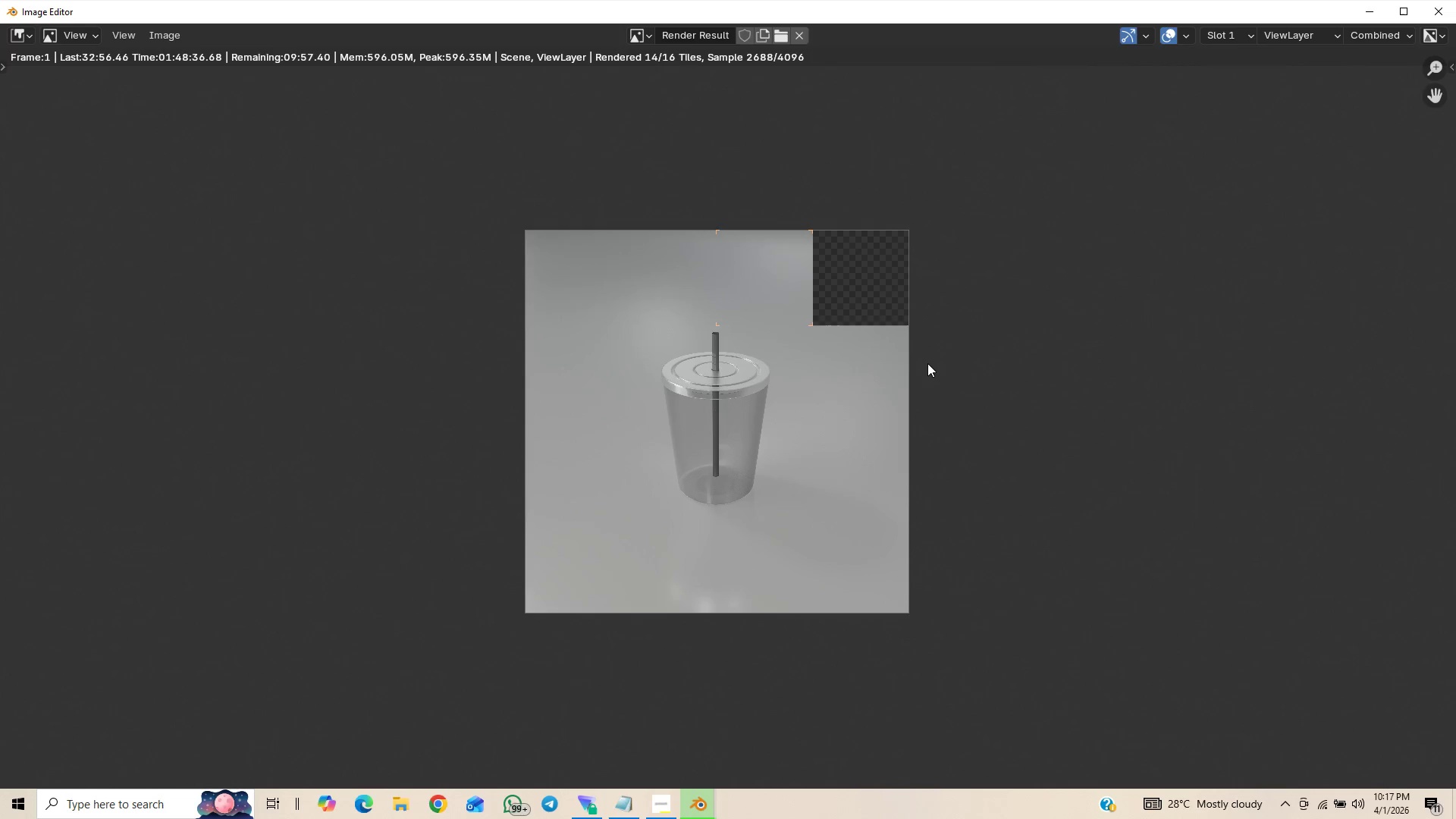 
scroll: coordinate [927, 363], scroll_direction: up, amount: 2.0
 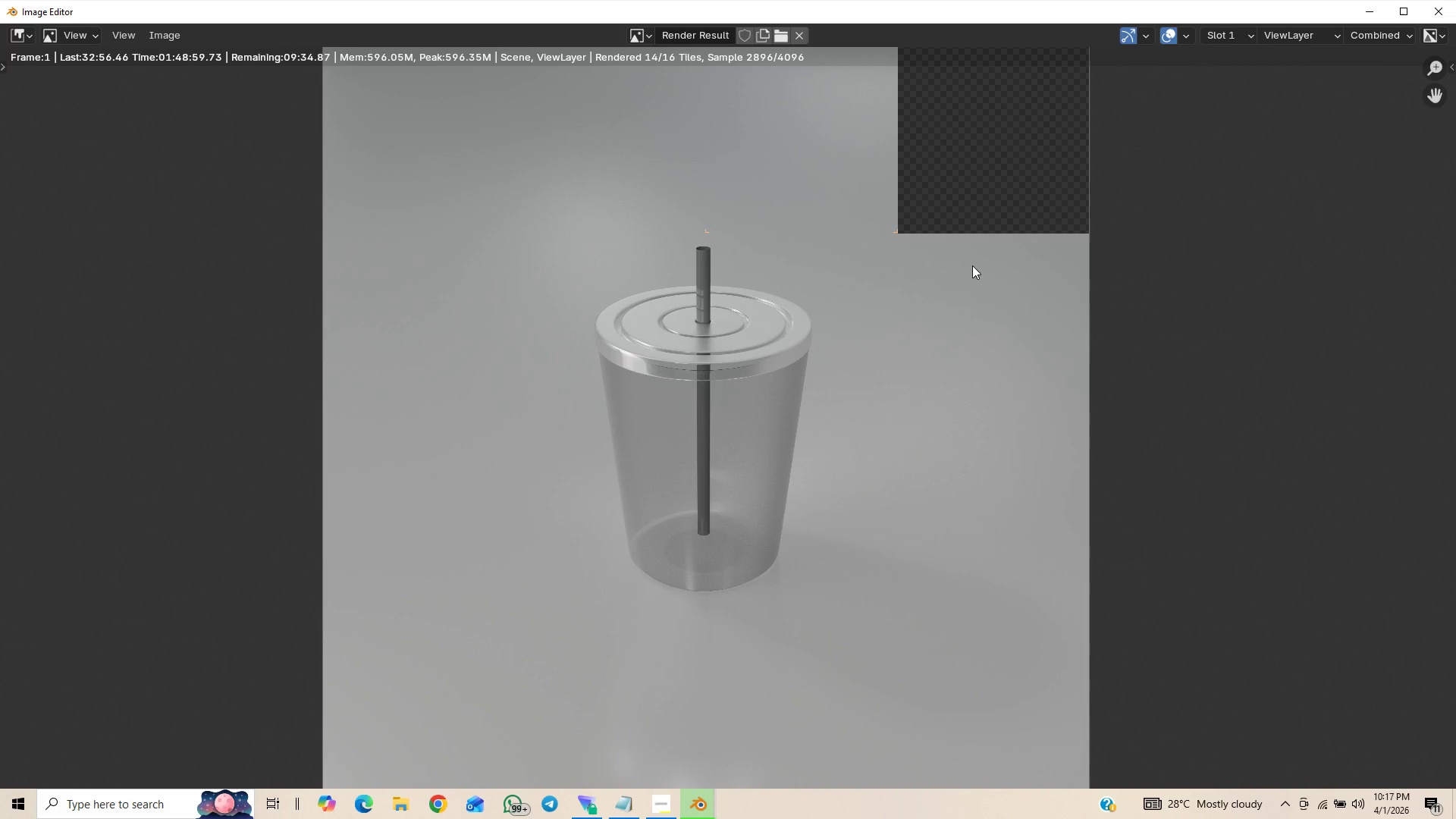 
wait(26.76)
 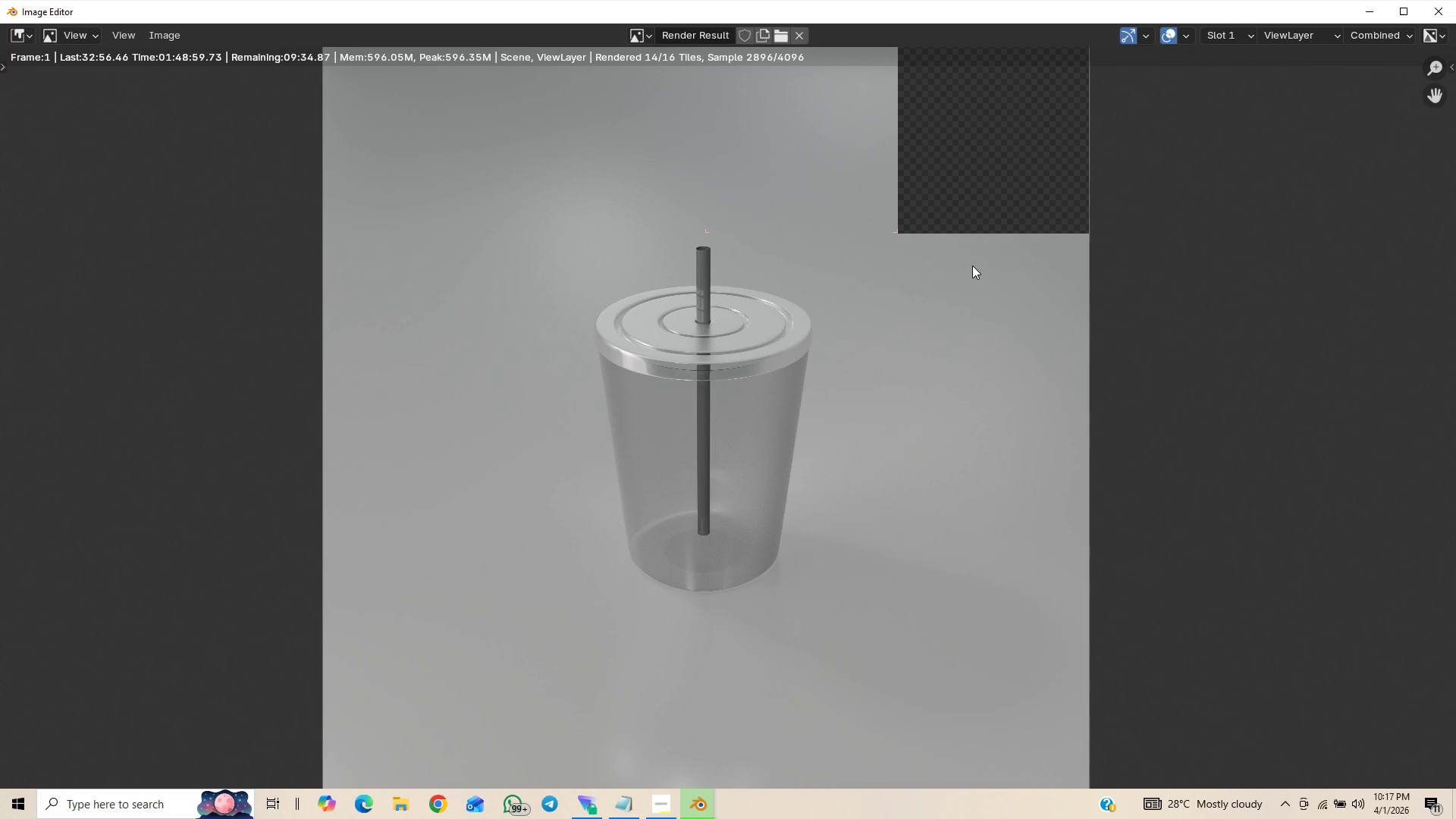 
left_click([1019, 41])
 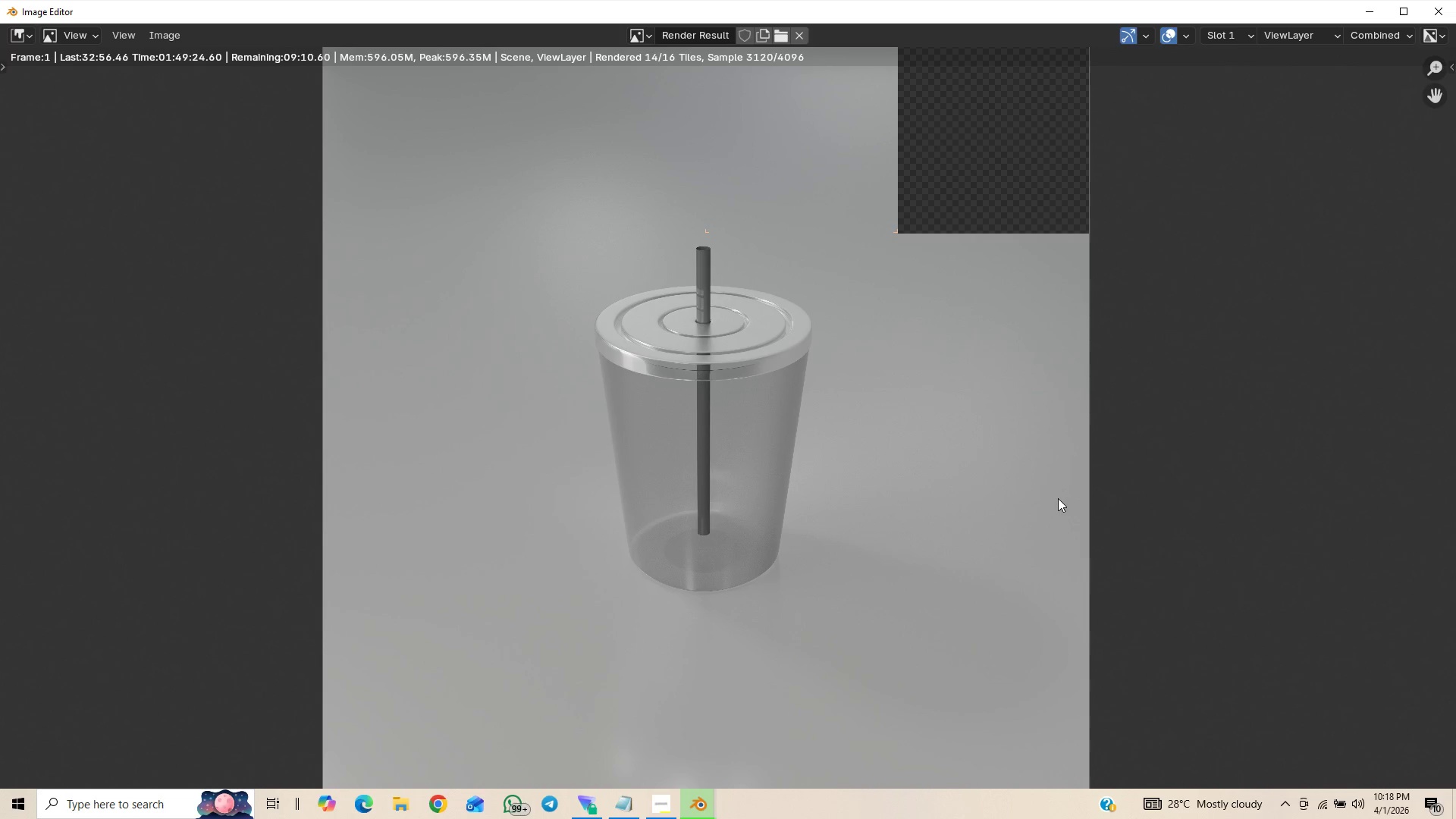 
wait(23.99)
 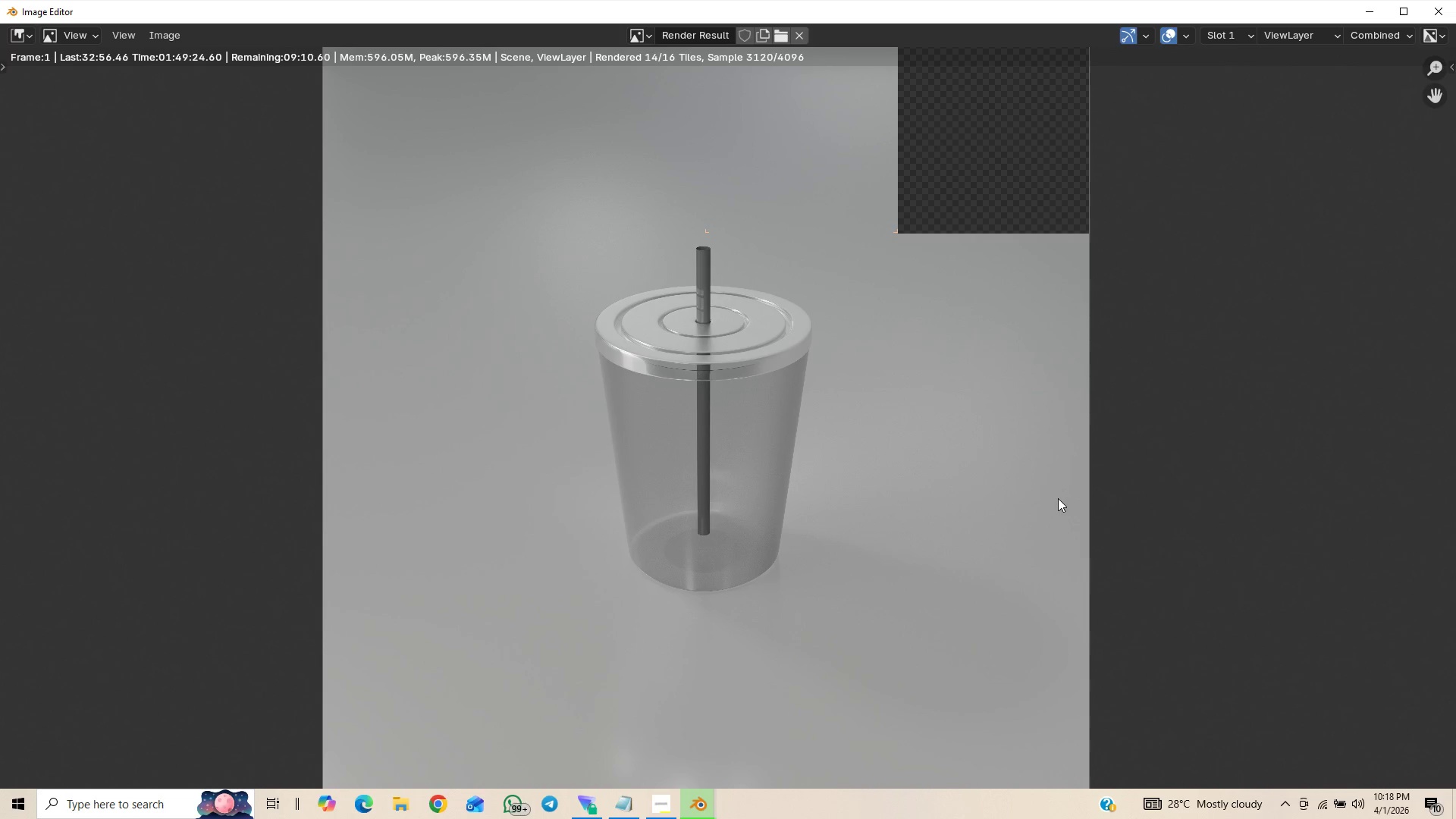 
left_click([1424, 629])
 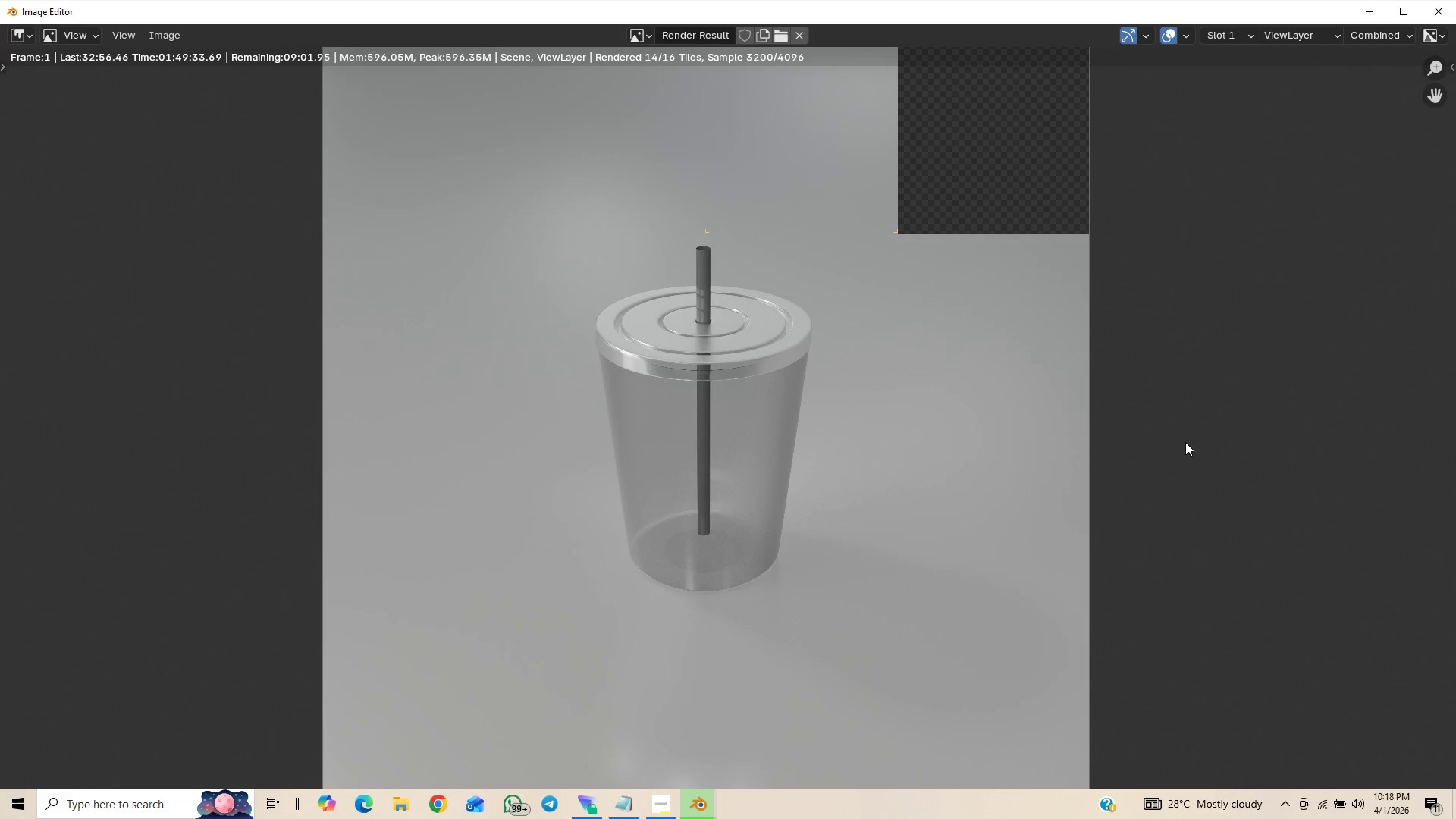 
wait(5.31)
 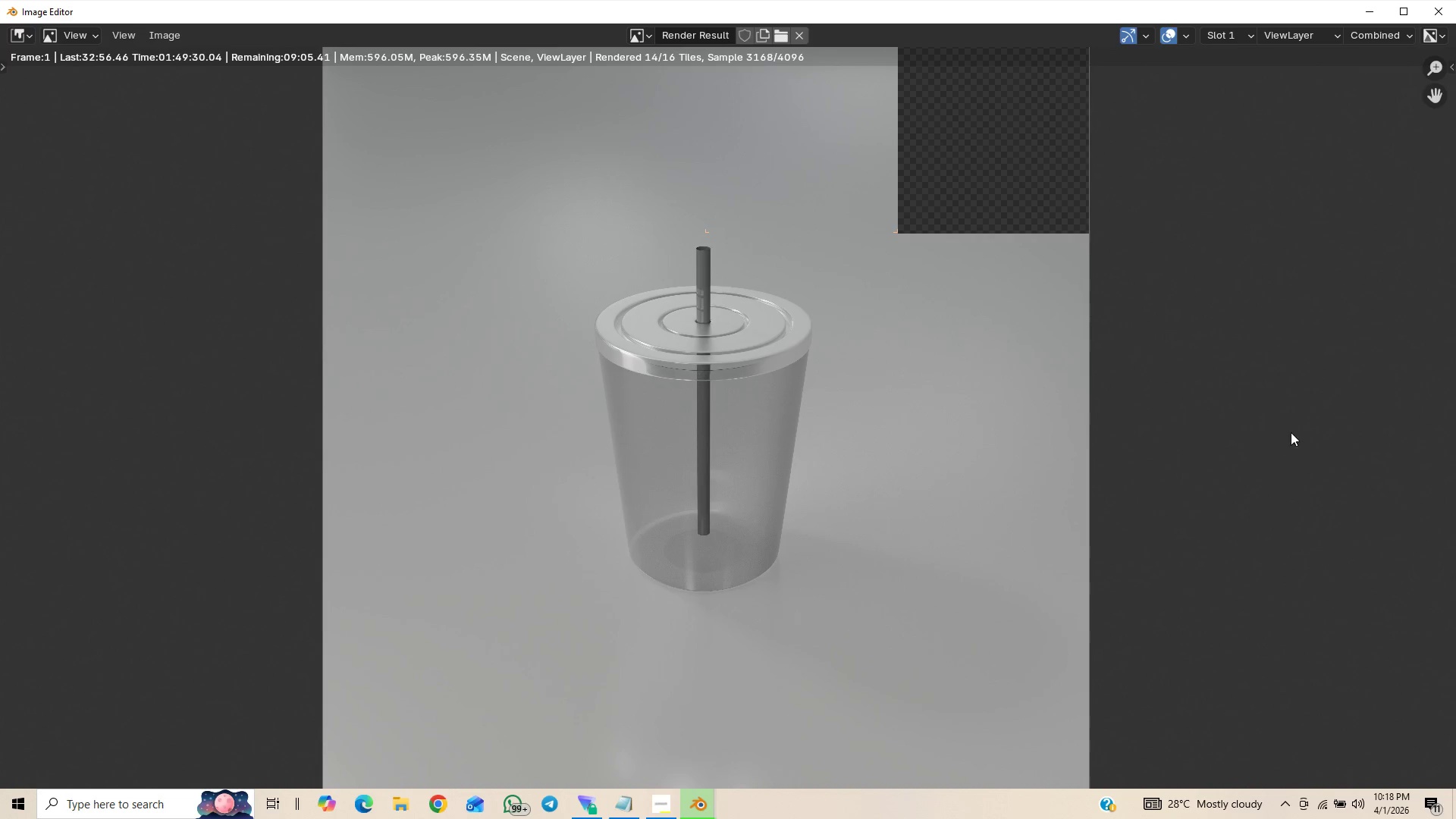 
scroll: coordinate [905, 525], scroll_direction: up, amount: 5.0
 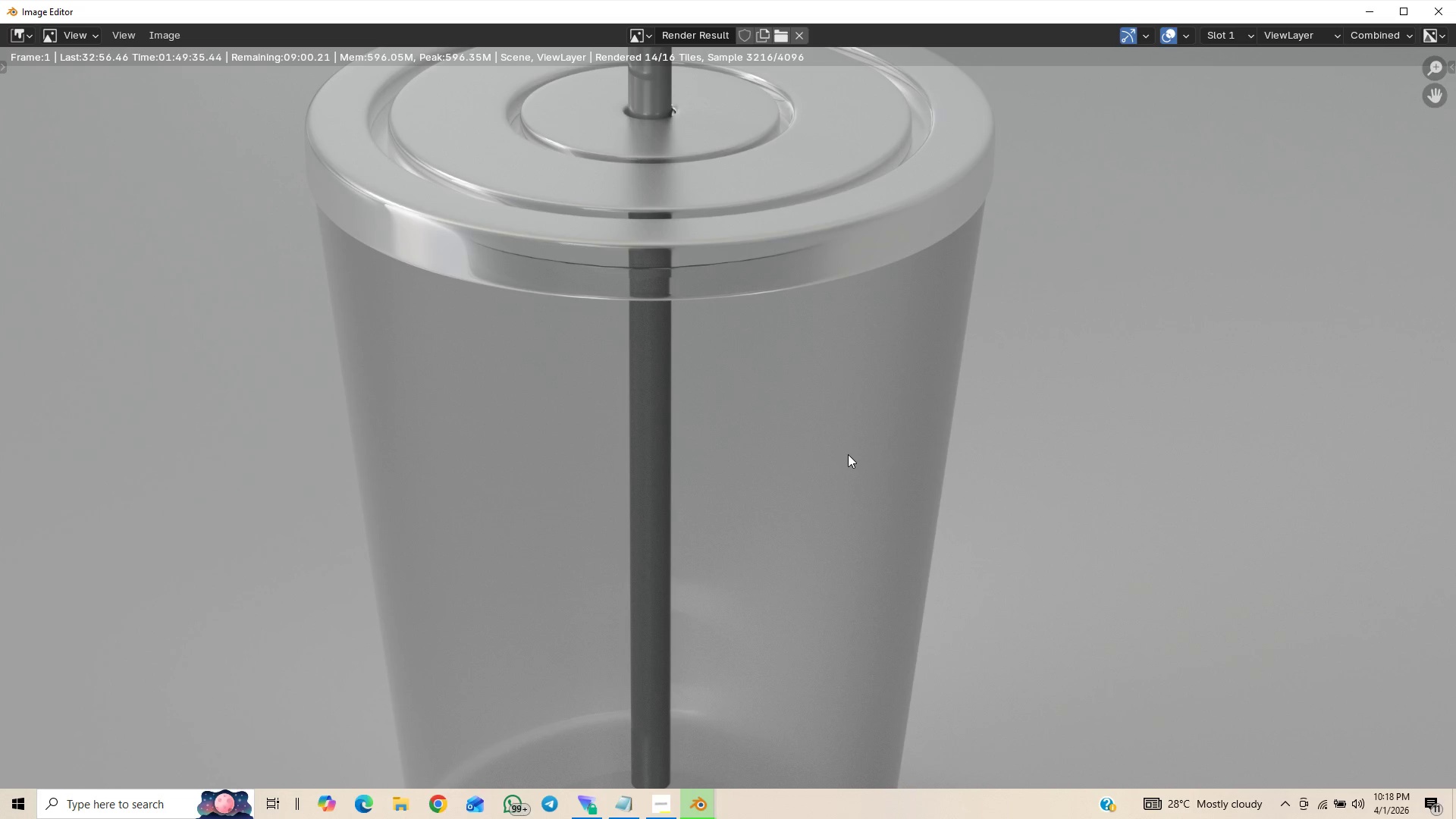 
scroll: coordinate [861, 473], scroll_direction: down, amount: 5.0
 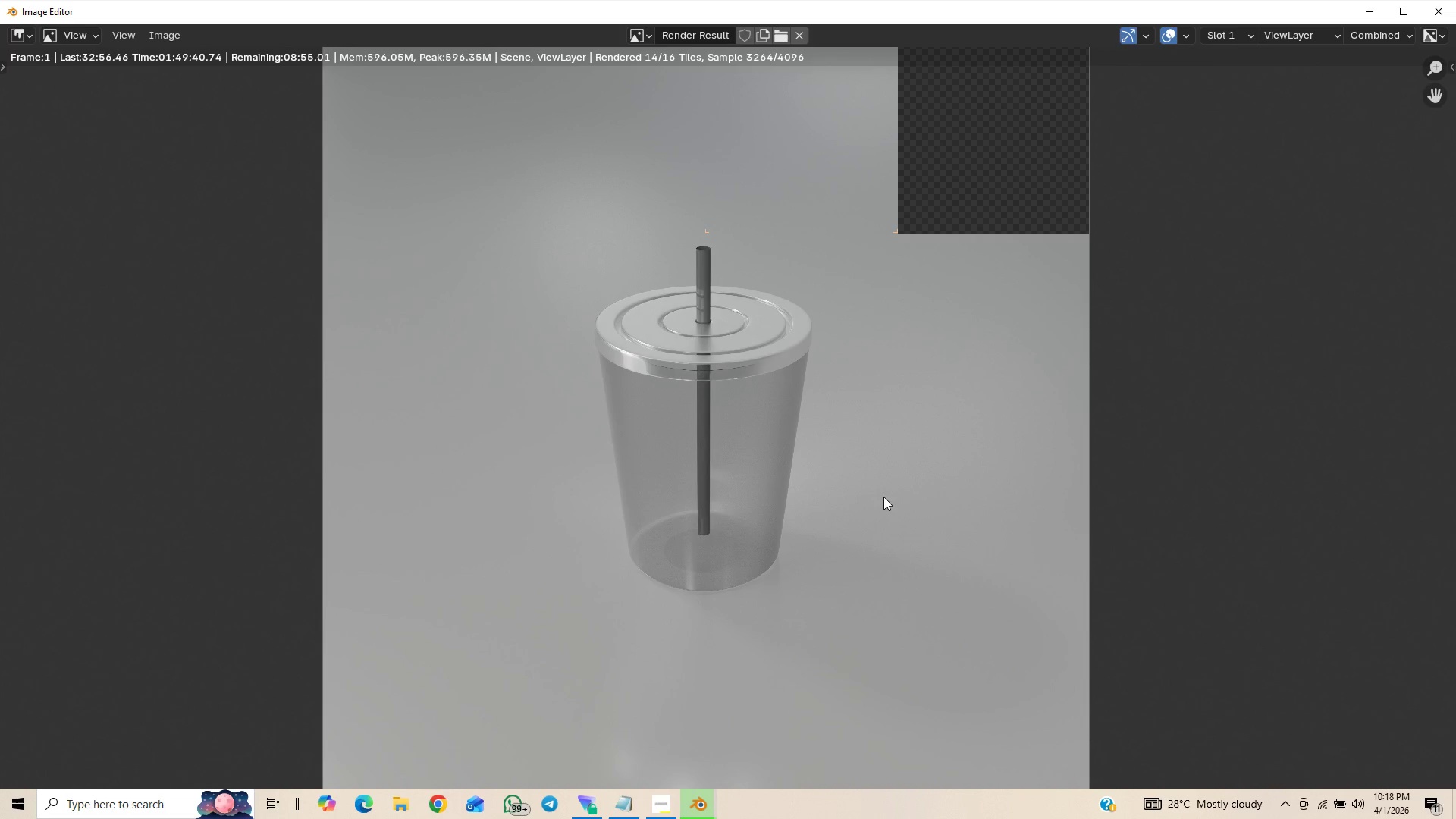 
wait(5.47)
 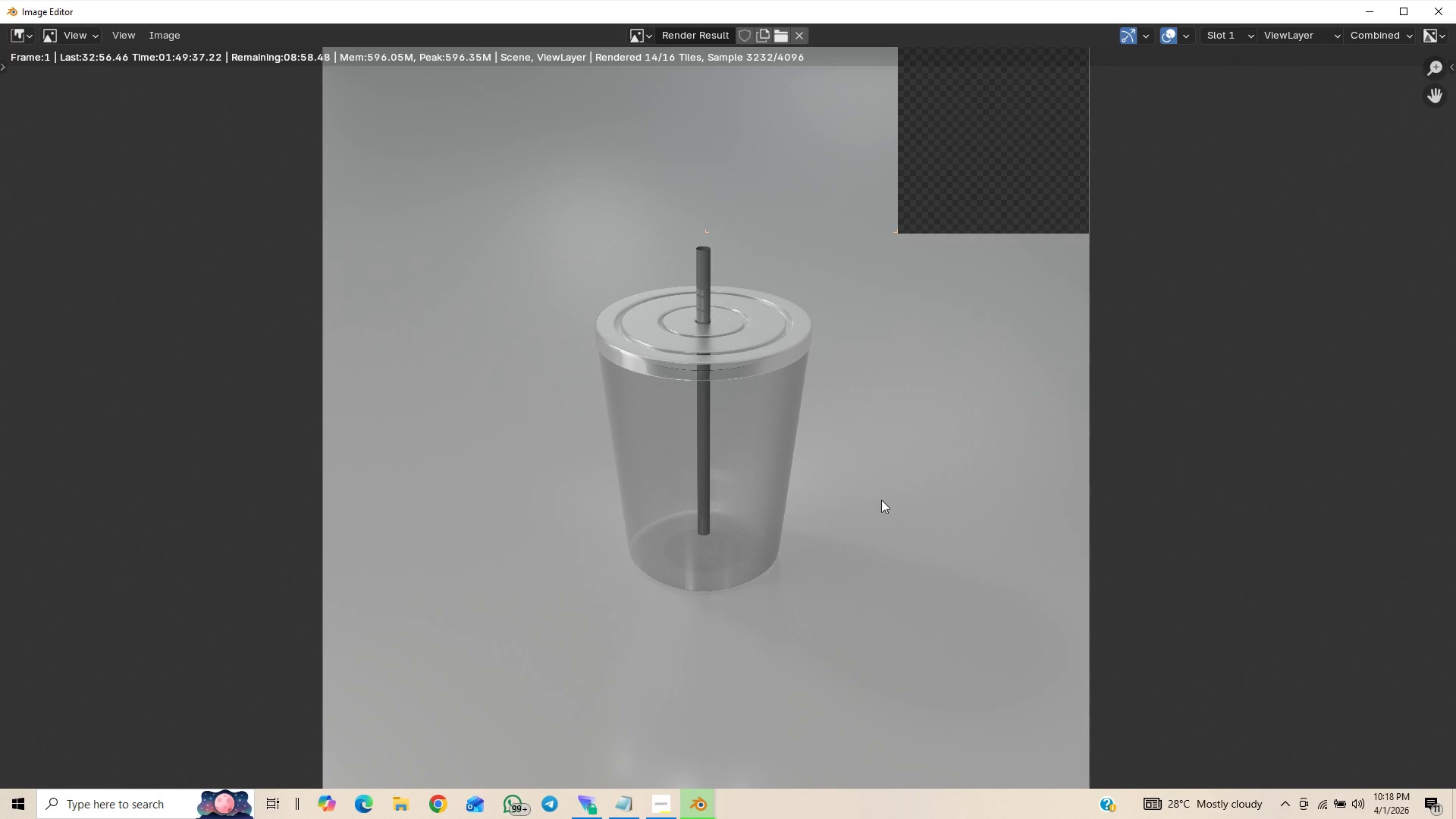 
scroll: coordinate [907, 488], scroll_direction: down, amount: 1.0
 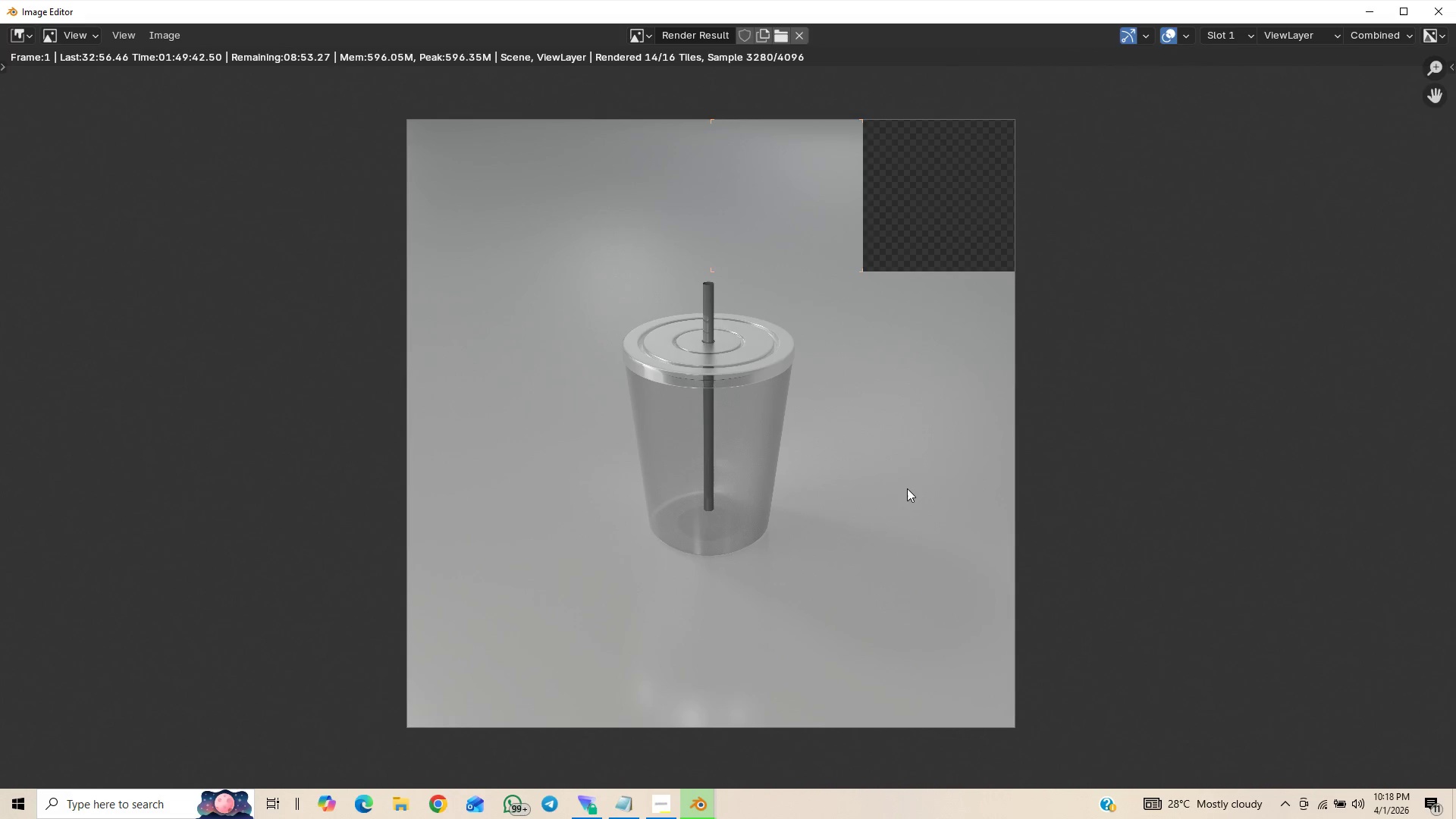 
scroll: coordinate [891, 520], scroll_direction: up, amount: 11.0
 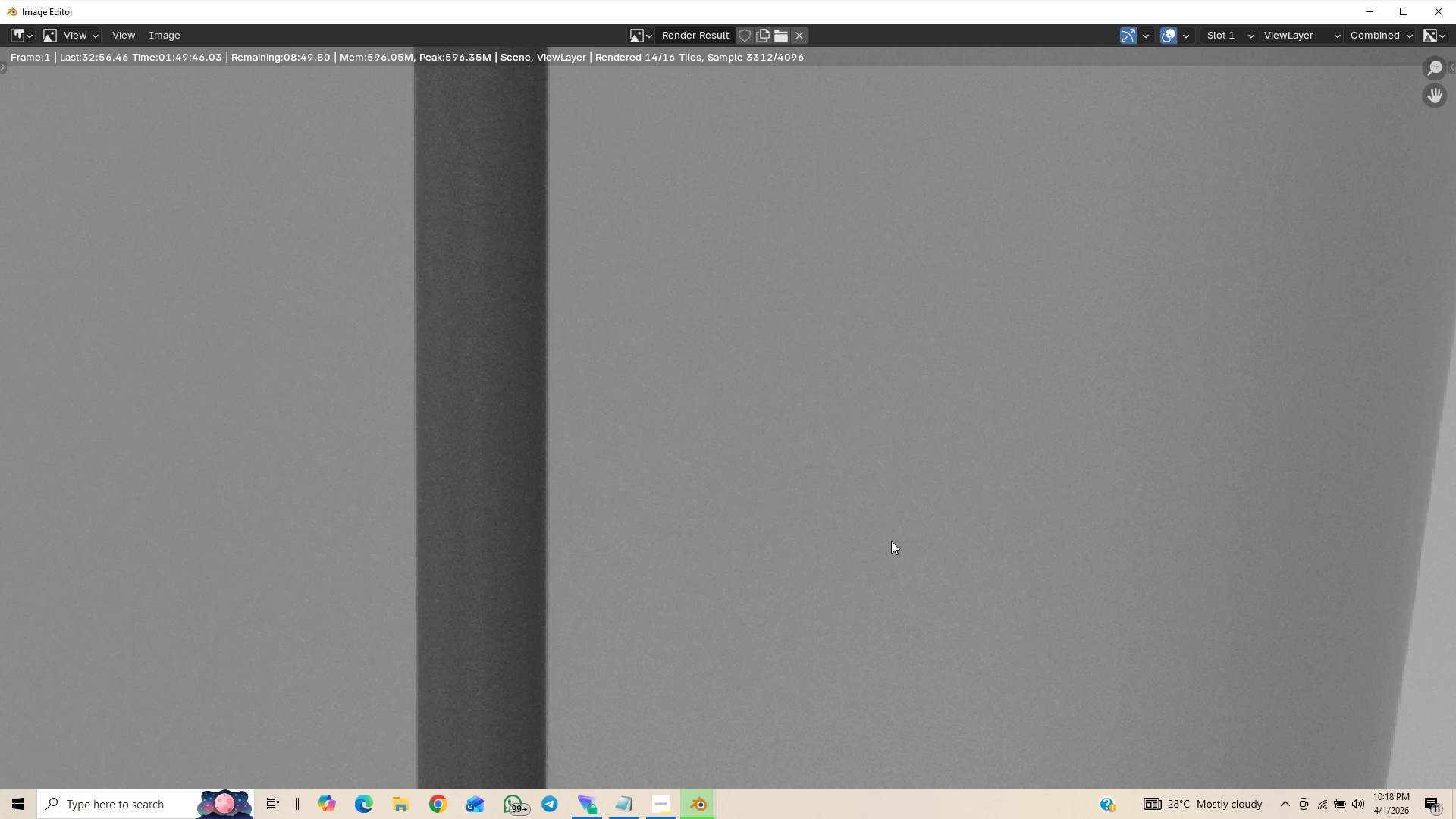 
scroll: coordinate [900, 554], scroll_direction: down, amount: 4.0
 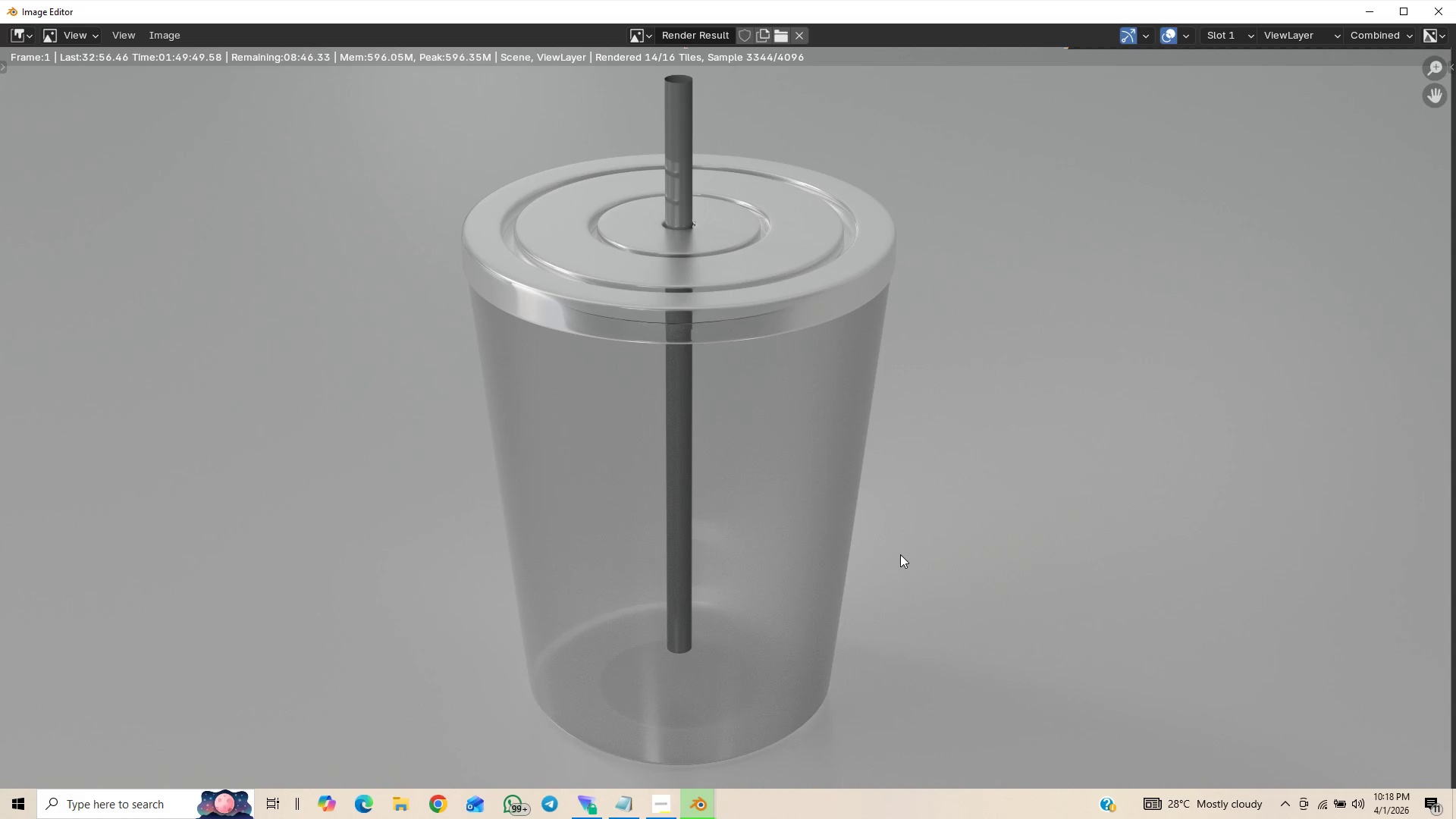 
scroll: coordinate [894, 557], scroll_direction: up, amount: 4.0
 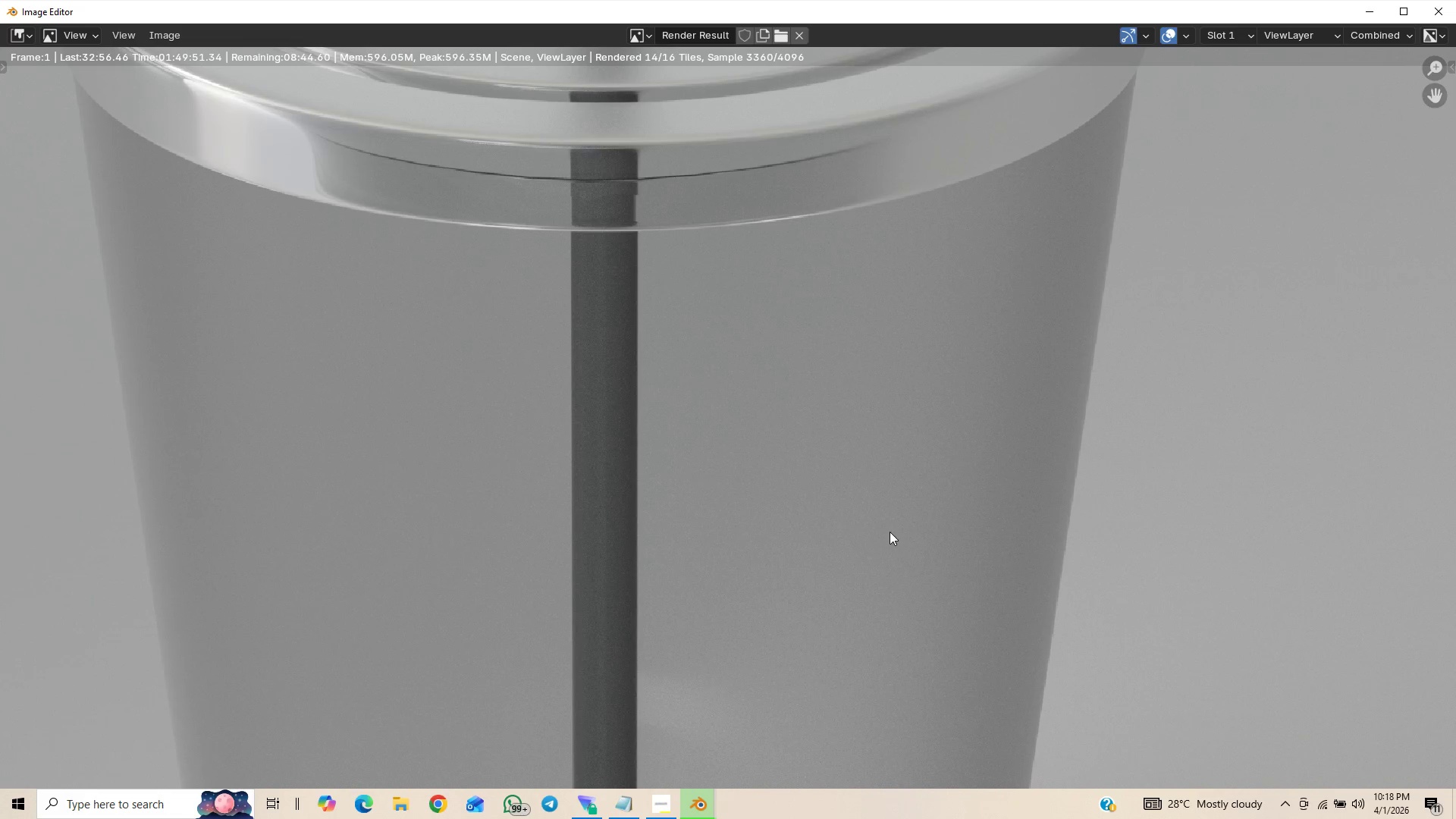 
scroll: coordinate [889, 522], scroll_direction: down, amount: 3.0
 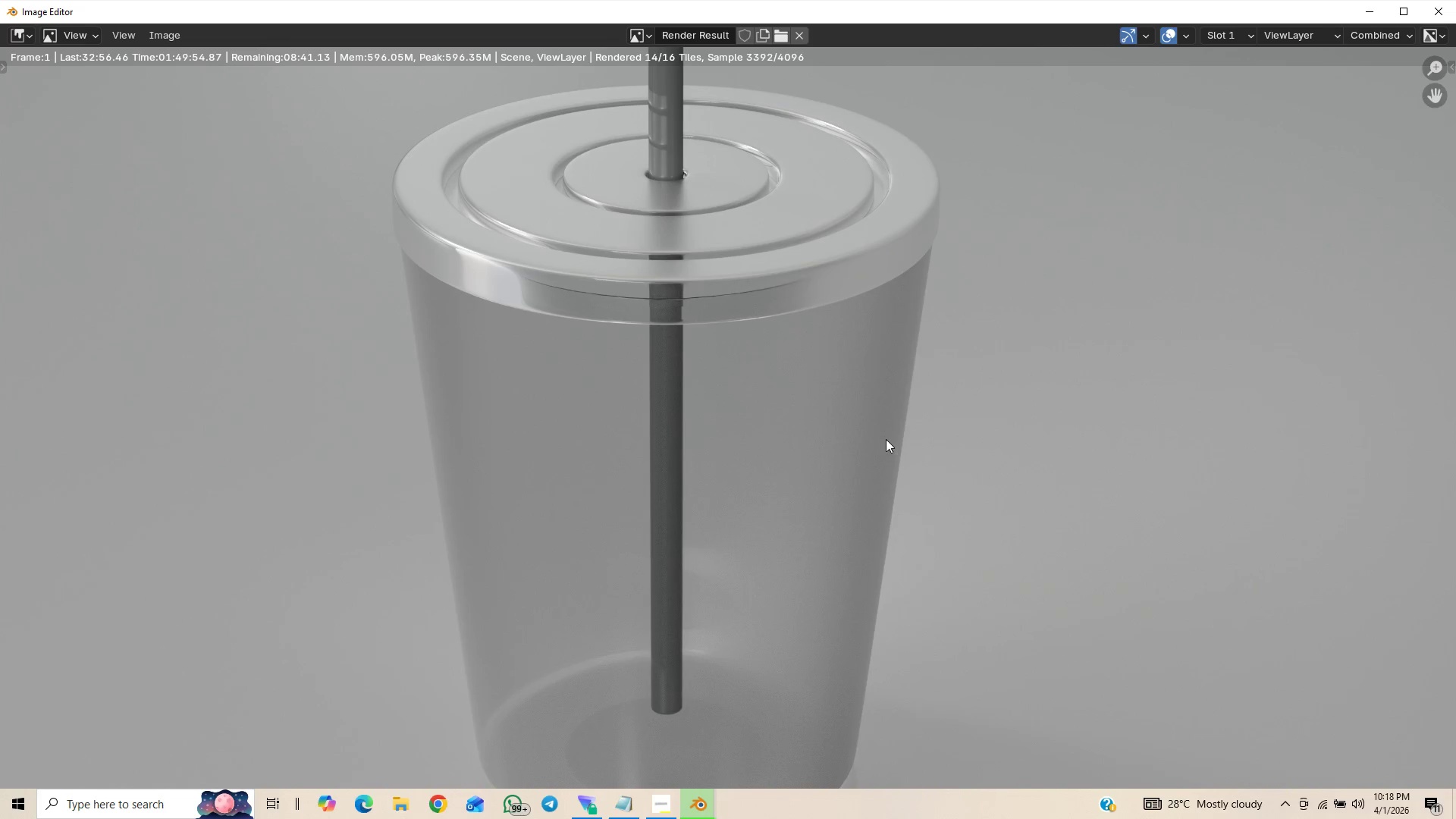 
scroll: coordinate [886, 448], scroll_direction: none, amount: 0.0
 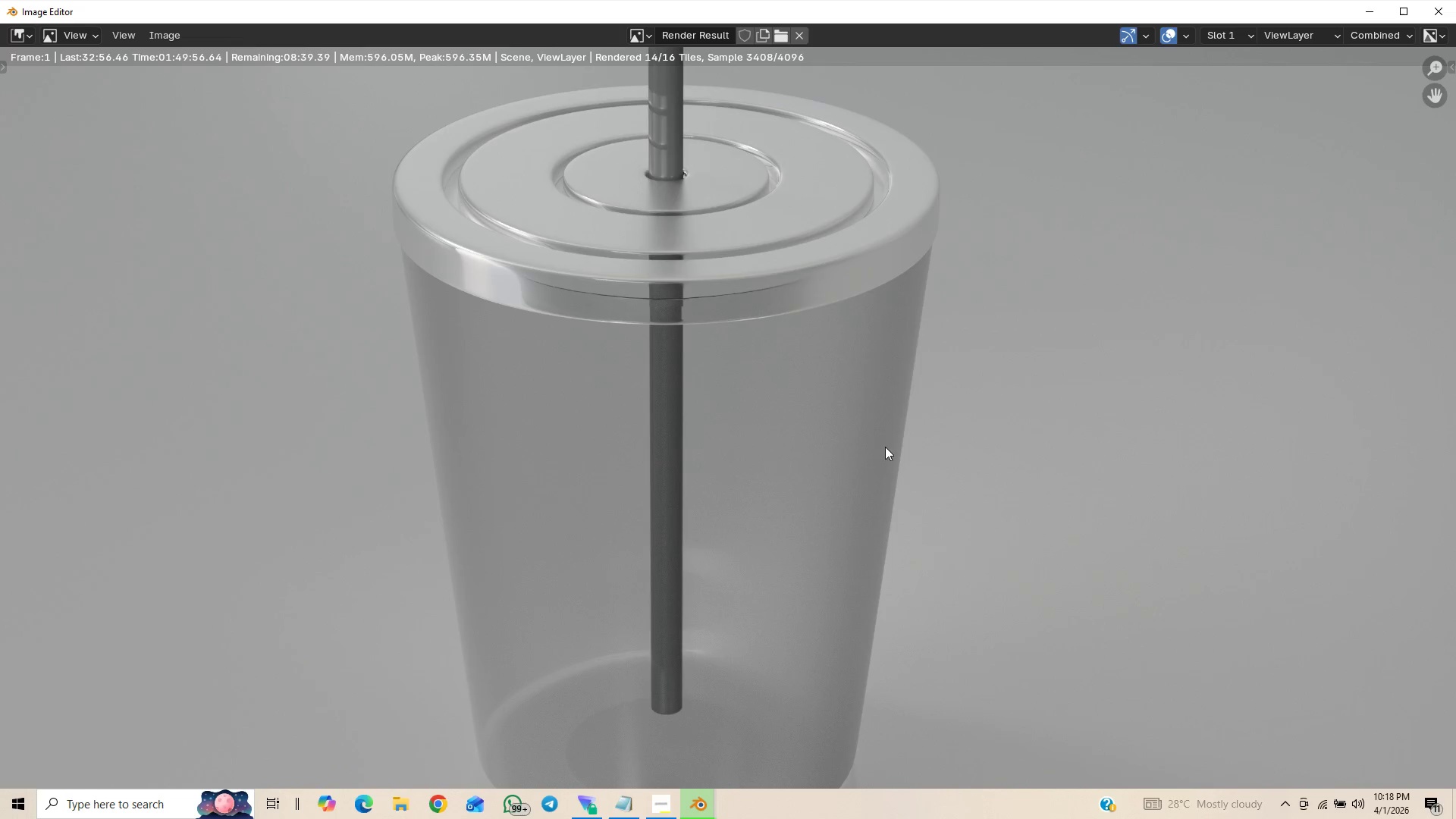 
scroll: coordinate [882, 480], scroll_direction: down, amount: 3.0
 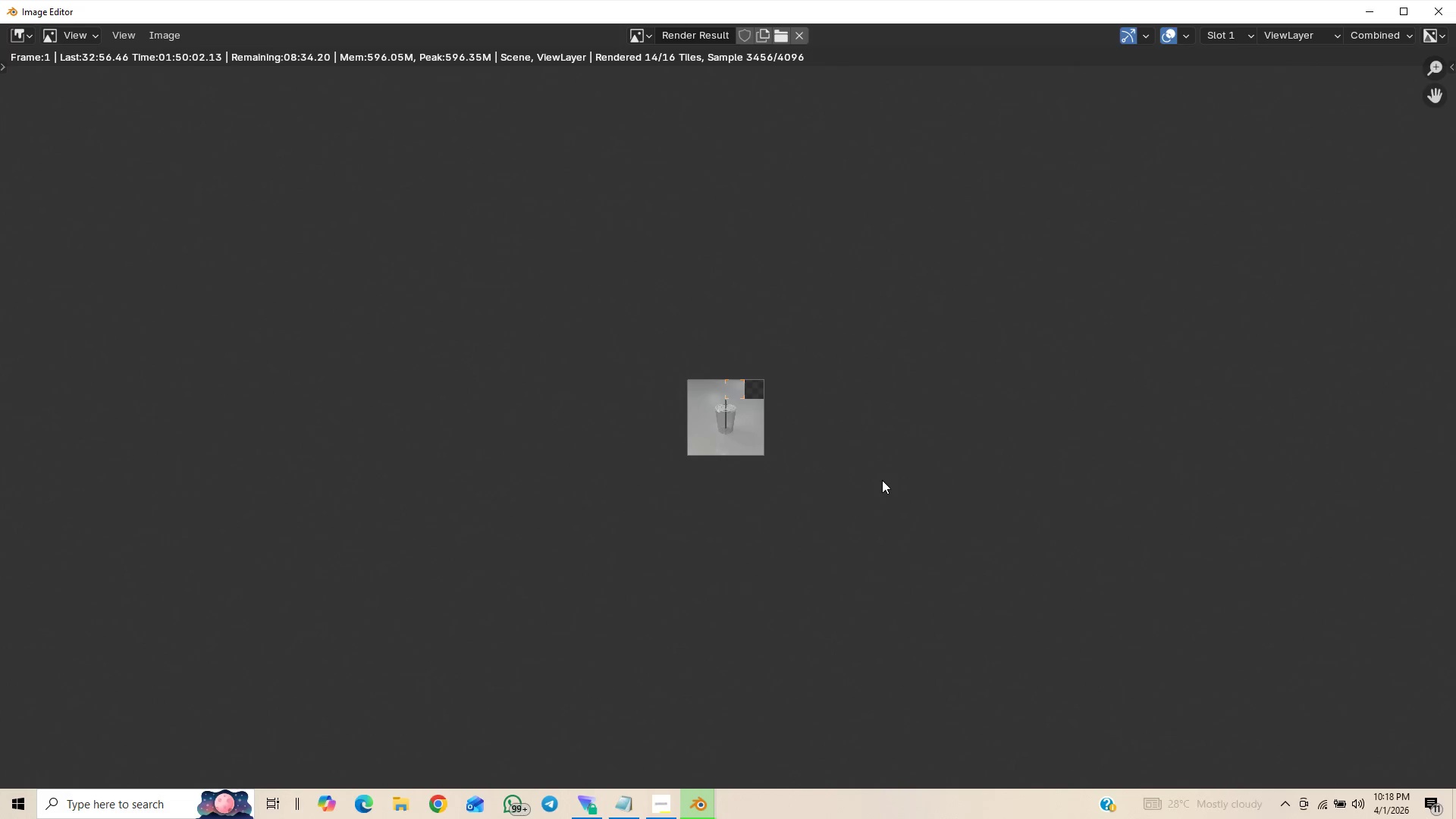 
scroll: coordinate [896, 494], scroll_direction: up, amount: 6.0
 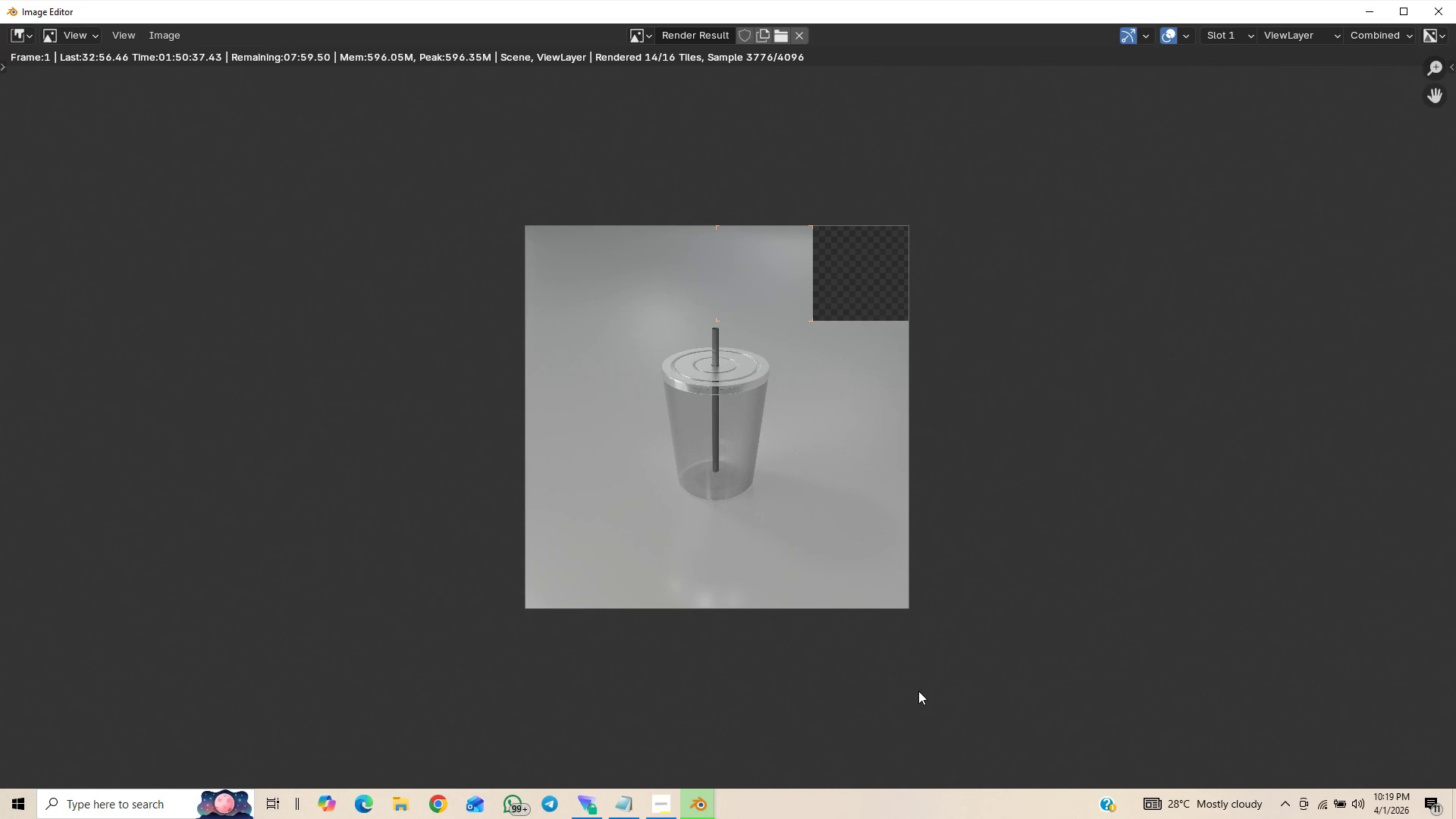 
wait(36.64)
 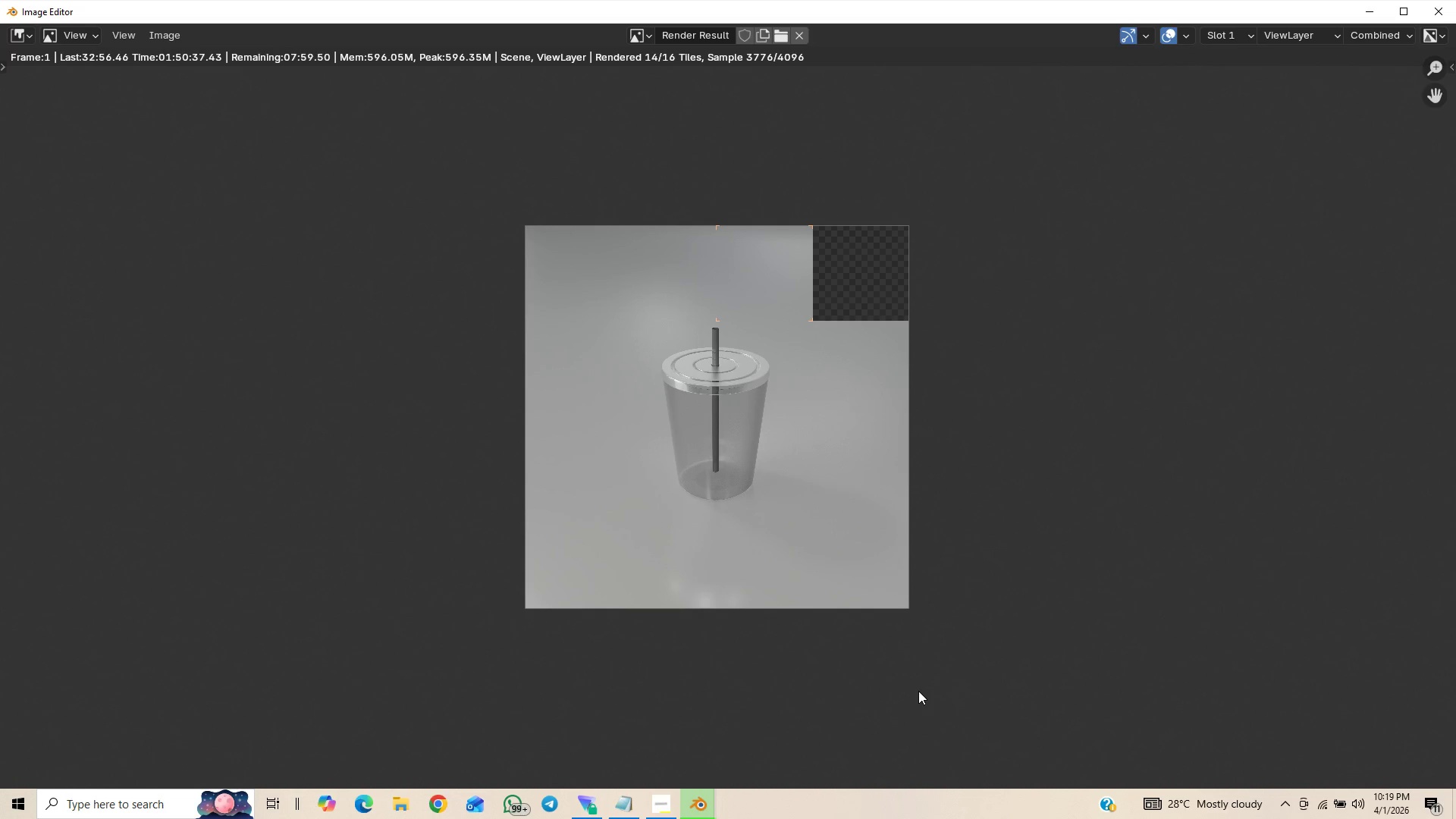 
scroll: coordinate [1051, 664], scroll_direction: up, amount: 2.0
 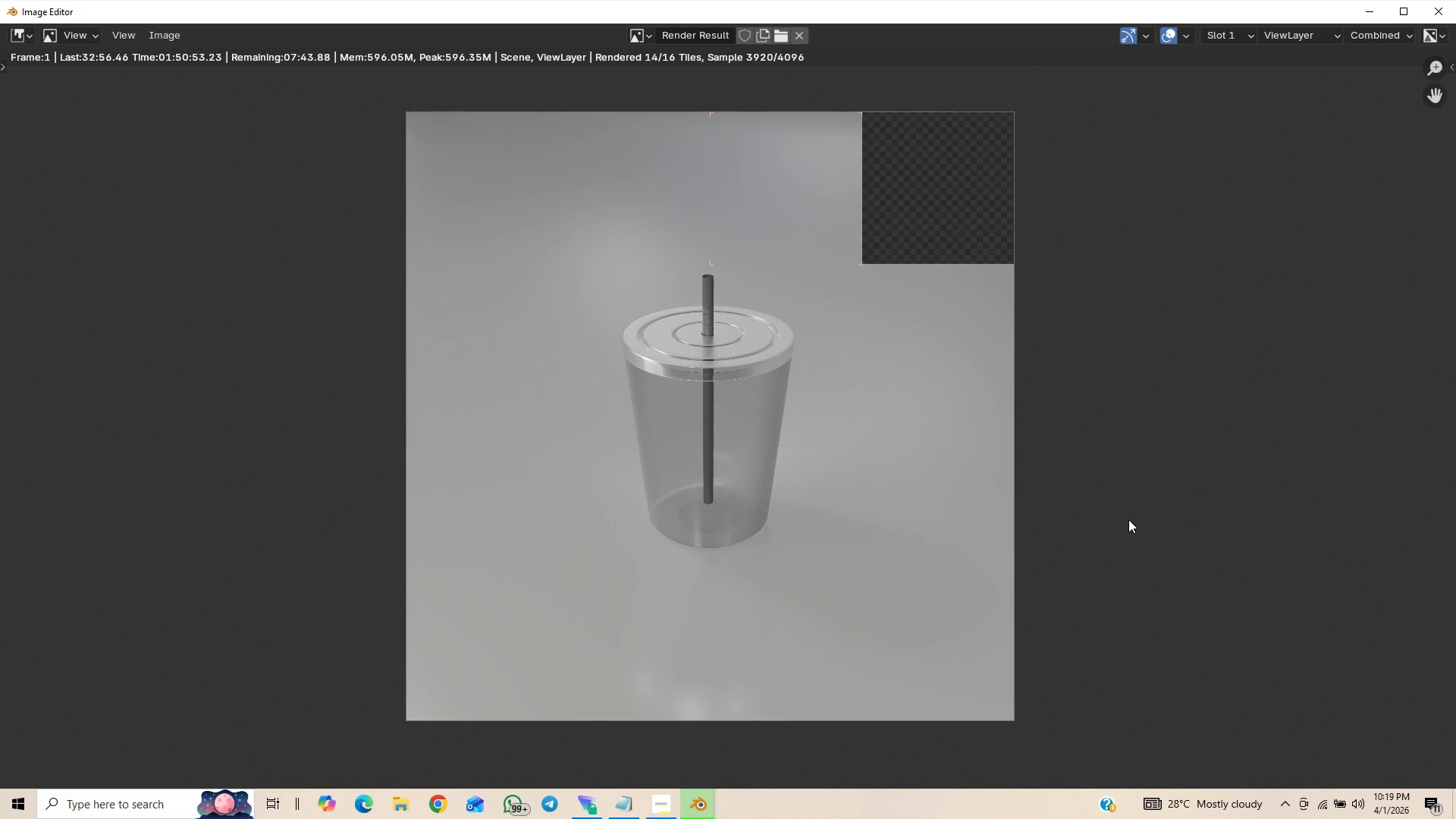 
wait(16.6)
 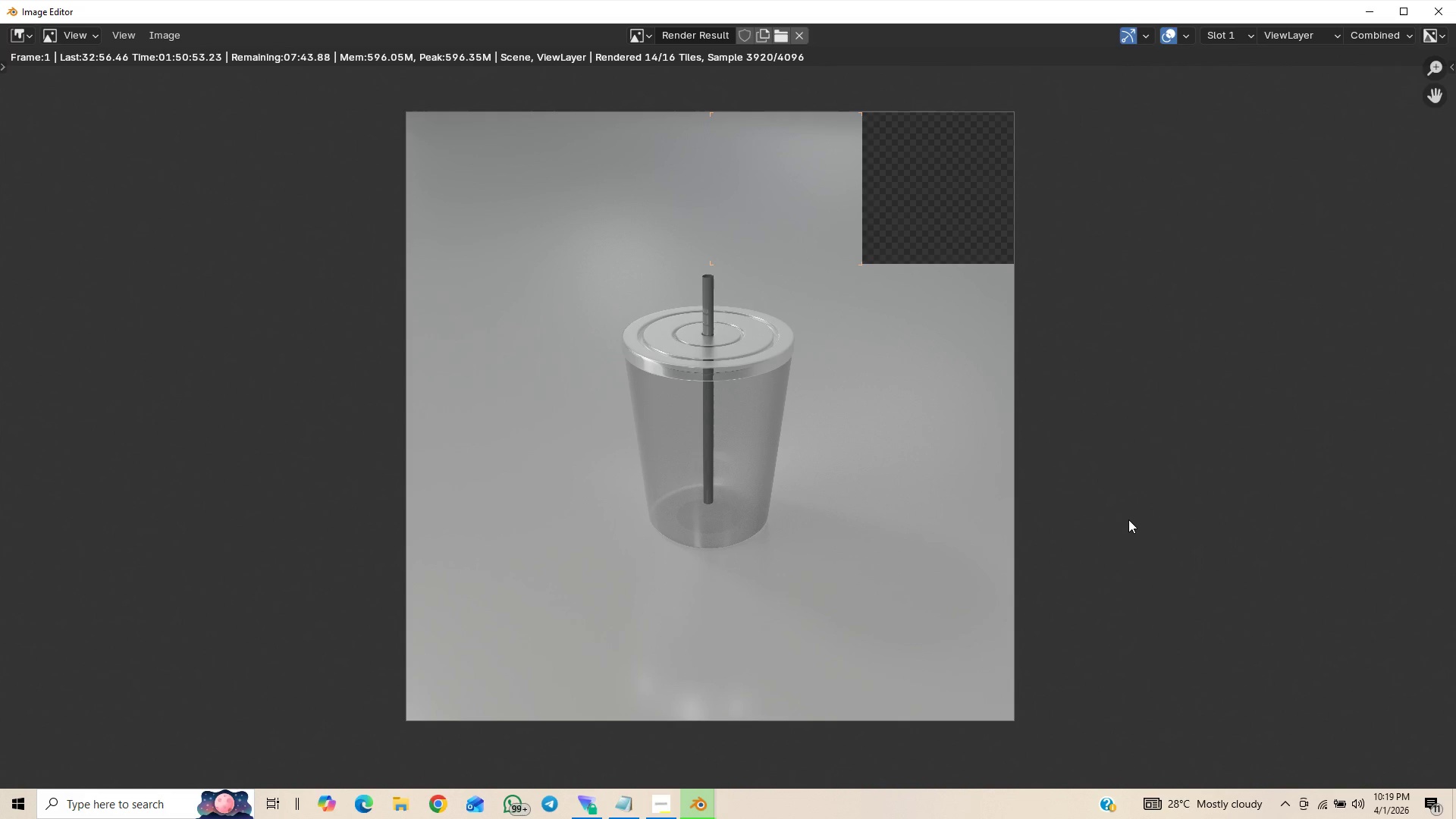 
scroll: coordinate [1128, 519], scroll_direction: down, amount: 1.0
 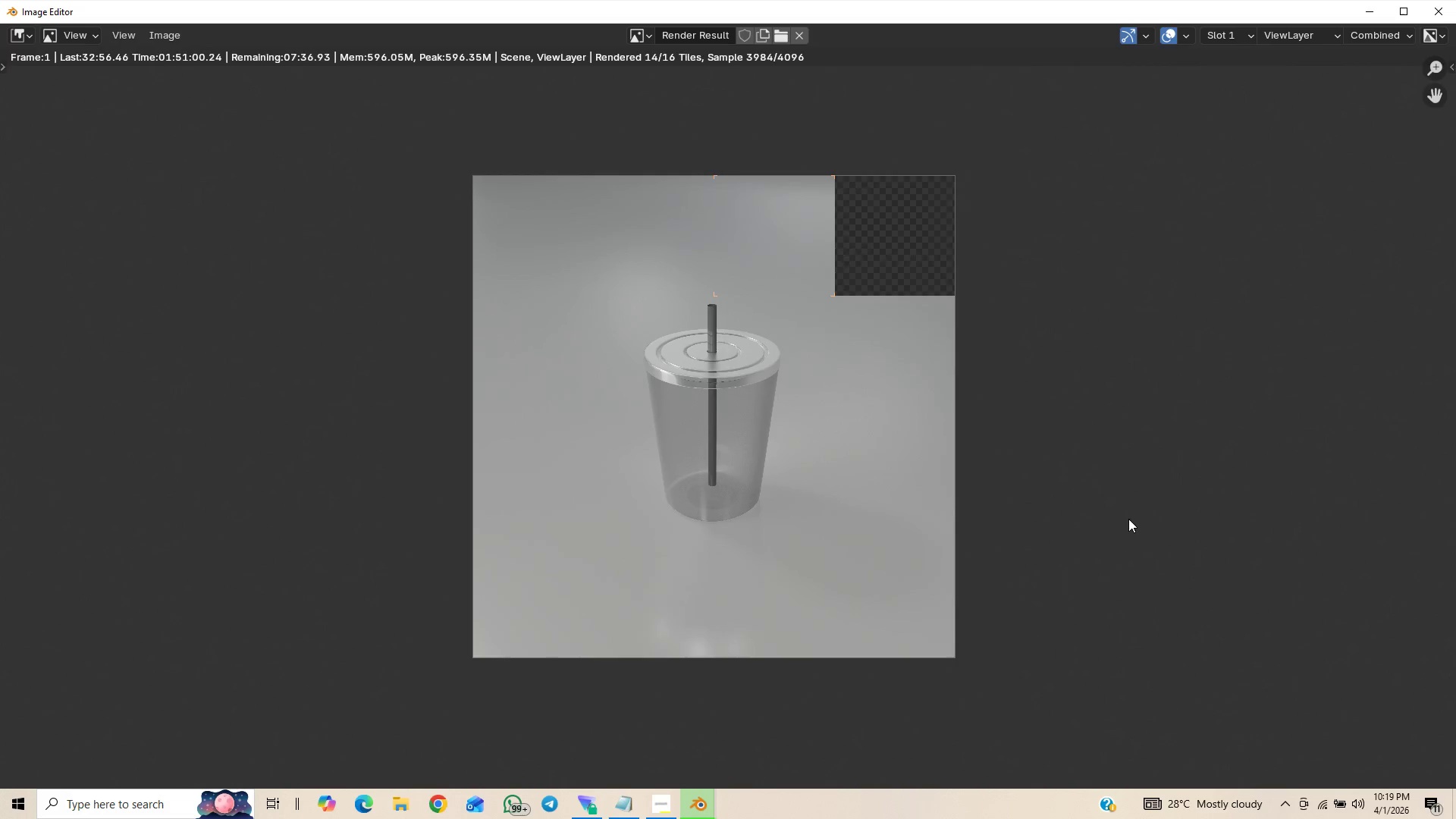 
scroll: coordinate [1128, 519], scroll_direction: up, amount: 5.0
 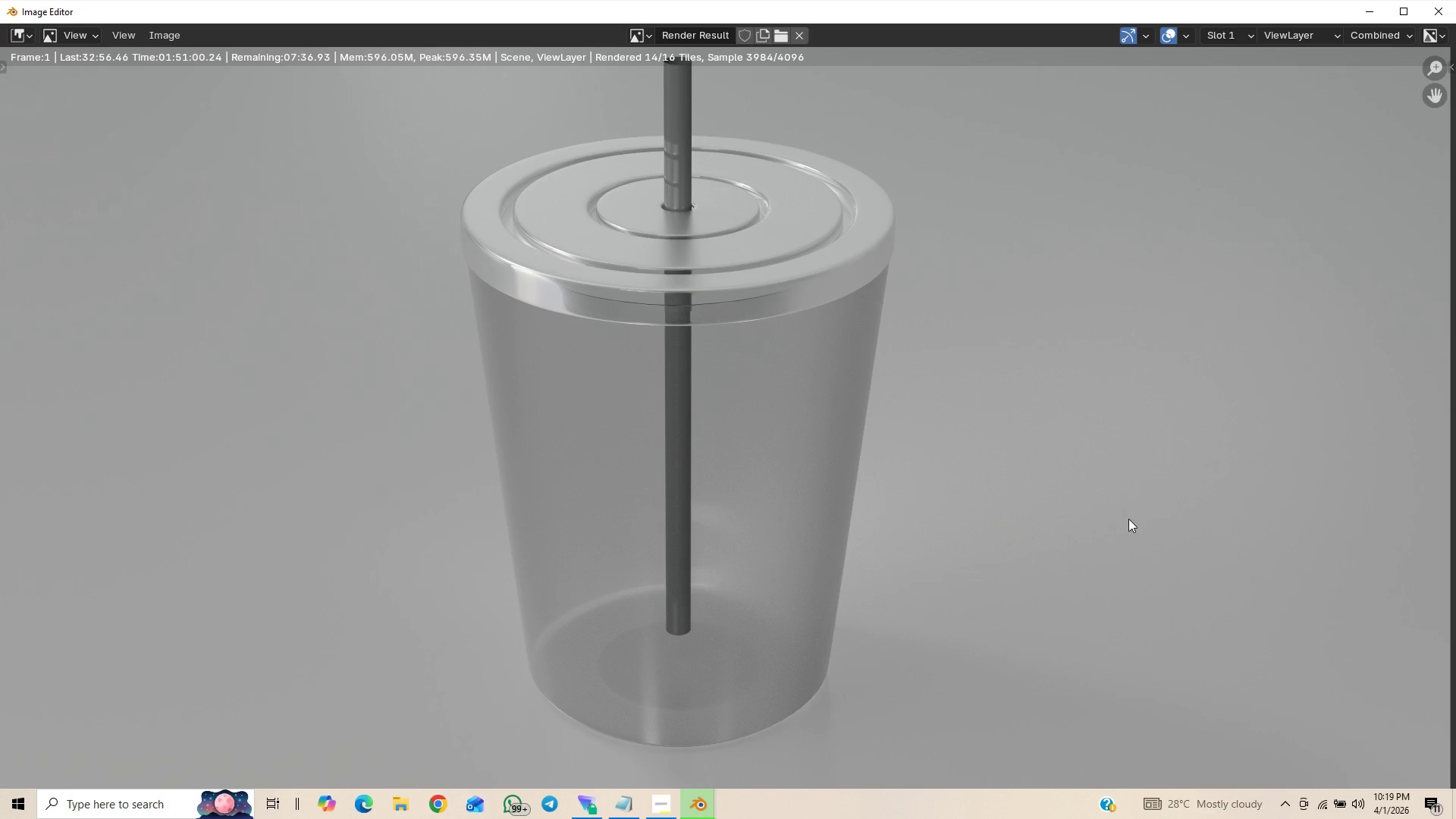 
scroll: coordinate [1128, 519], scroll_direction: down, amount: 16.0
 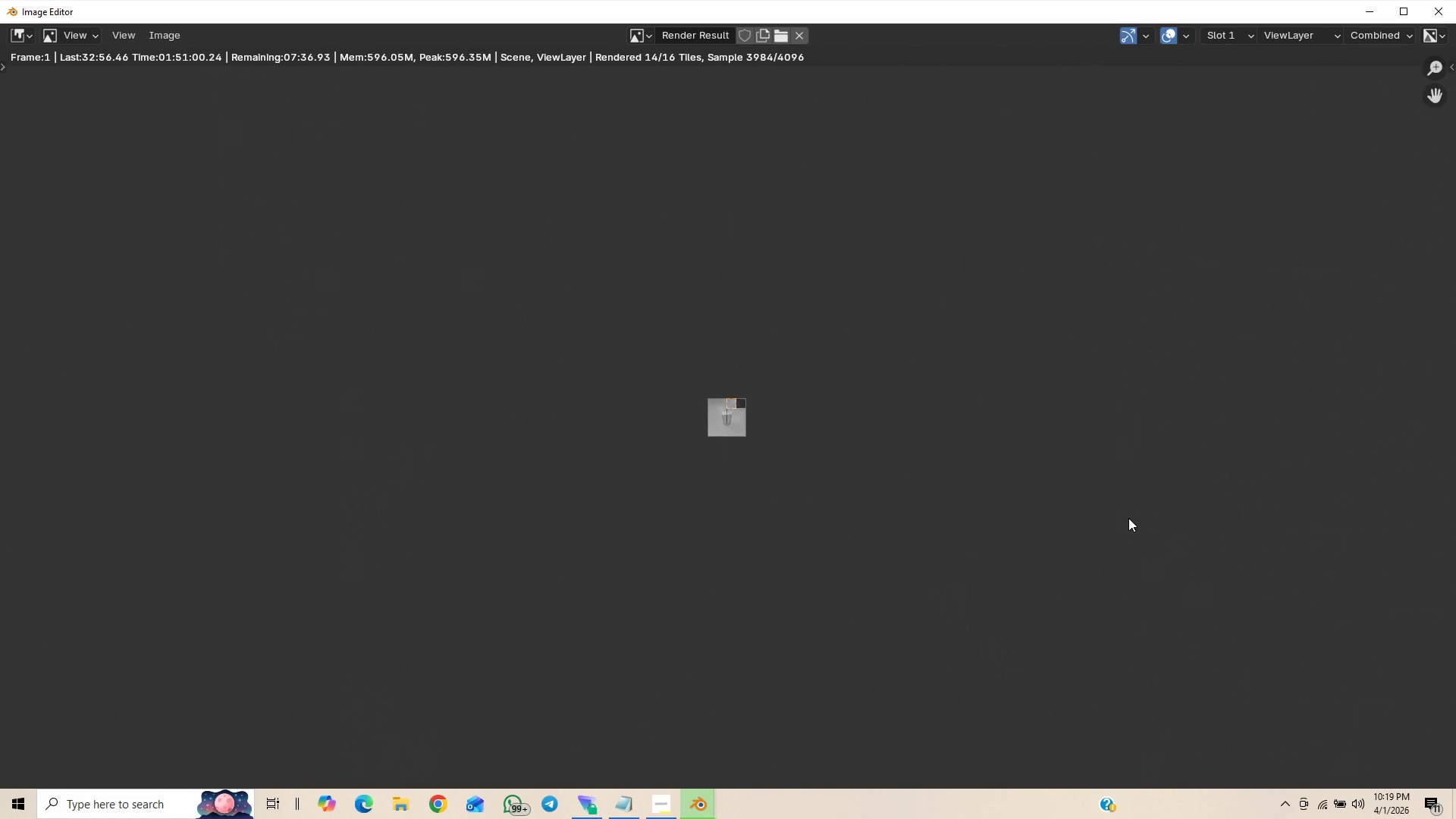 
scroll: coordinate [1128, 518], scroll_direction: up, amount: 18.0
 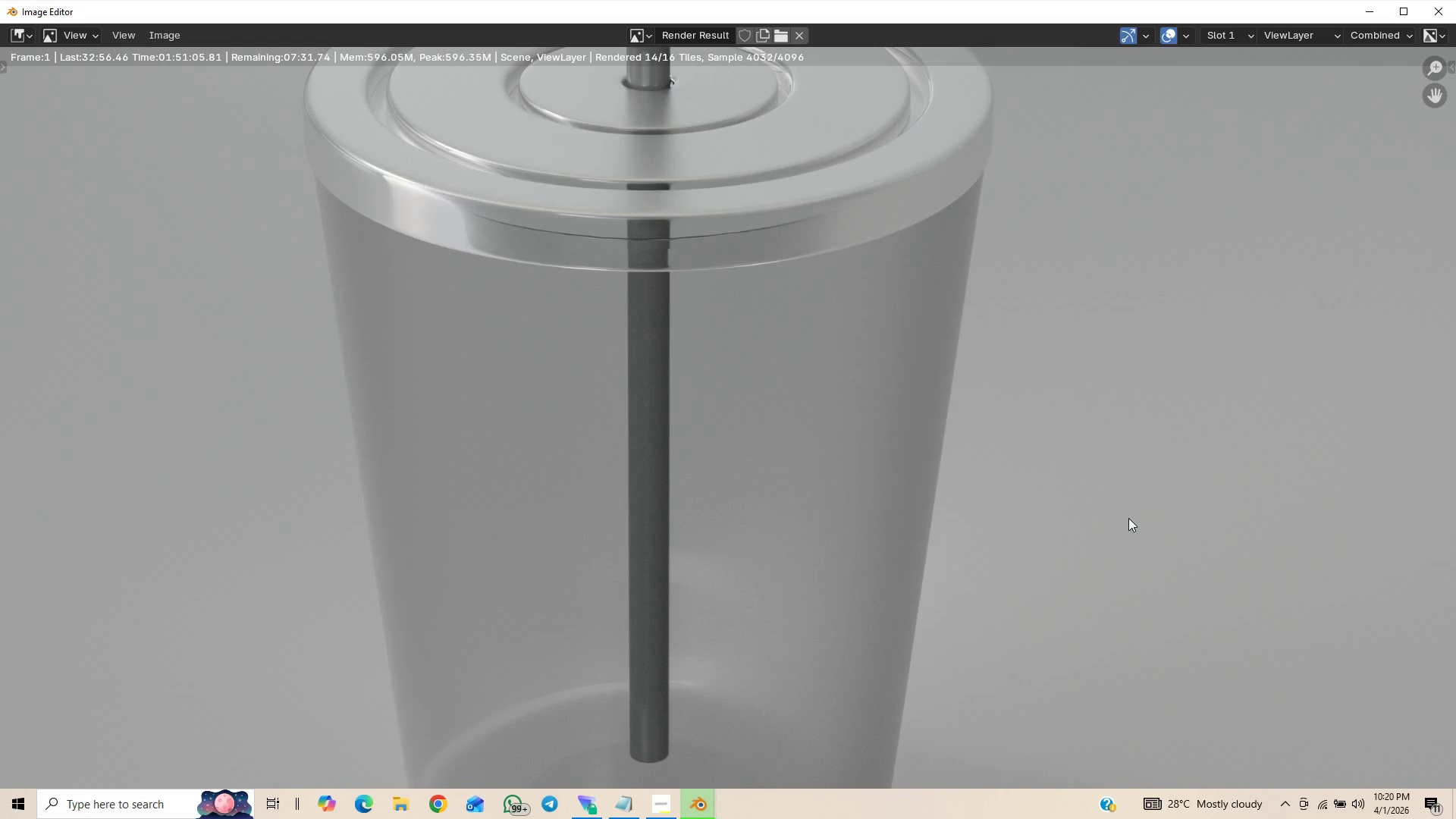 
scroll: coordinate [1128, 518], scroll_direction: down, amount: 2.0
 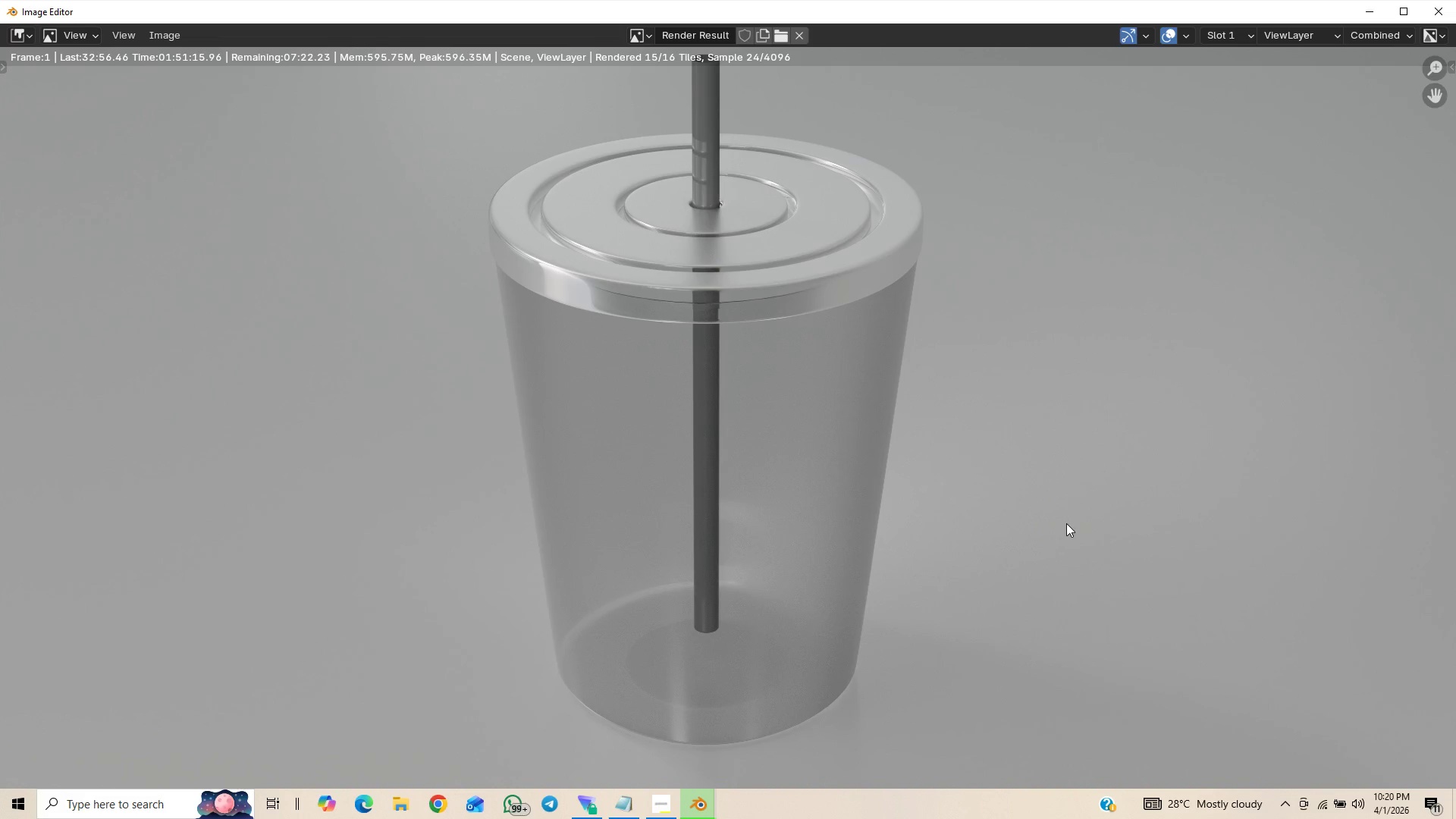 
wait(12.76)
 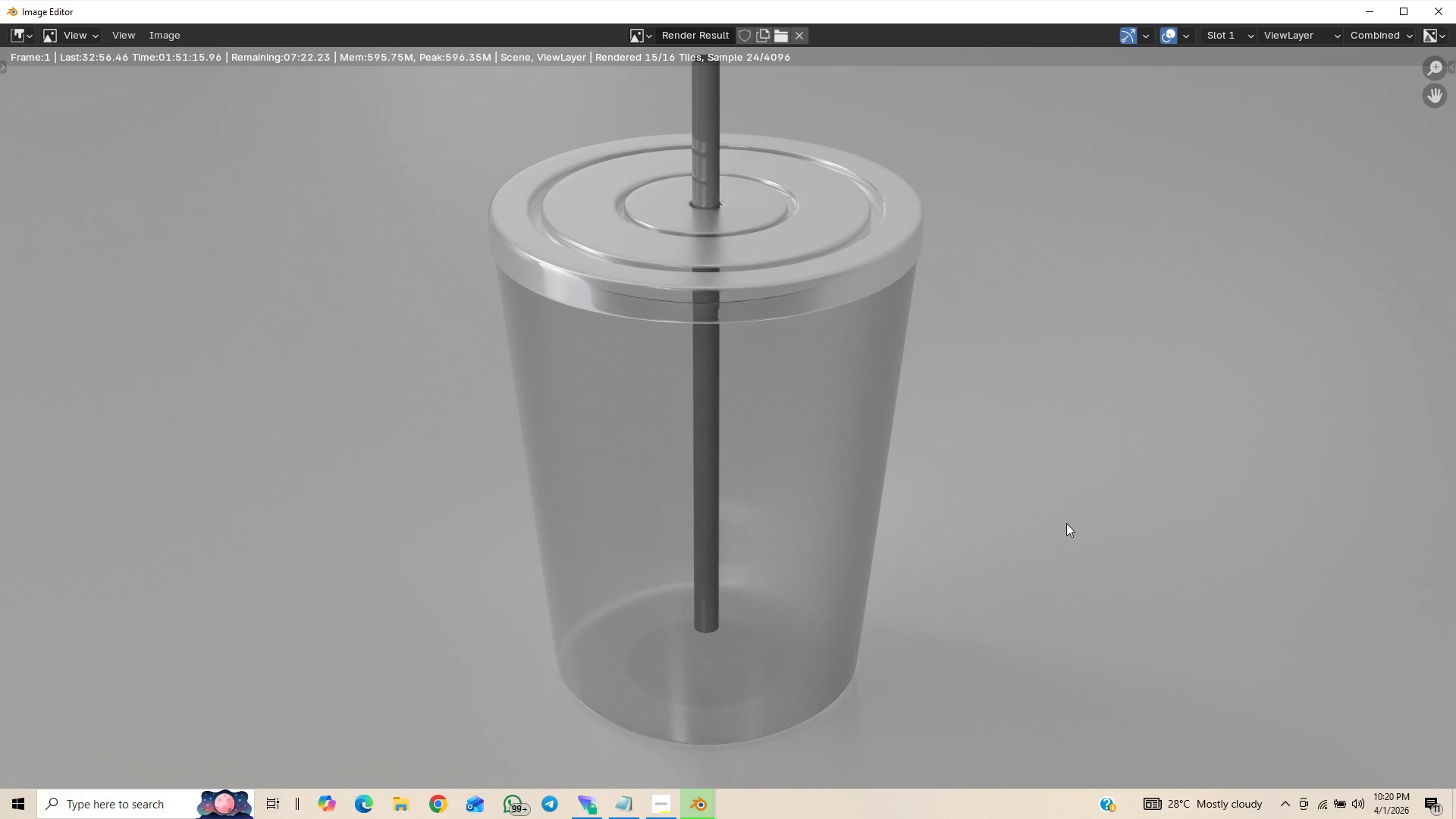 
scroll: coordinate [1102, 556], scroll_direction: down, amount: 3.0
 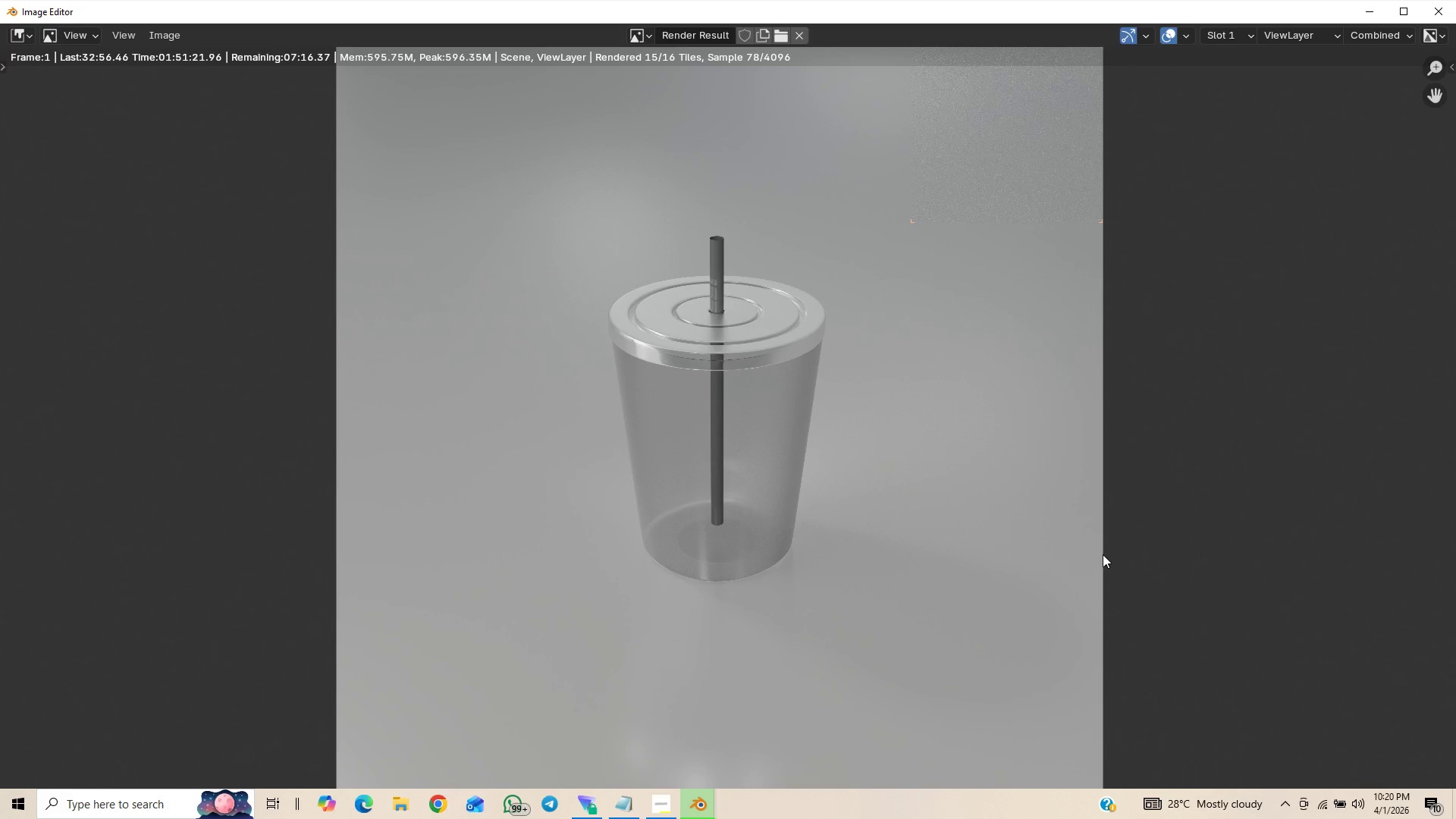 
scroll: coordinate [1096, 557], scroll_direction: up, amount: 2.0
 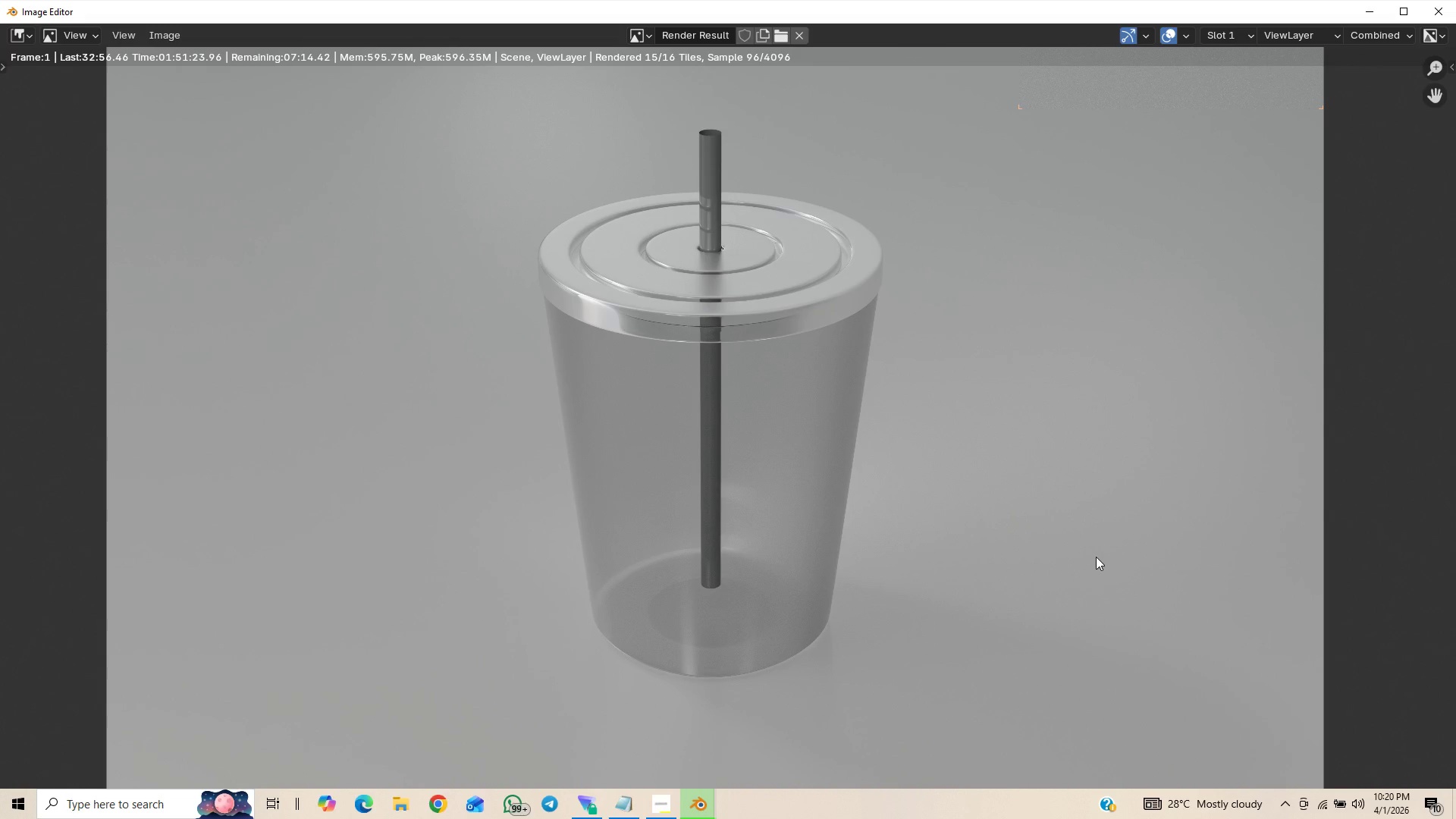 
scroll: coordinate [1096, 557], scroll_direction: down, amount: 4.0
 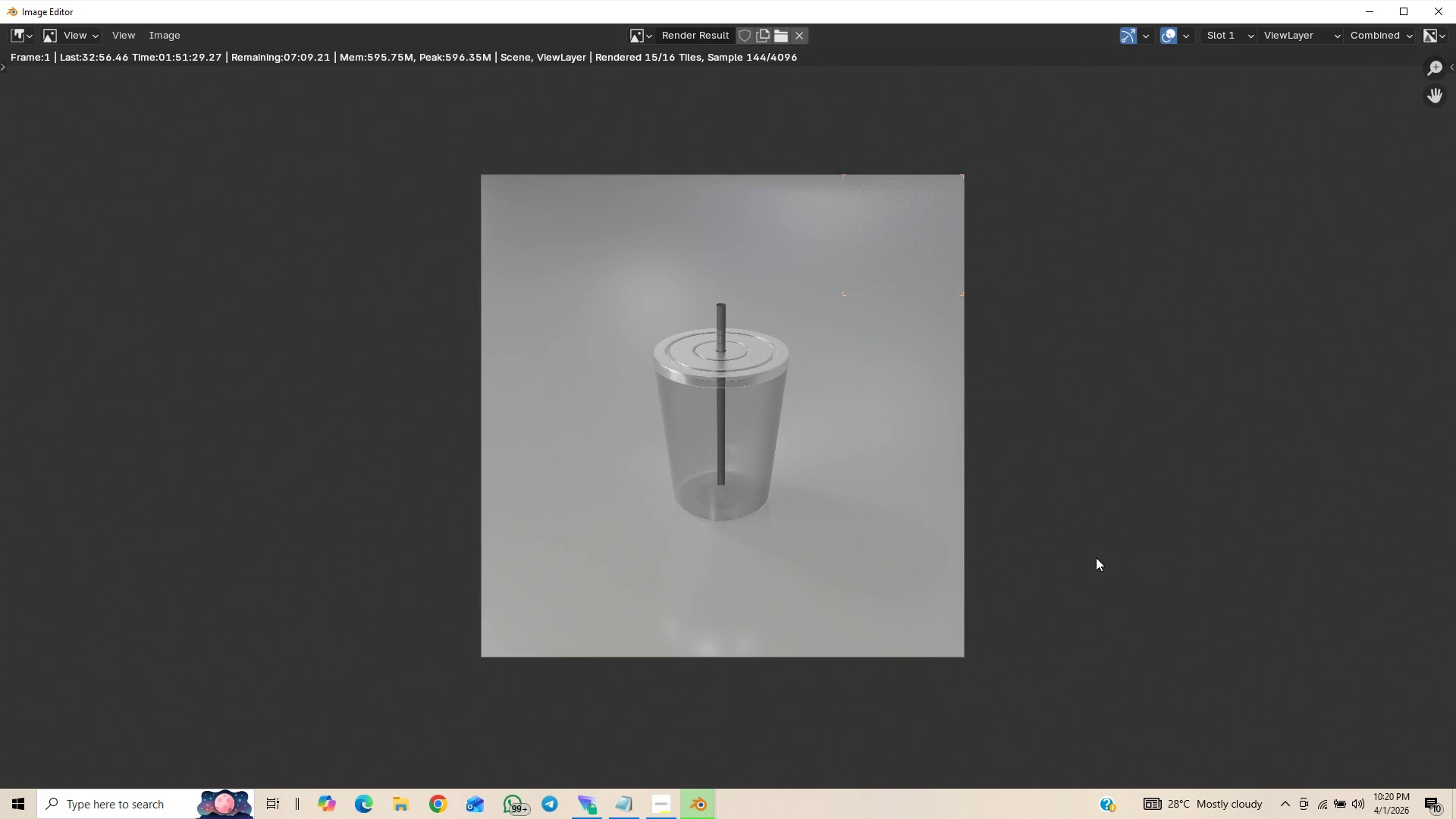 
scroll: coordinate [1096, 557], scroll_direction: up, amount: 1.0
 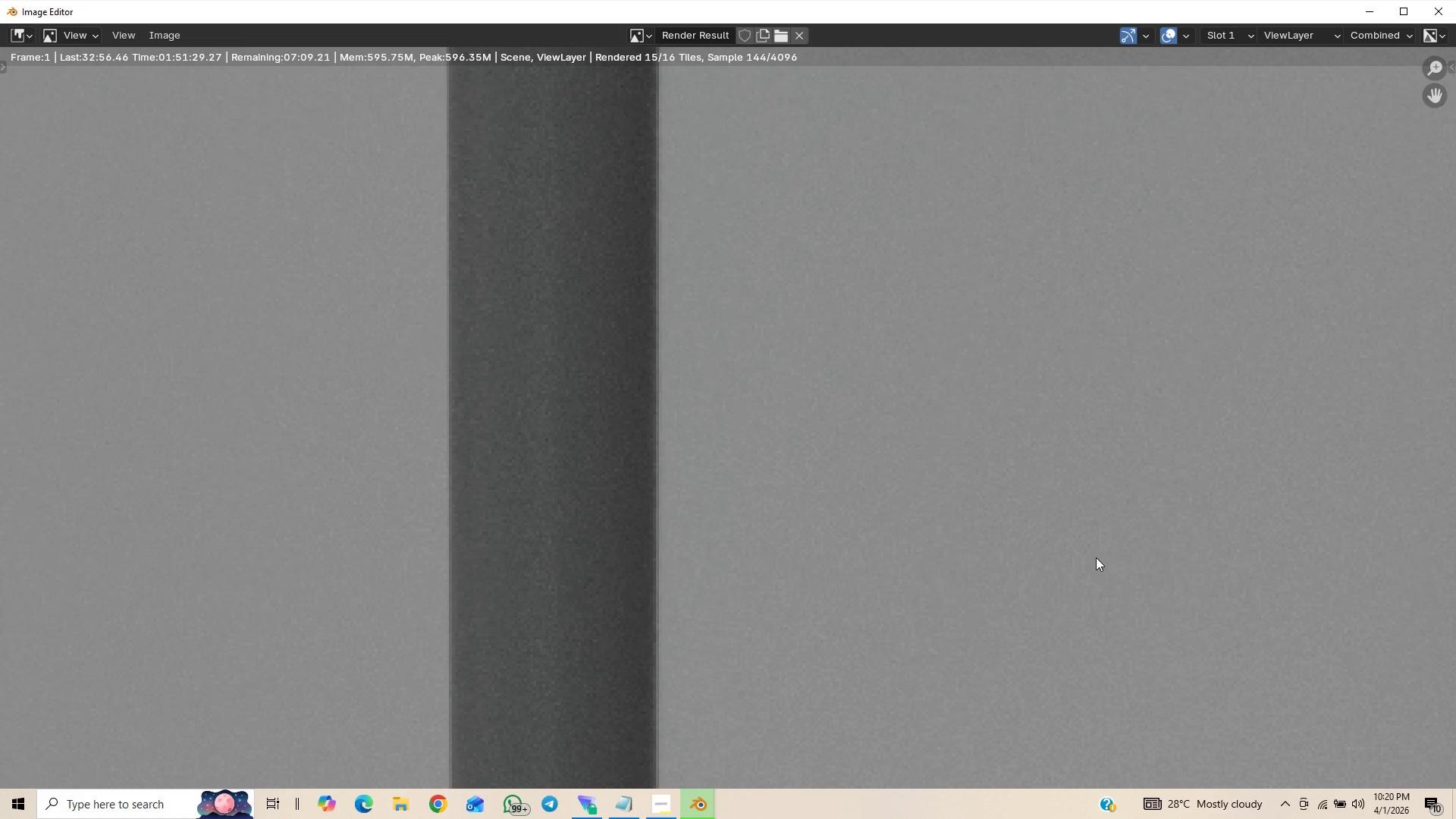 
scroll: coordinate [1096, 557], scroll_direction: down, amount: 10.0
 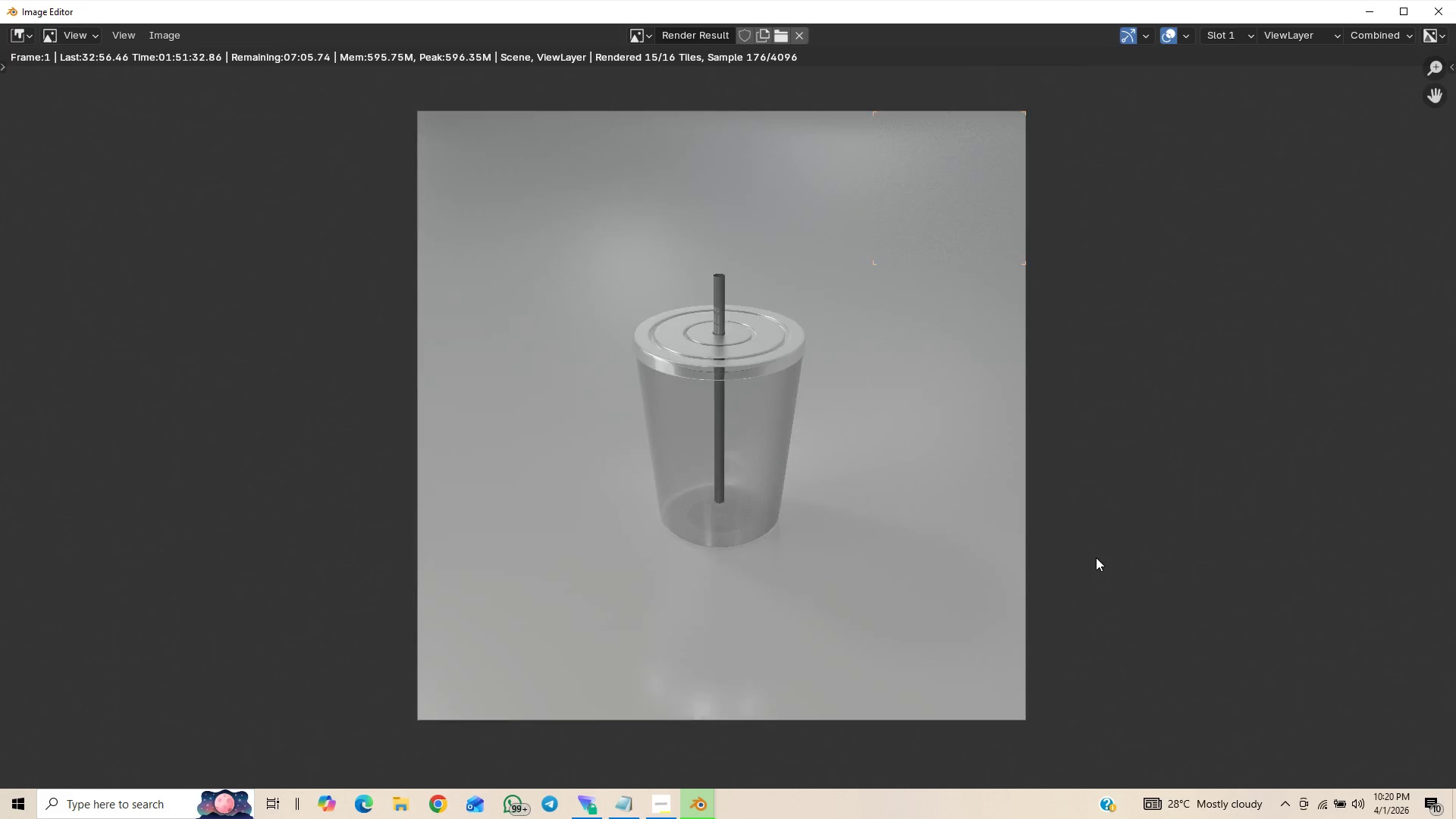 
scroll: coordinate [1096, 557], scroll_direction: up, amount: 13.0
 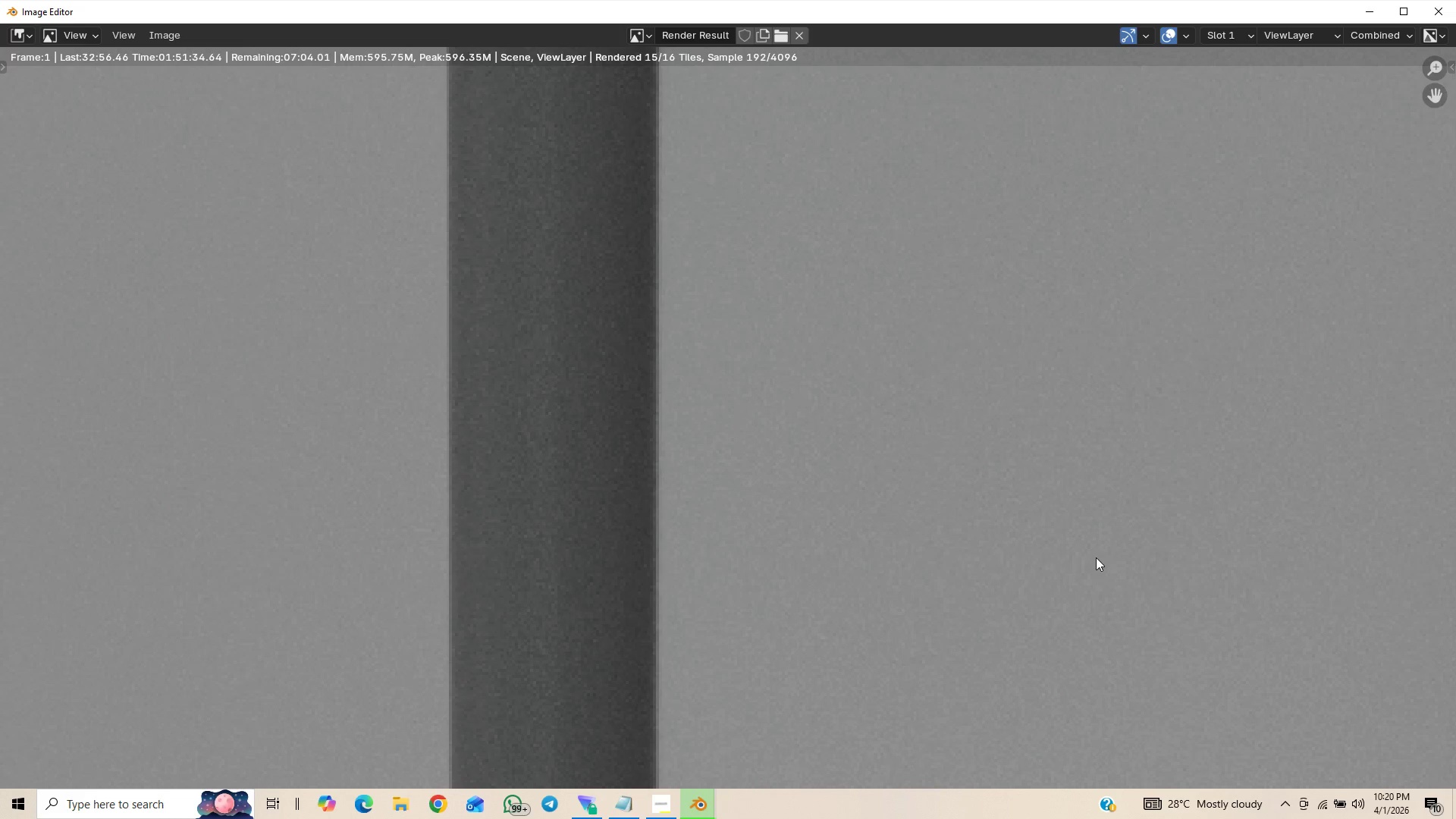 
scroll: coordinate [1083, 538], scroll_direction: down, amount: 13.0
 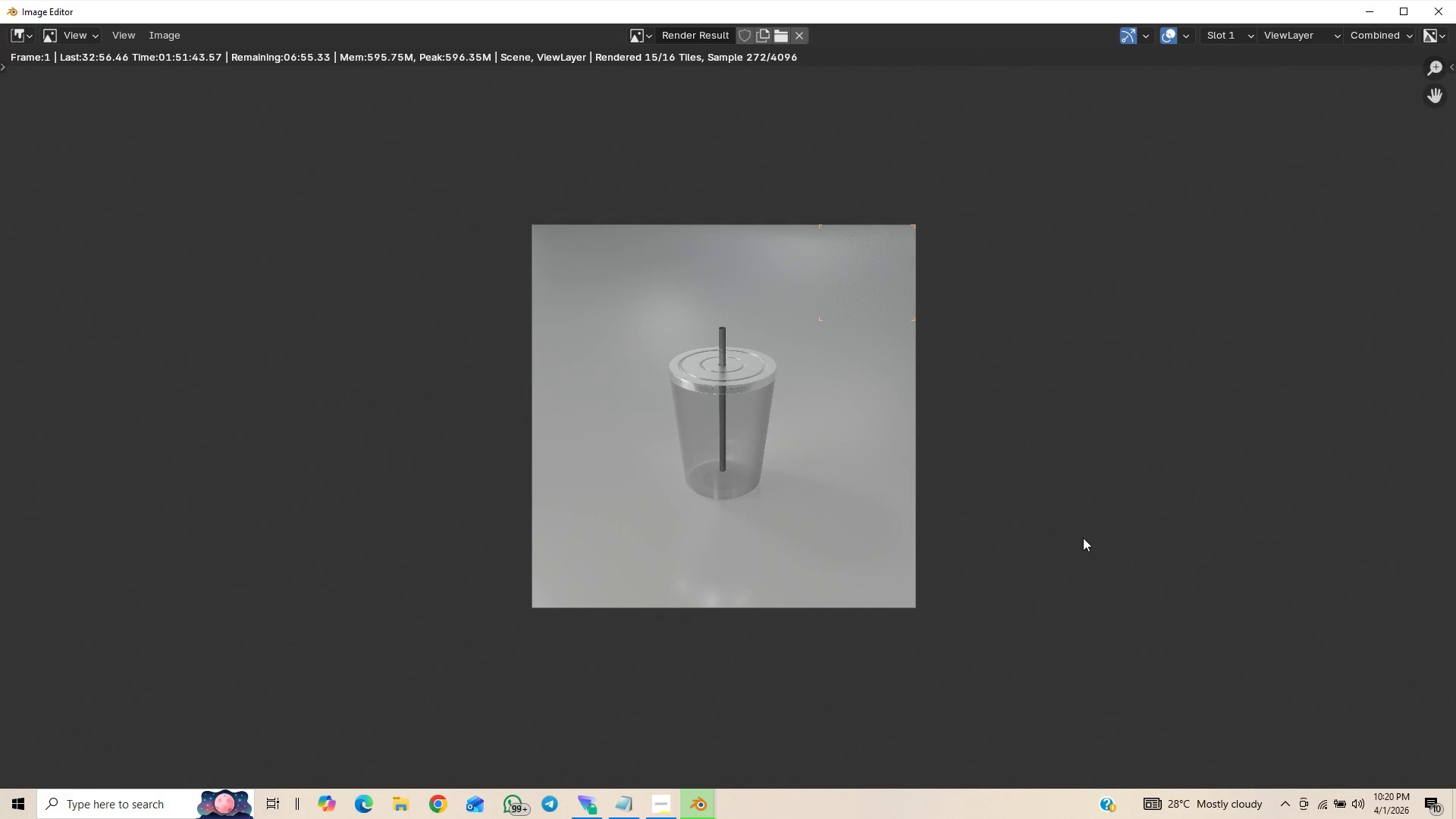 
scroll: coordinate [1083, 538], scroll_direction: up, amount: 8.0
 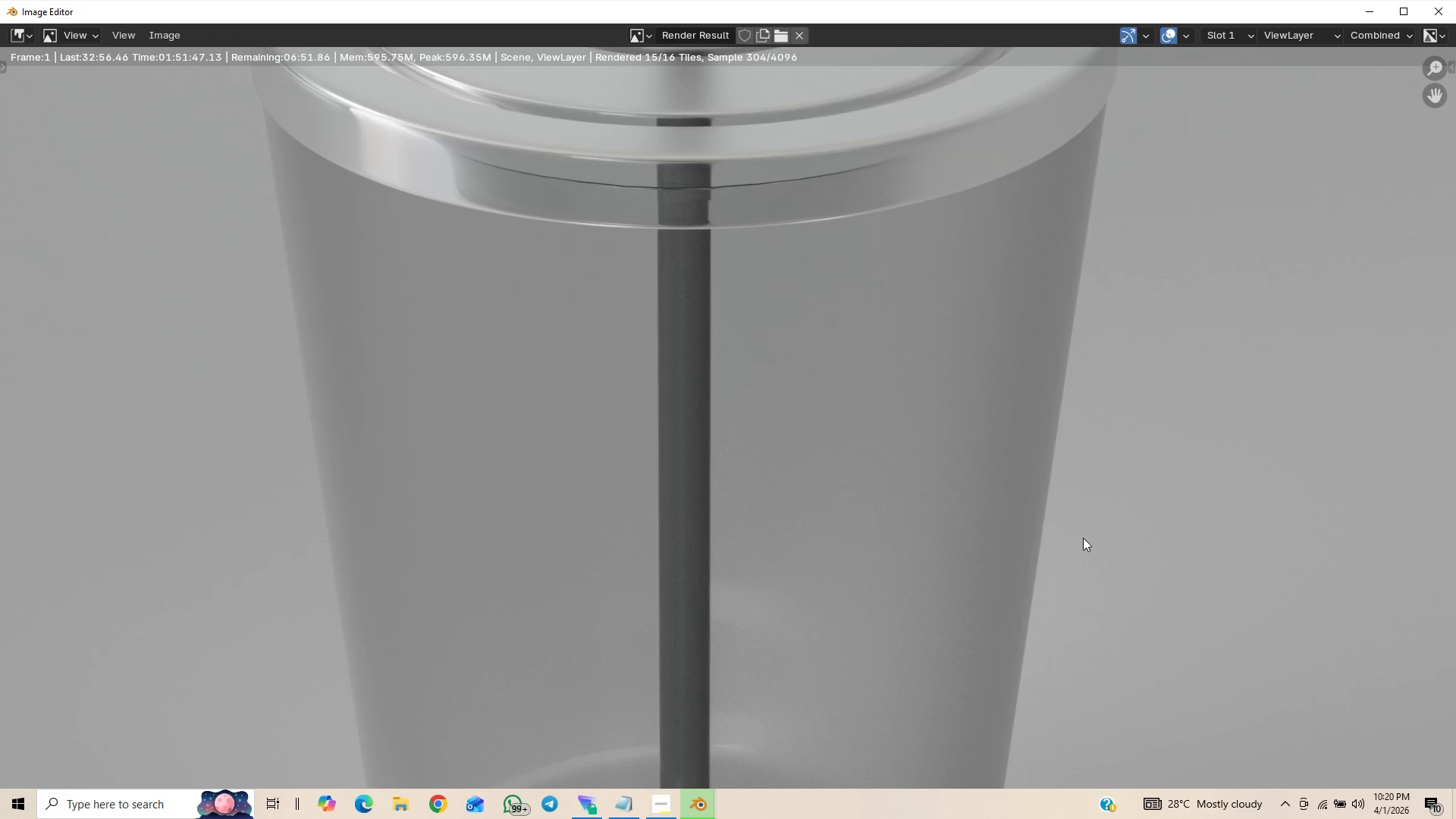 
scroll: coordinate [1083, 538], scroll_direction: down, amount: 3.0
 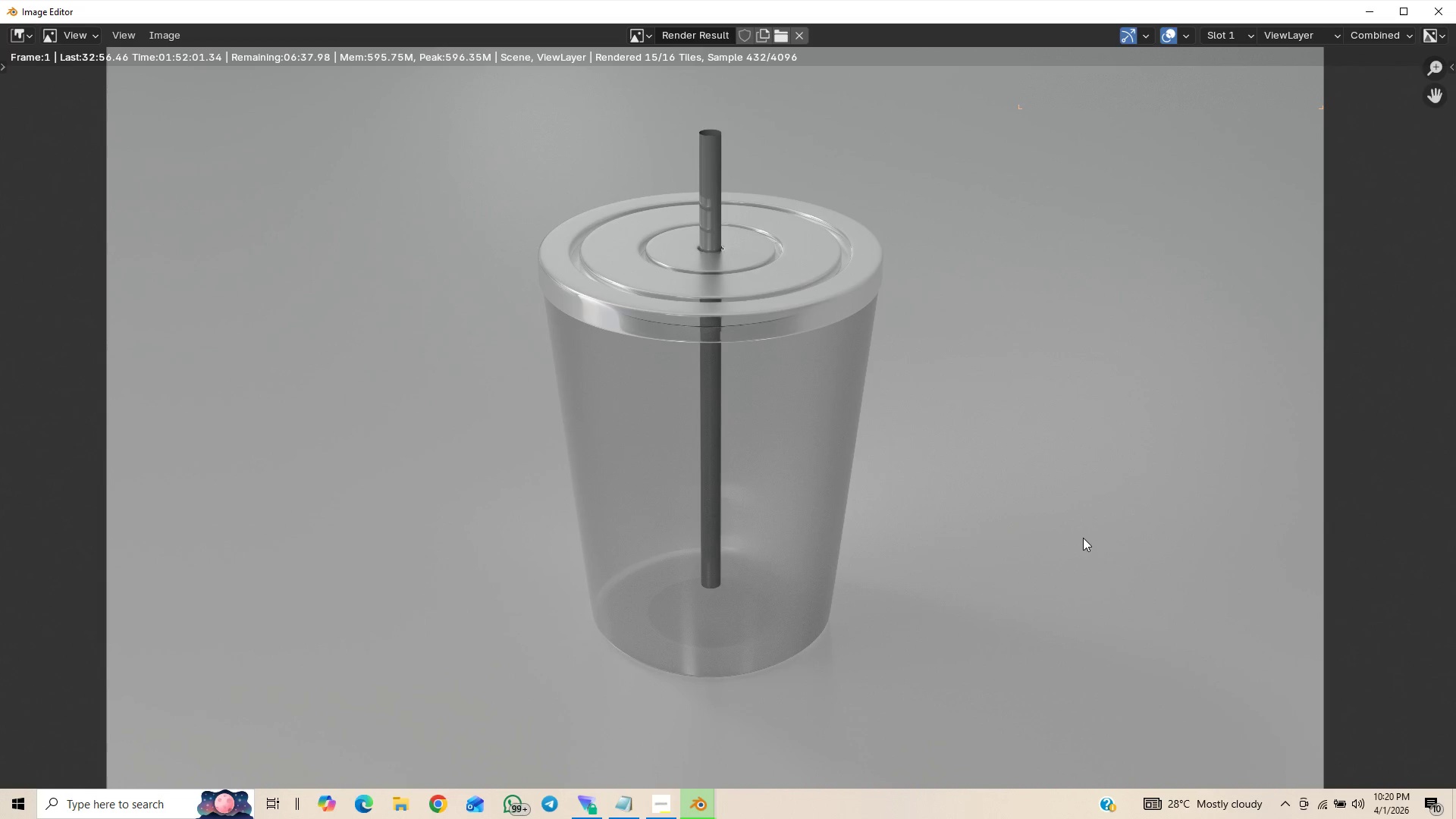 
wait(18.24)
 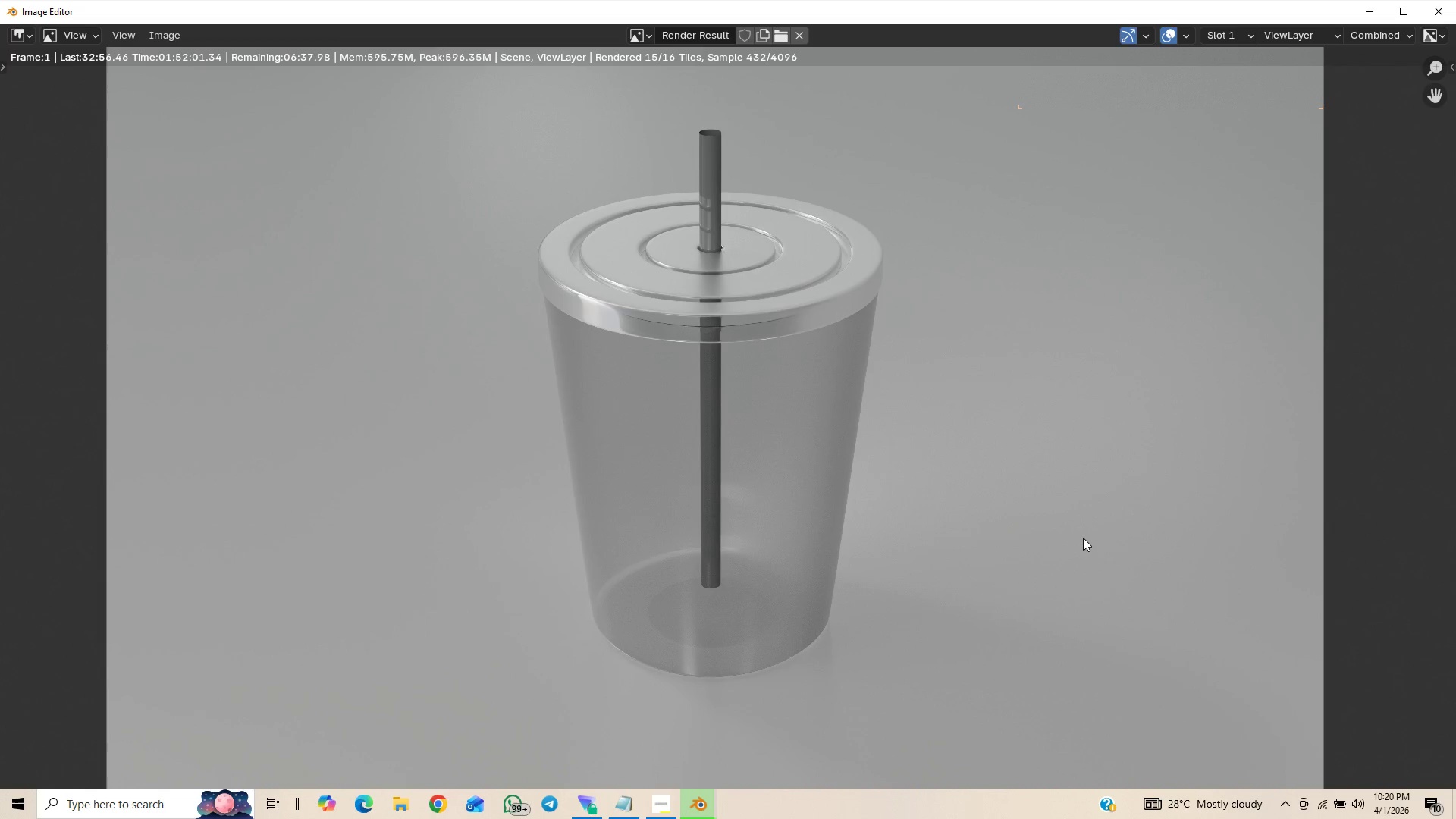 
scroll: coordinate [1094, 525], scroll_direction: down, amount: 2.0
 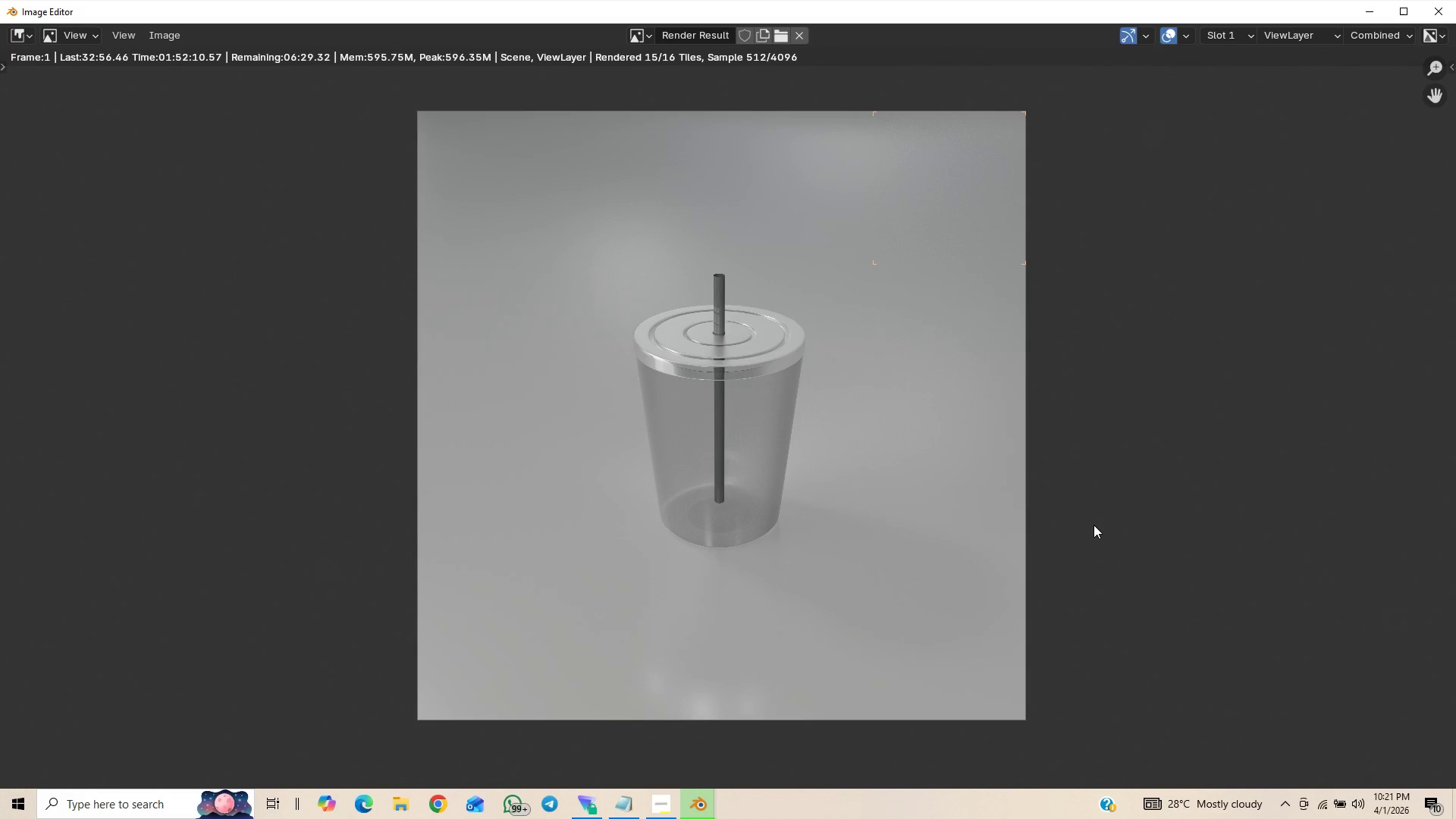 
scroll: coordinate [1094, 525], scroll_direction: up, amount: 1.0
 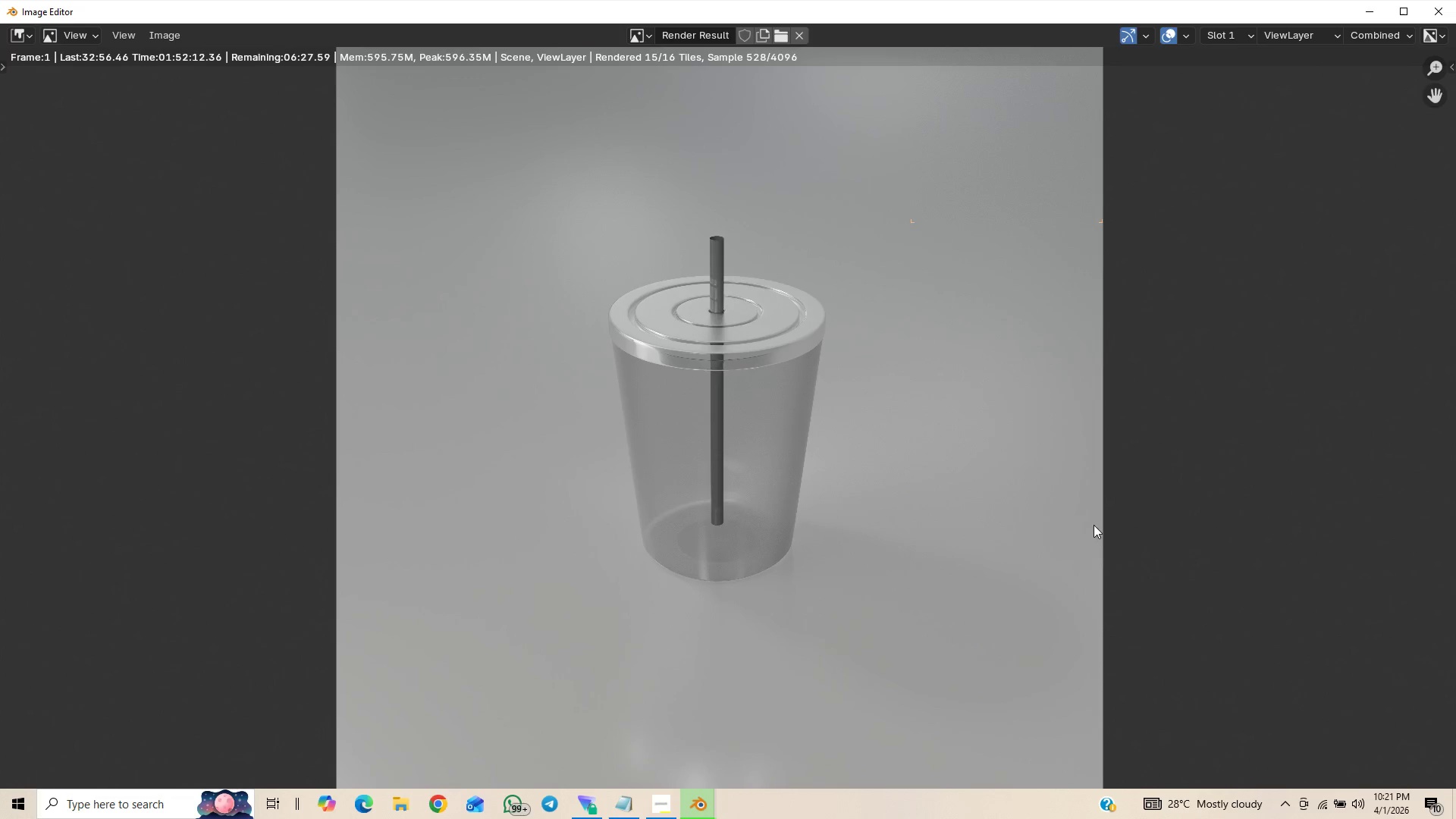 
scroll: coordinate [1094, 525], scroll_direction: down, amount: 1.0
 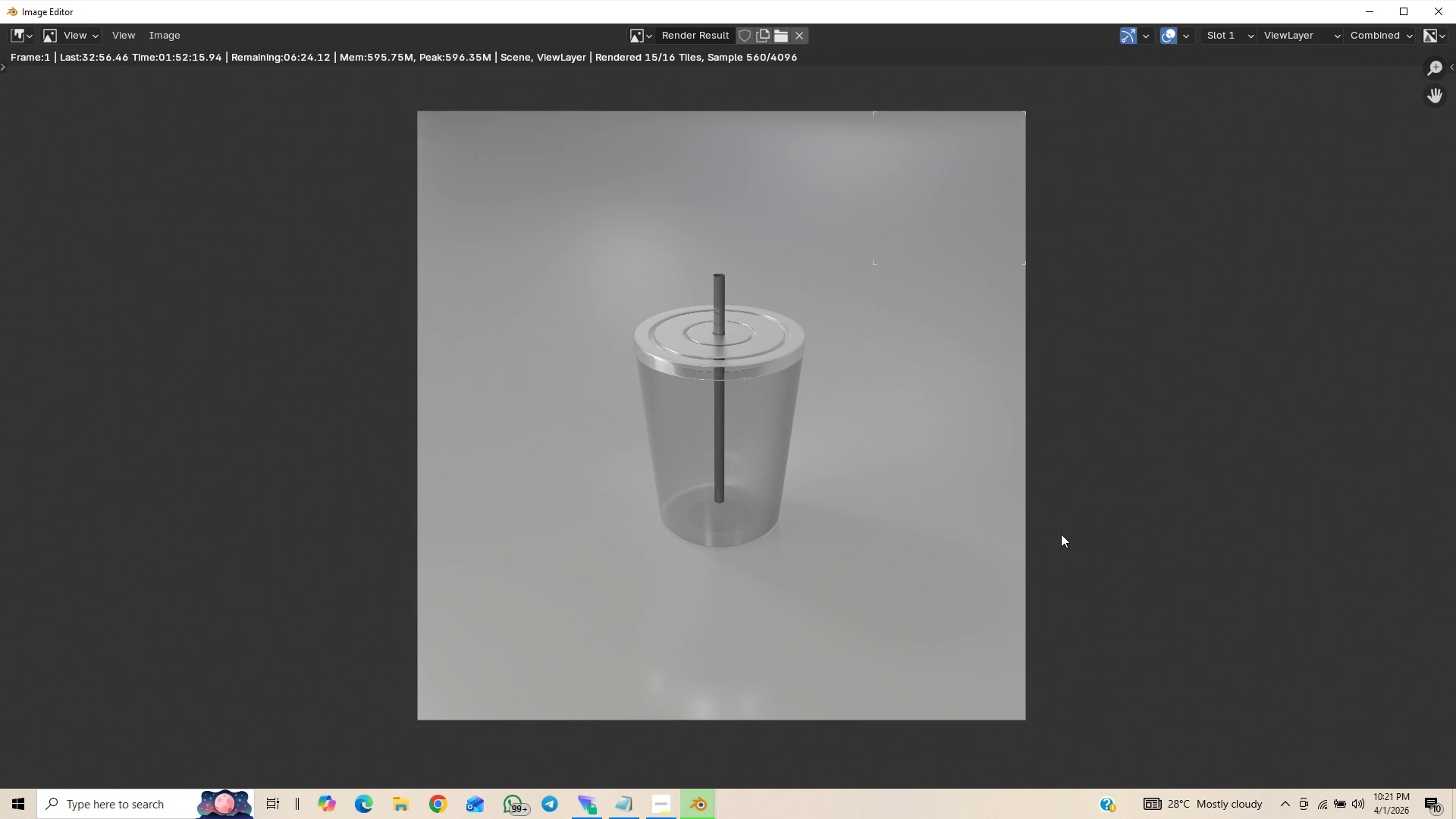 
wait(5.2)
 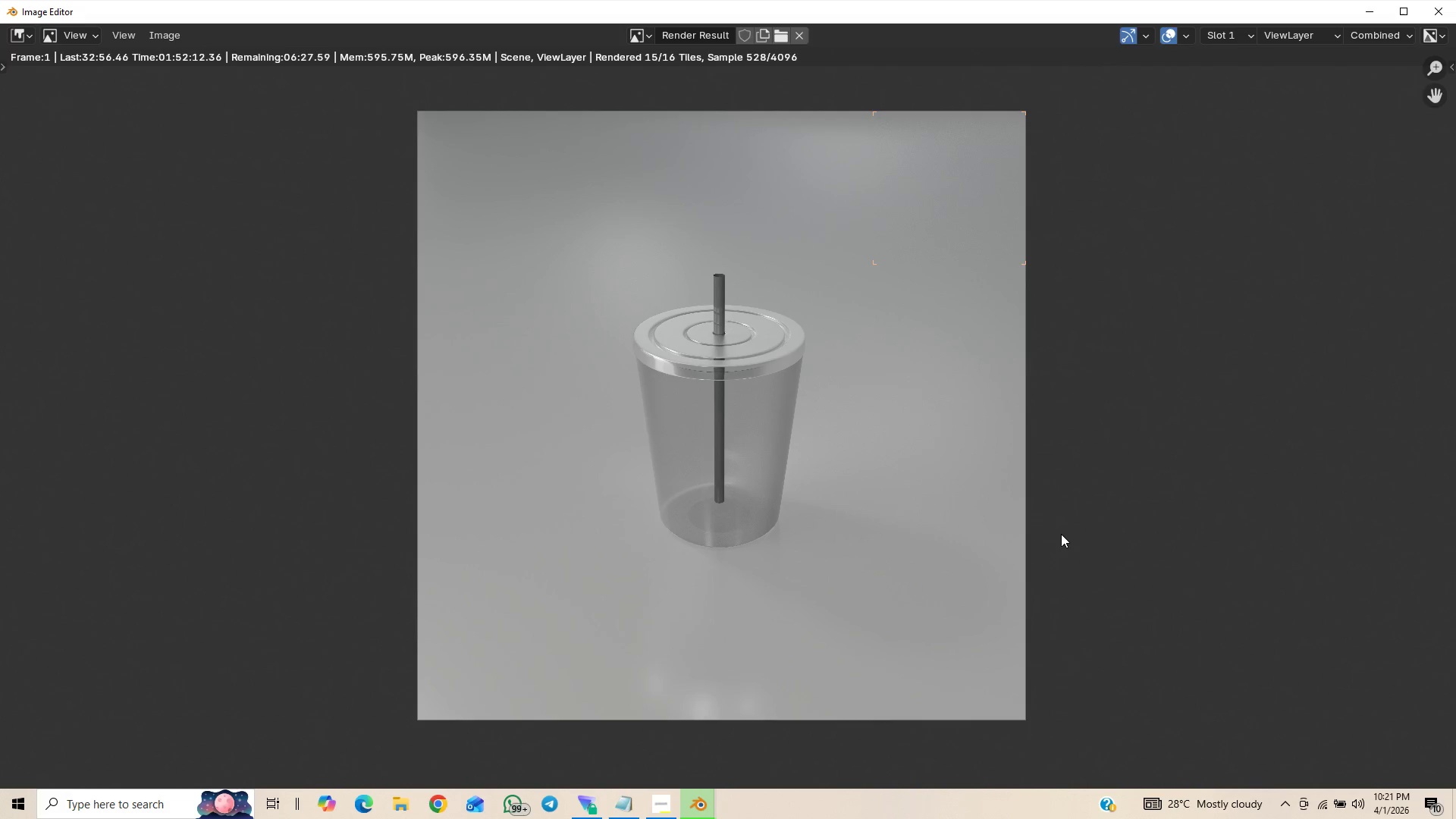 
key(Control+S)
 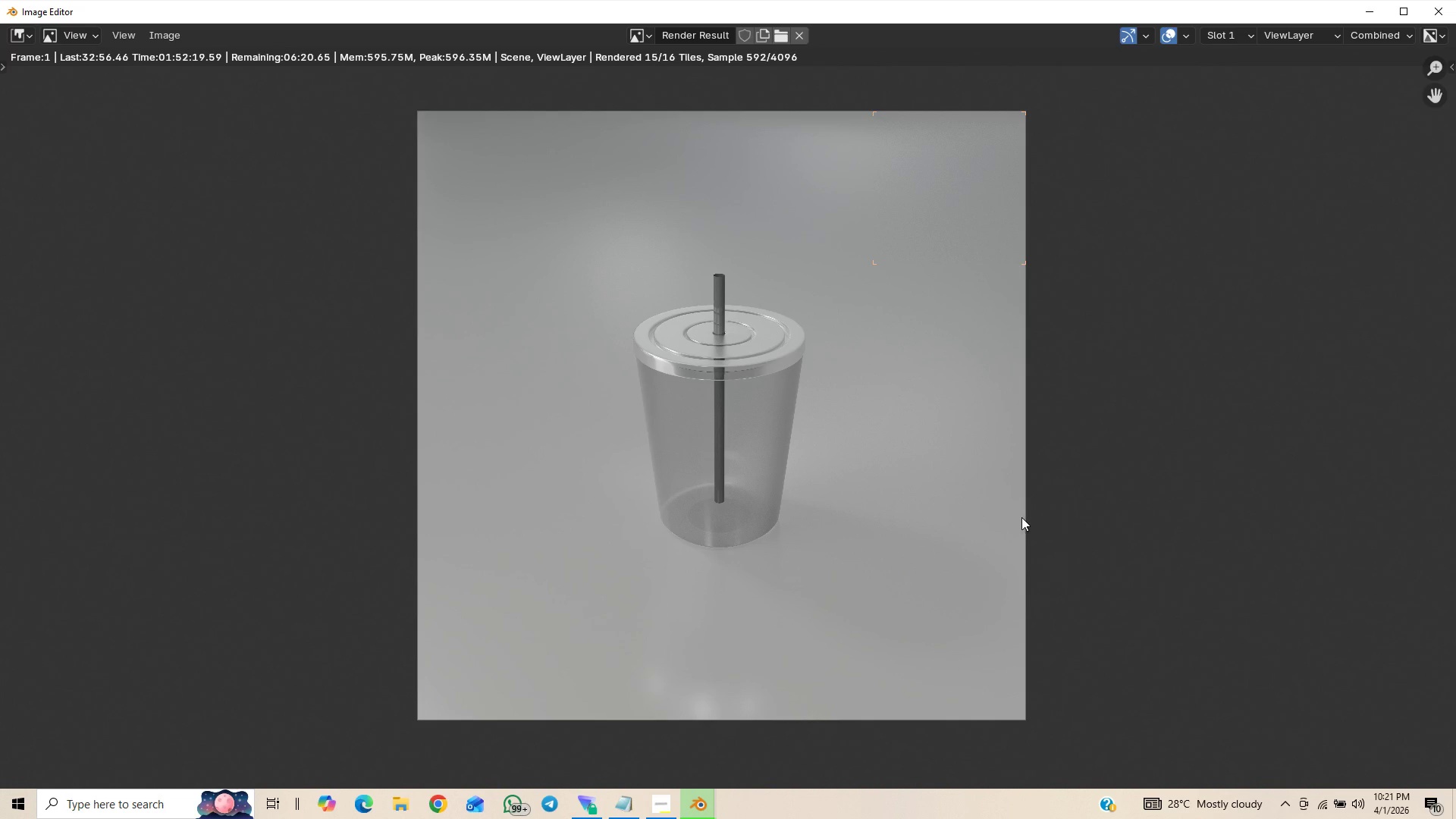 
scroll: coordinate [1013, 491], scroll_direction: up, amount: 6.0
 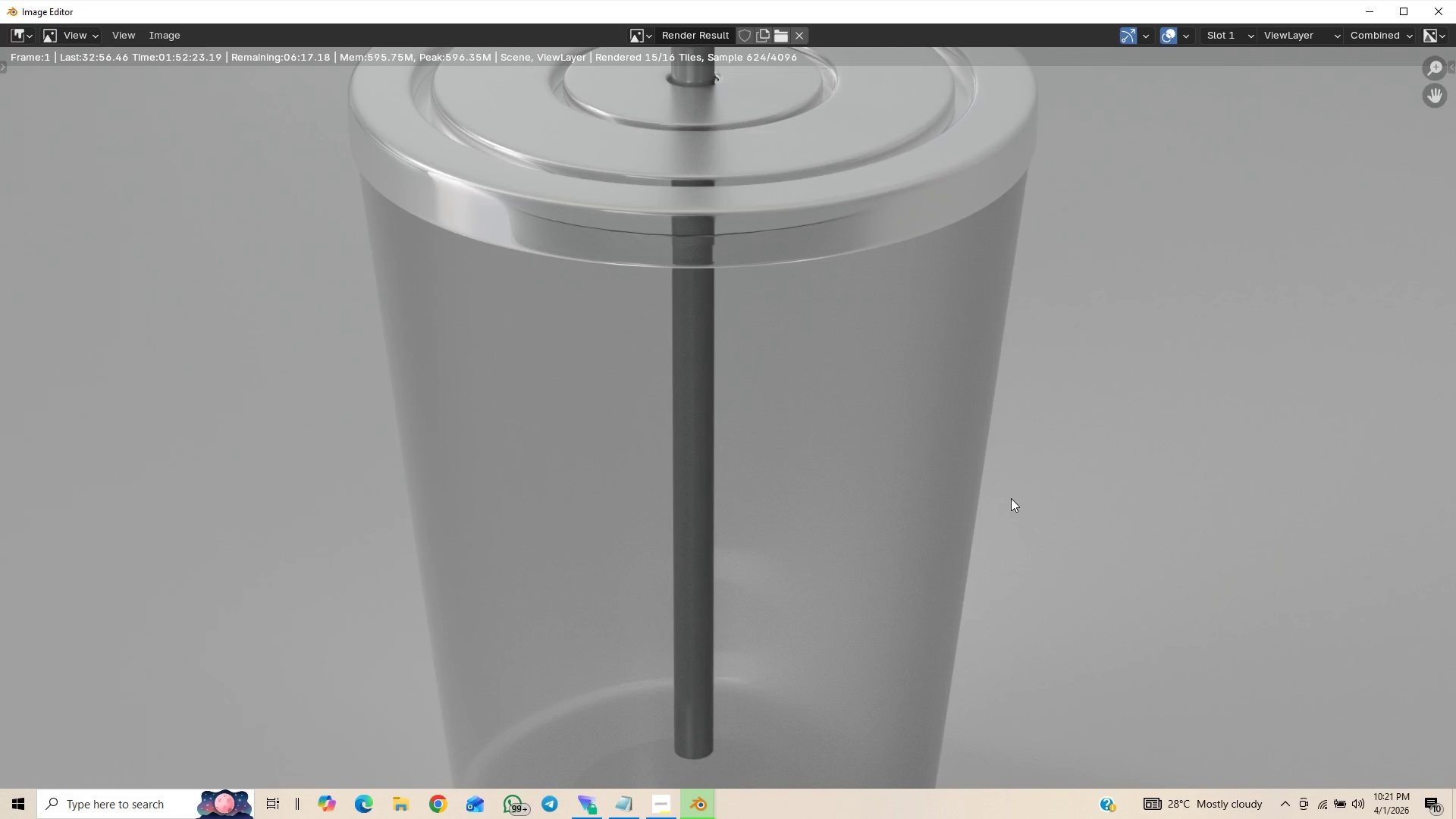 
scroll: coordinate [1011, 498], scroll_direction: down, amount: 25.0
 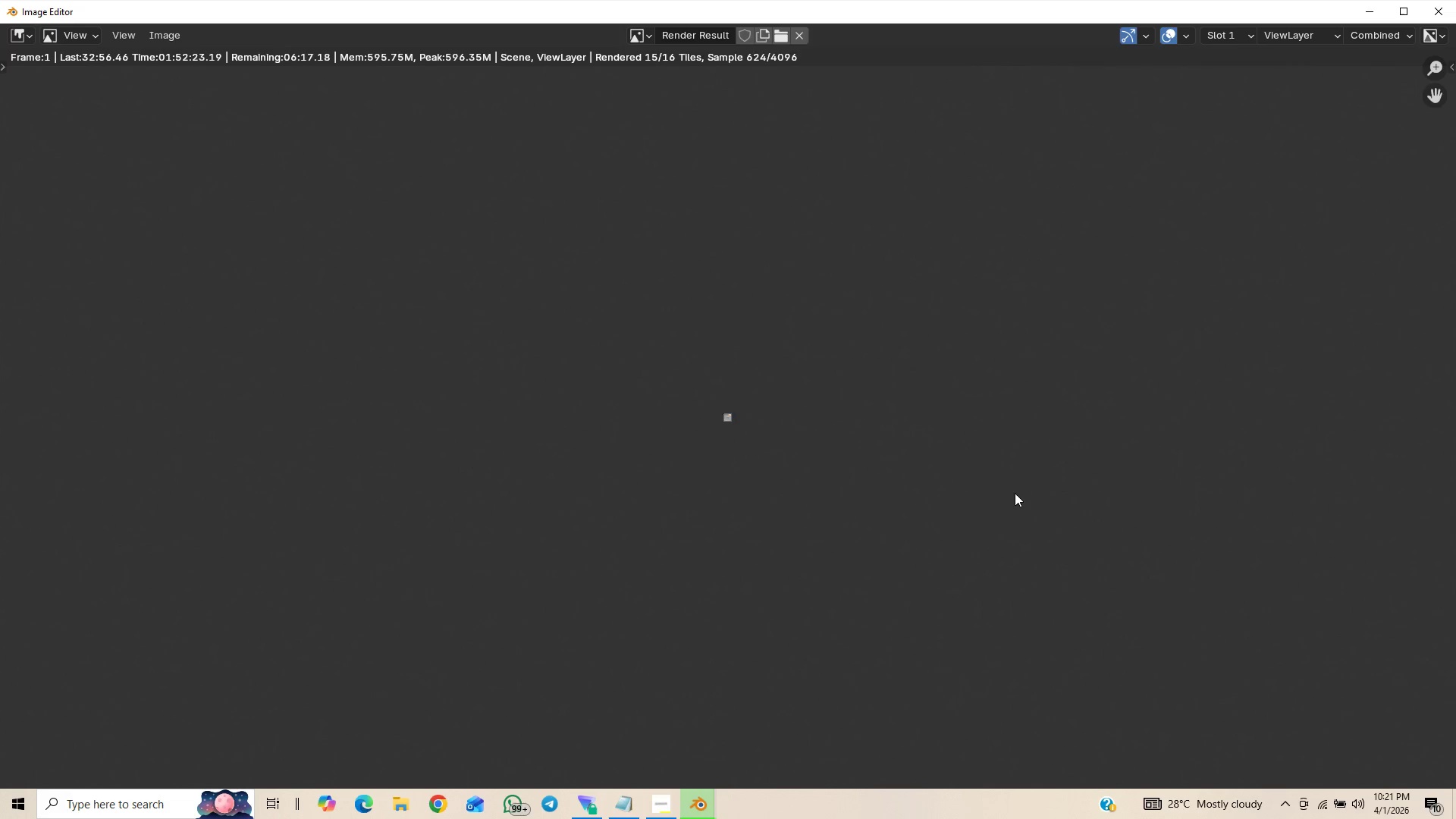 
scroll: coordinate [1018, 487], scroll_direction: up, amount: 19.0
 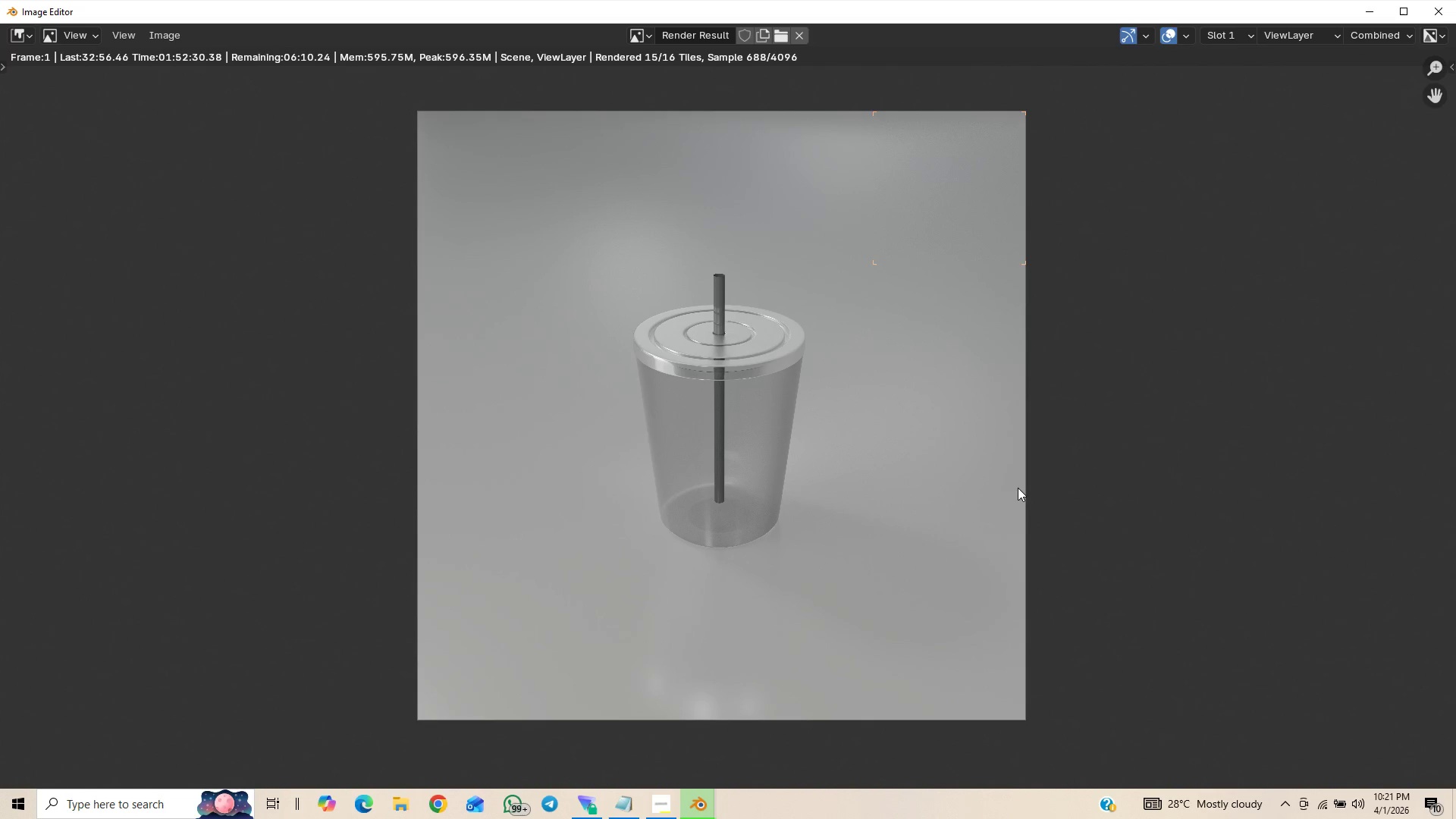 
scroll: coordinate [1018, 488], scroll_direction: down, amount: 1.0
 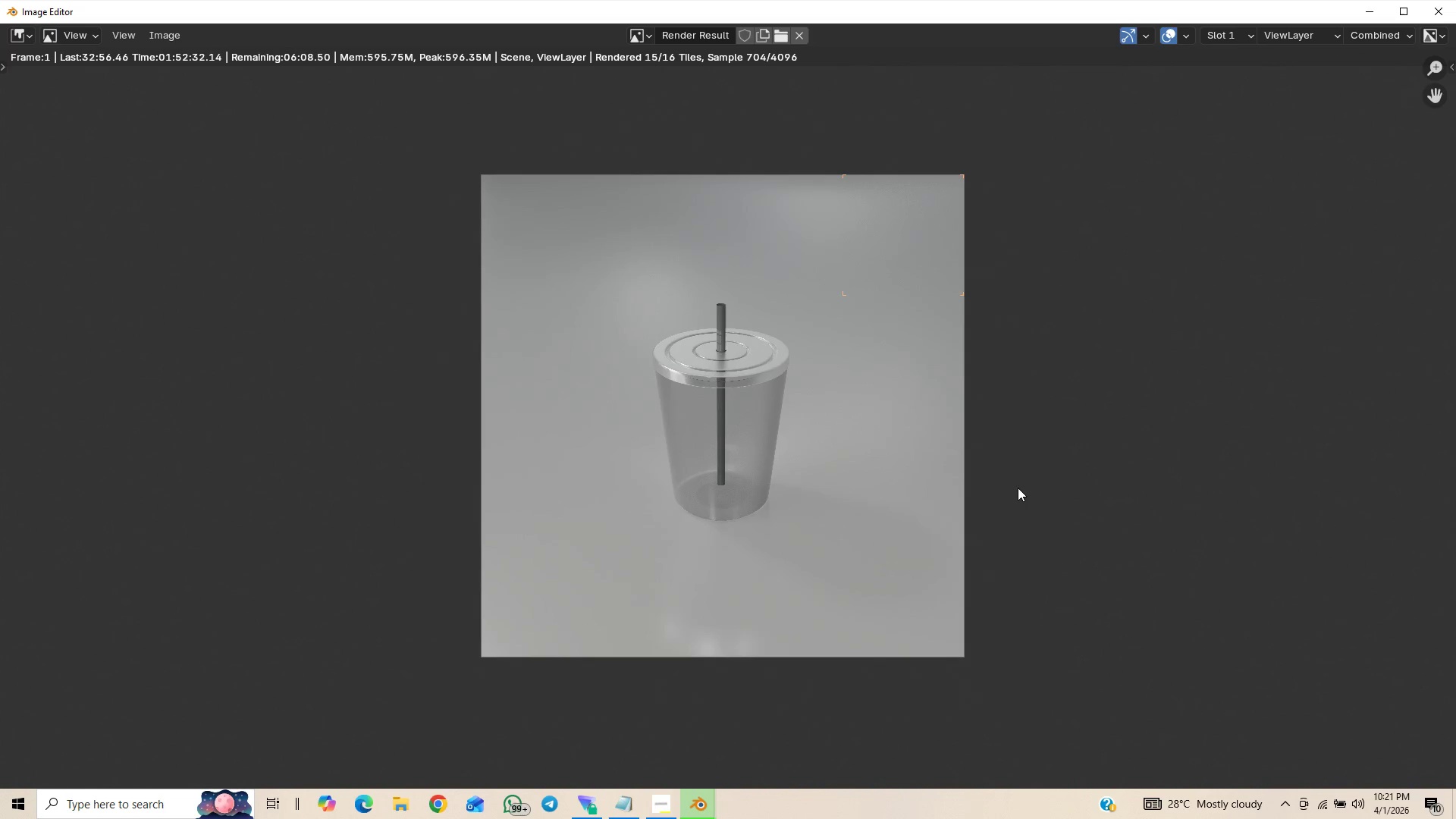 
scroll: coordinate [1018, 488], scroll_direction: up, amount: 2.0
 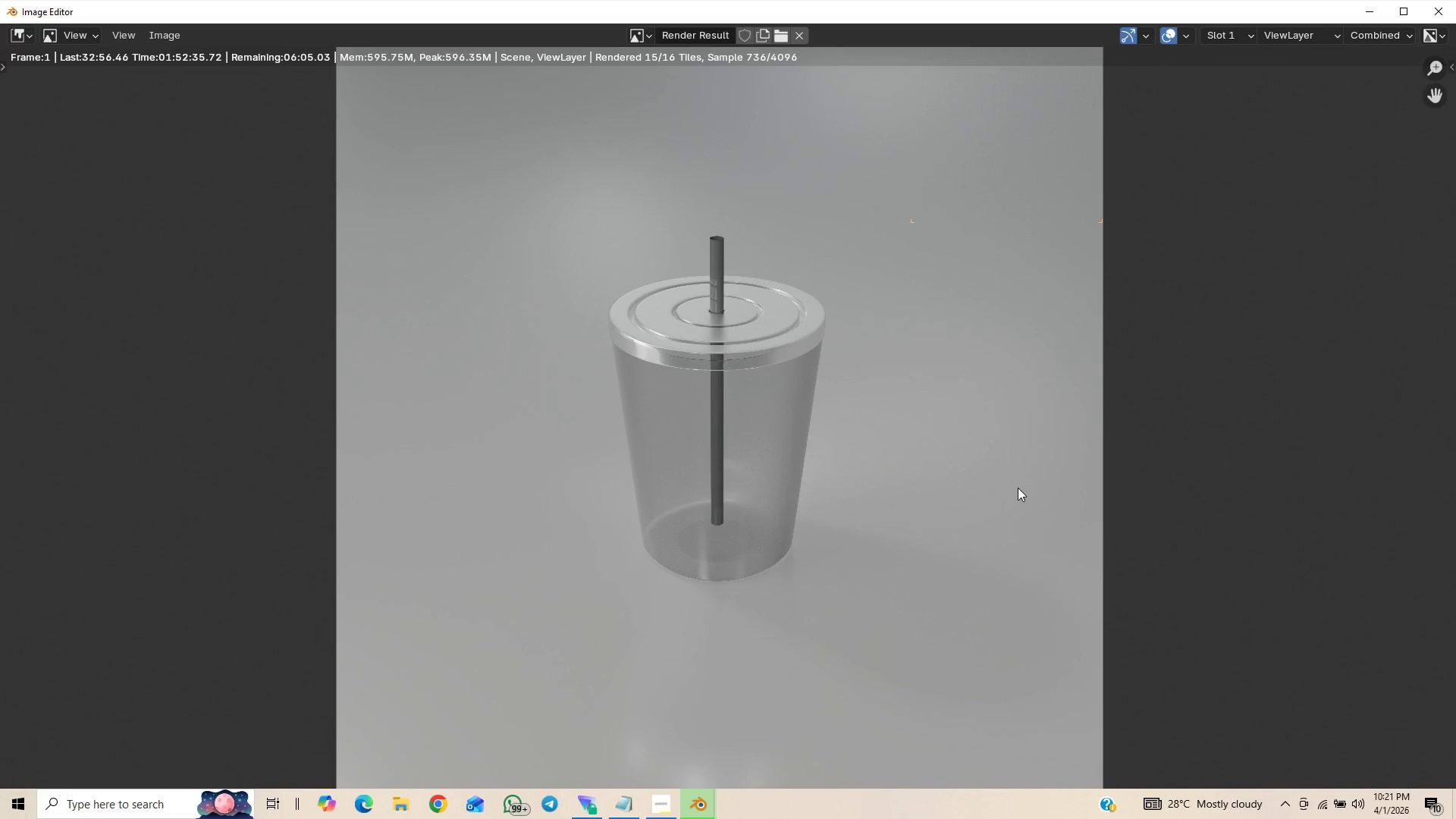 
scroll: coordinate [1018, 488], scroll_direction: down, amount: 1.0
 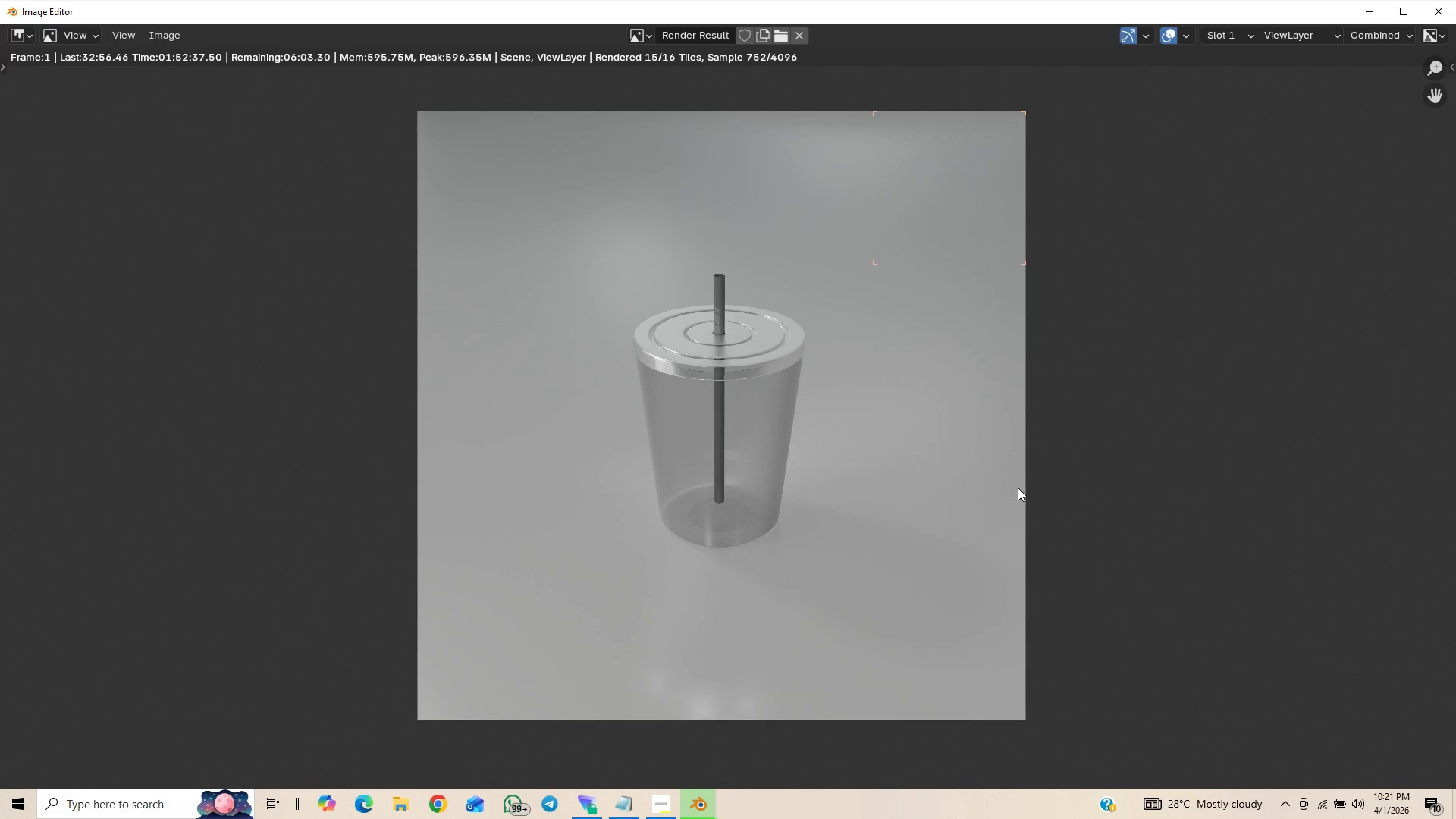 
scroll: coordinate [1018, 488], scroll_direction: up, amount: 9.0
 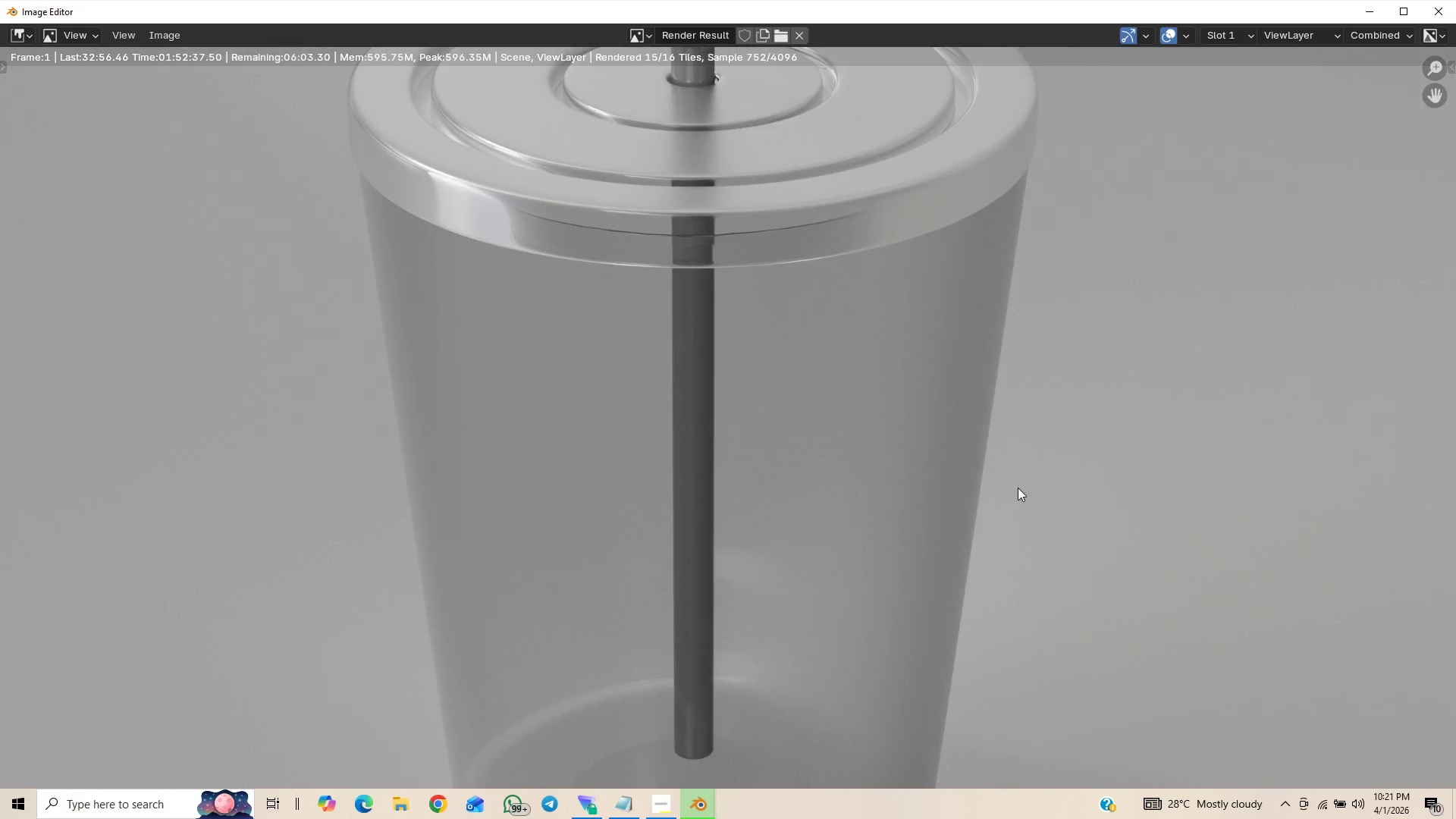 
scroll: coordinate [1018, 488], scroll_direction: down, amount: 15.0
 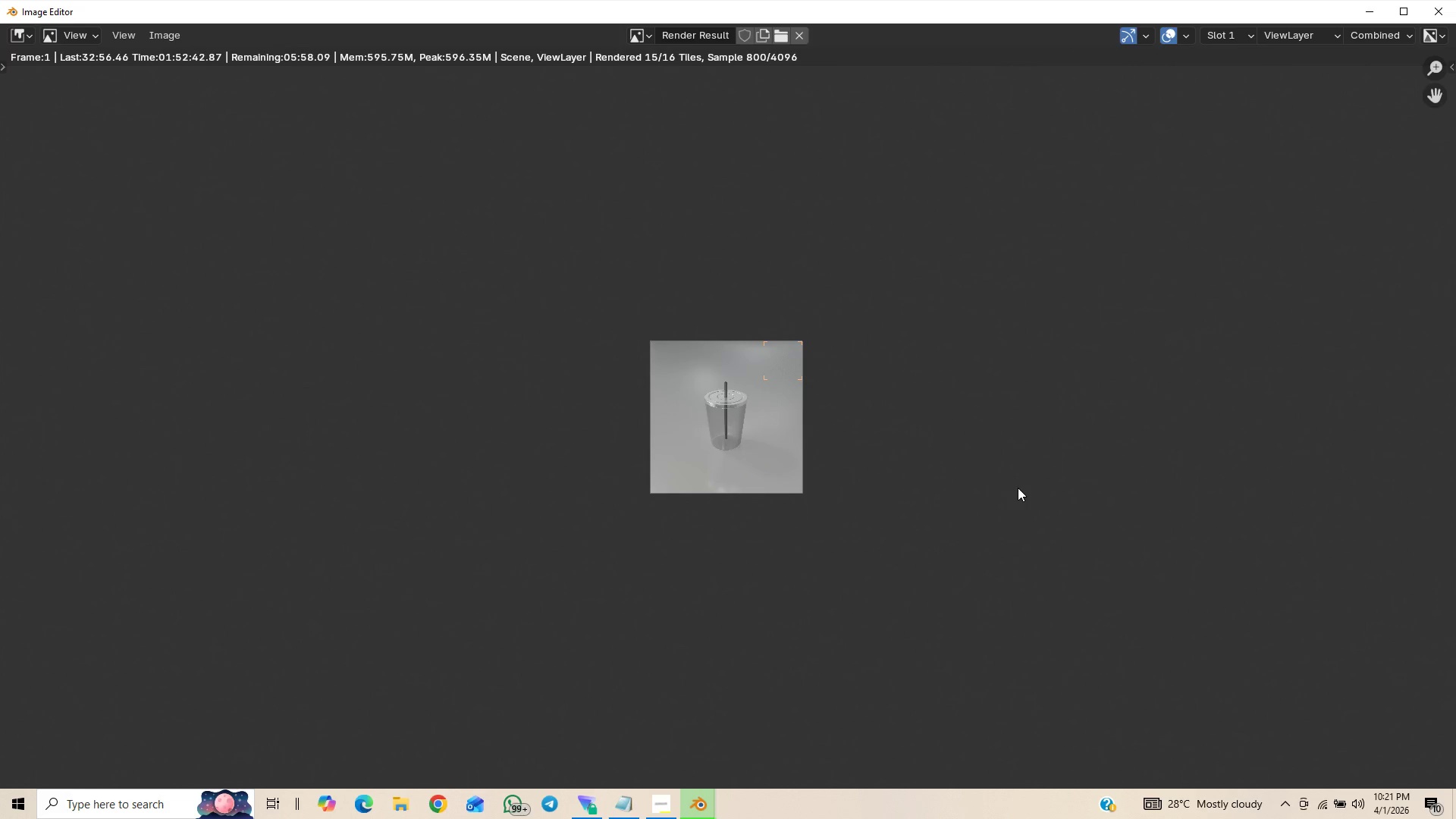 
scroll: coordinate [1018, 489], scroll_direction: up, amount: 7.0
 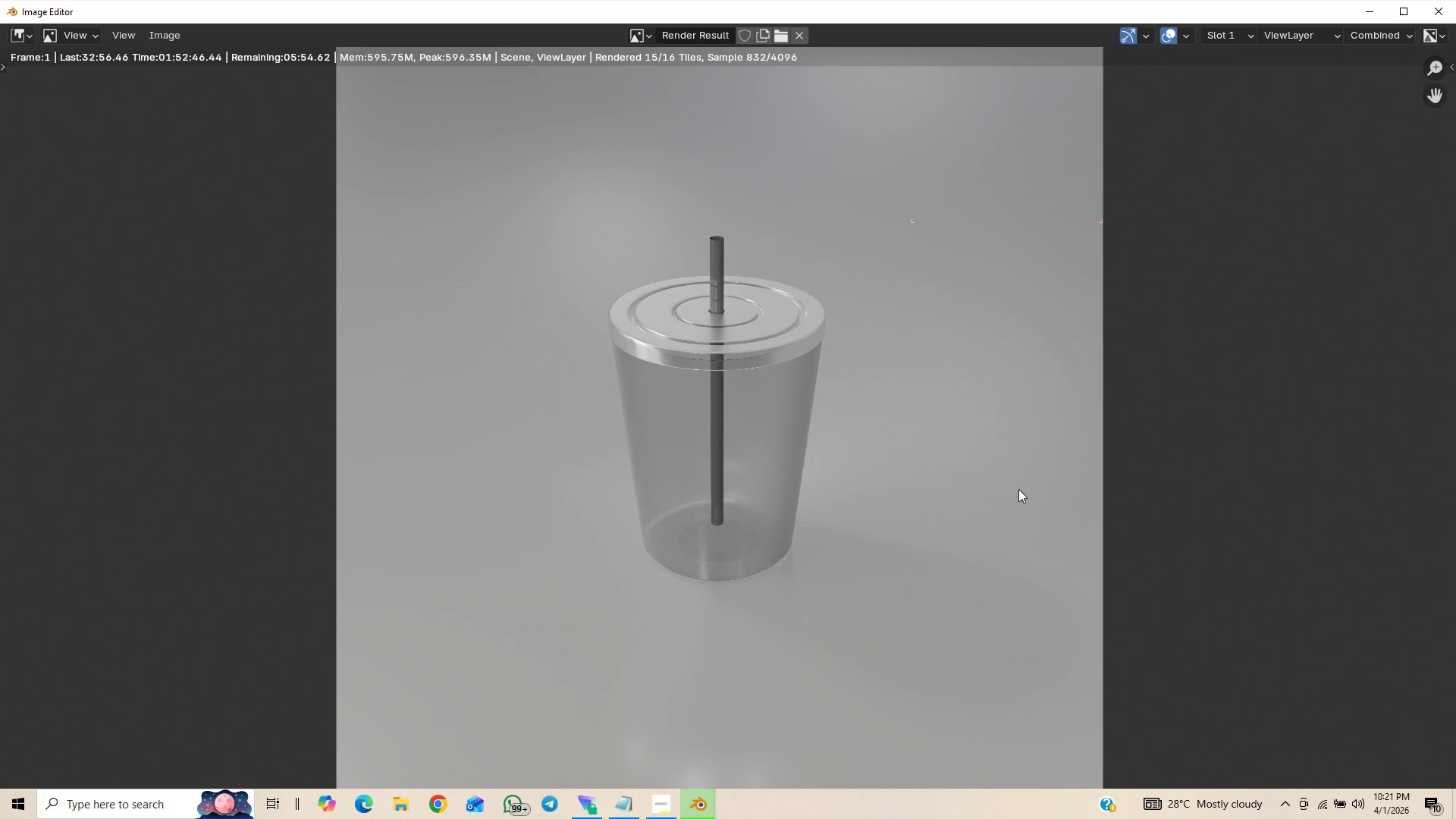 
scroll: coordinate [1018, 489], scroll_direction: down, amount: 1.0
 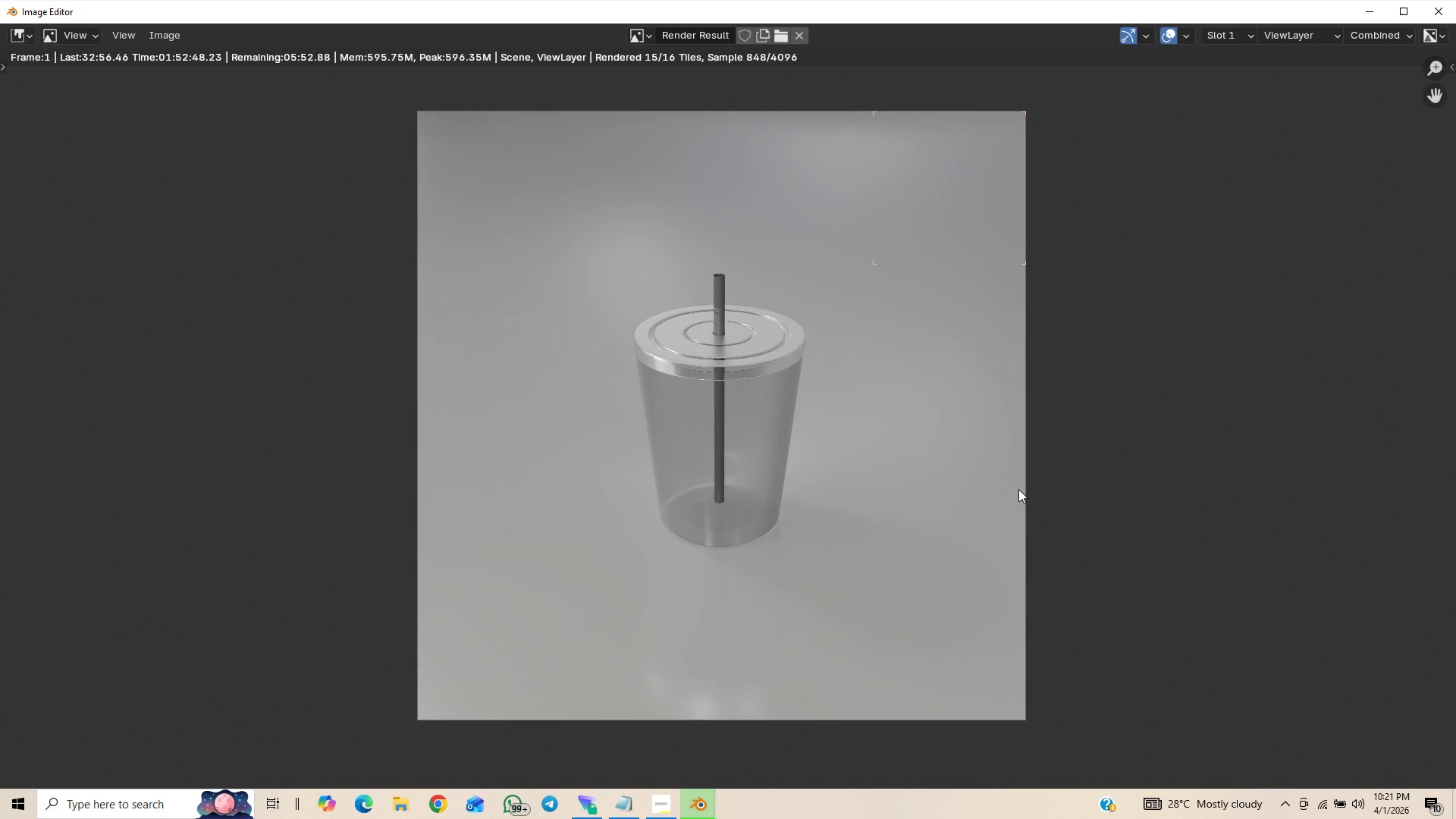 
scroll: coordinate [1018, 489], scroll_direction: up, amount: 1.0
 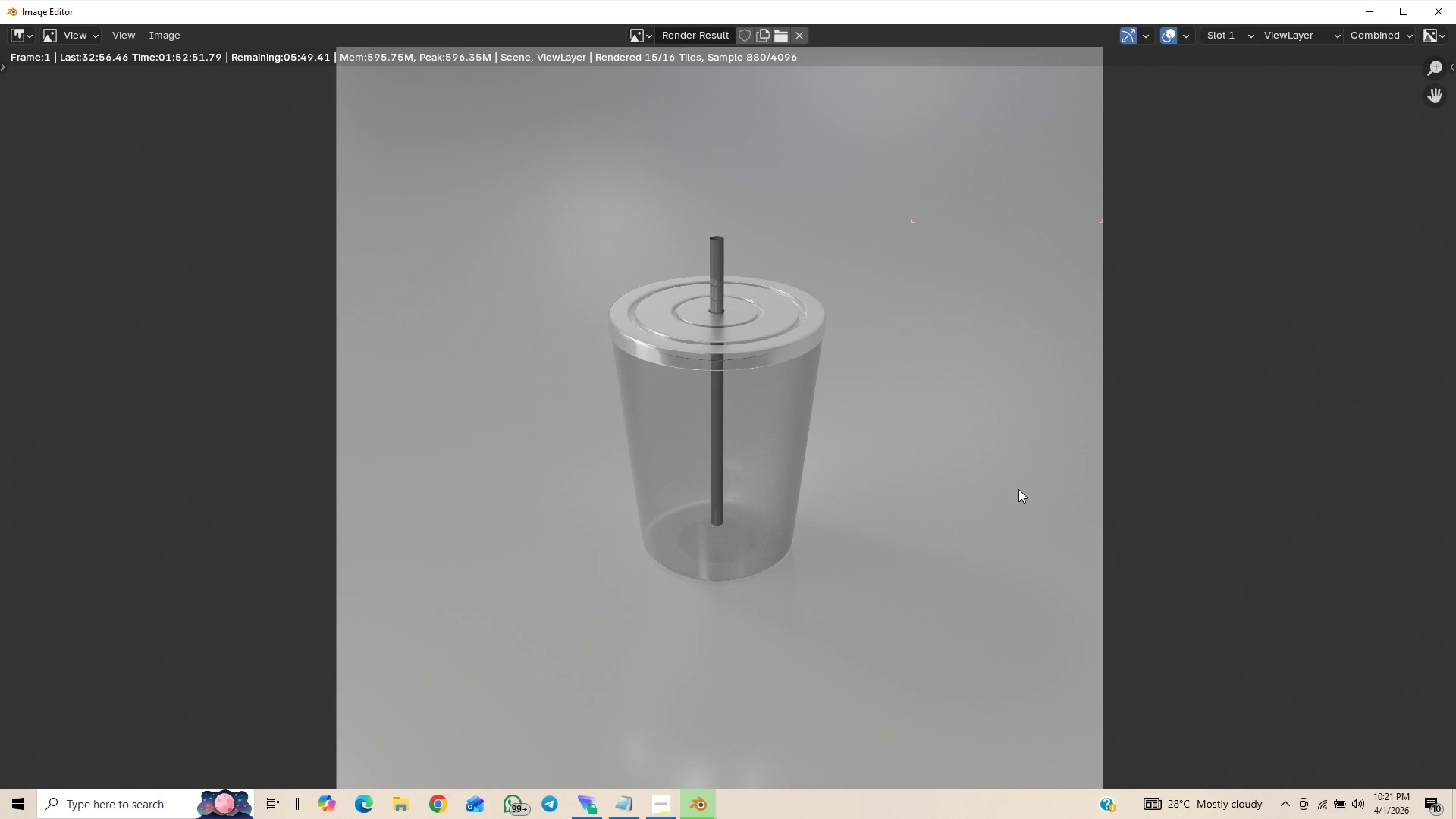 
wait(8.62)
 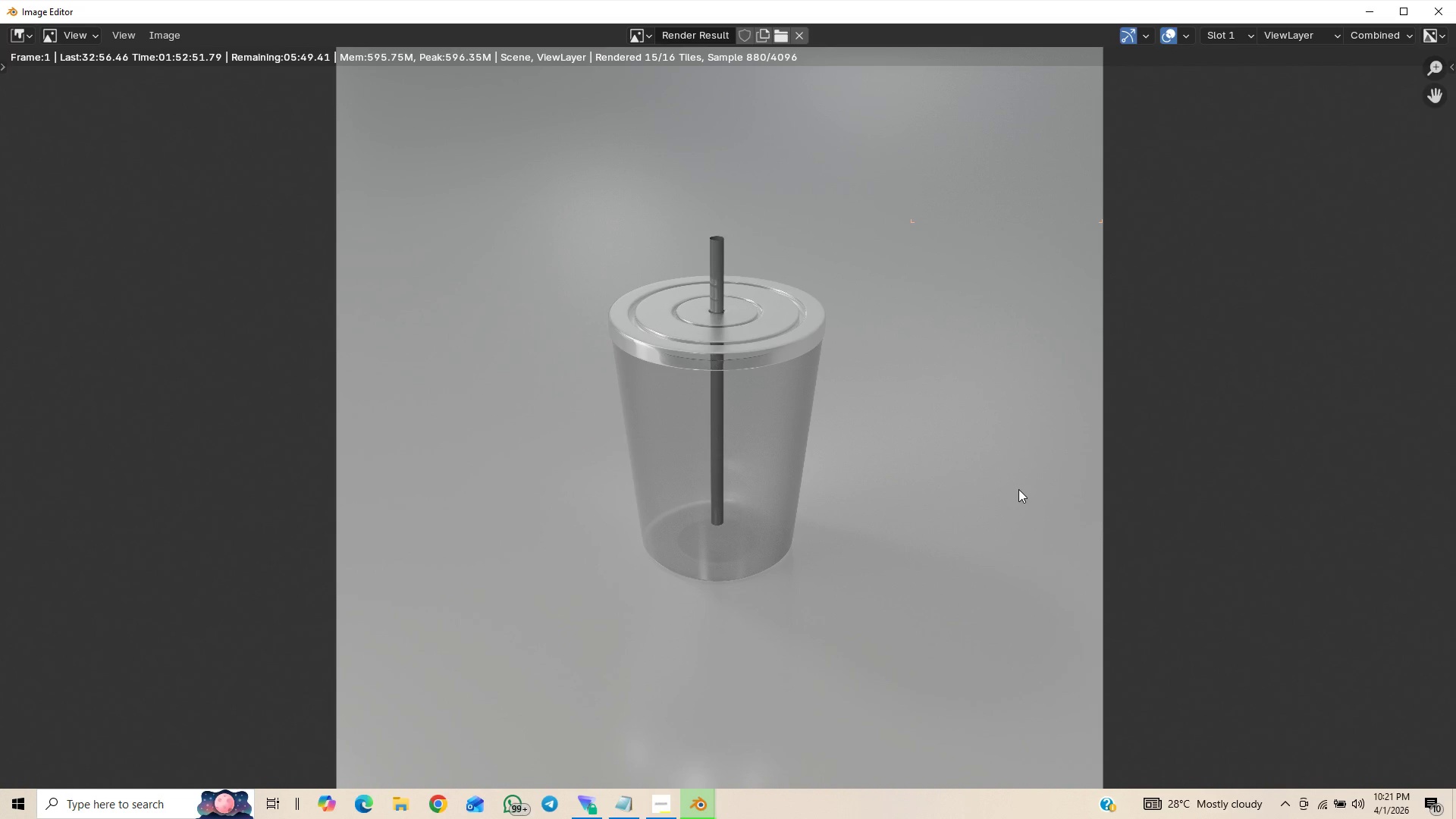 
scroll: coordinate [1018, 489], scroll_direction: down, amount: 1.0
 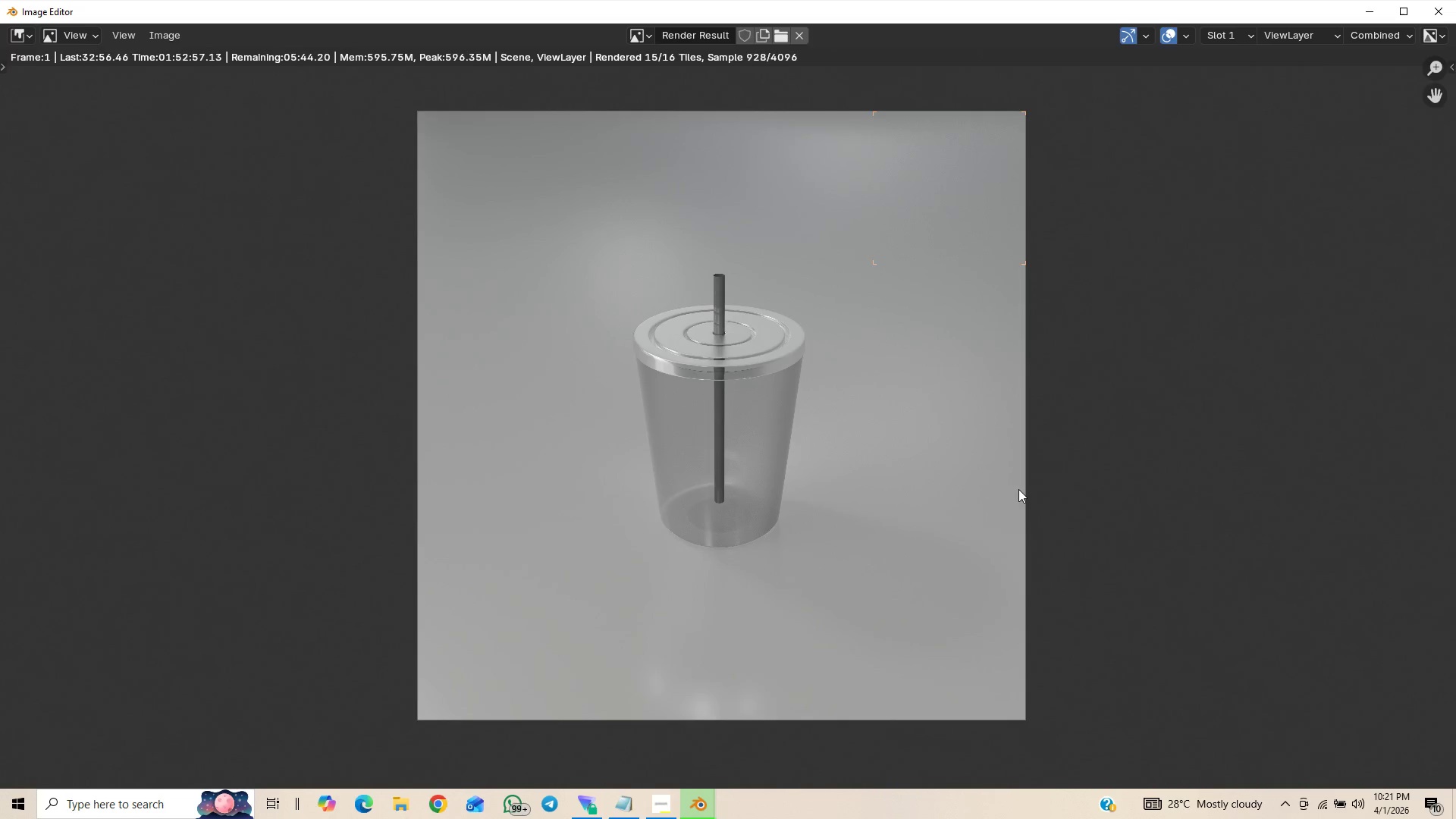 
scroll: coordinate [1018, 489], scroll_direction: up, amount: 7.0
 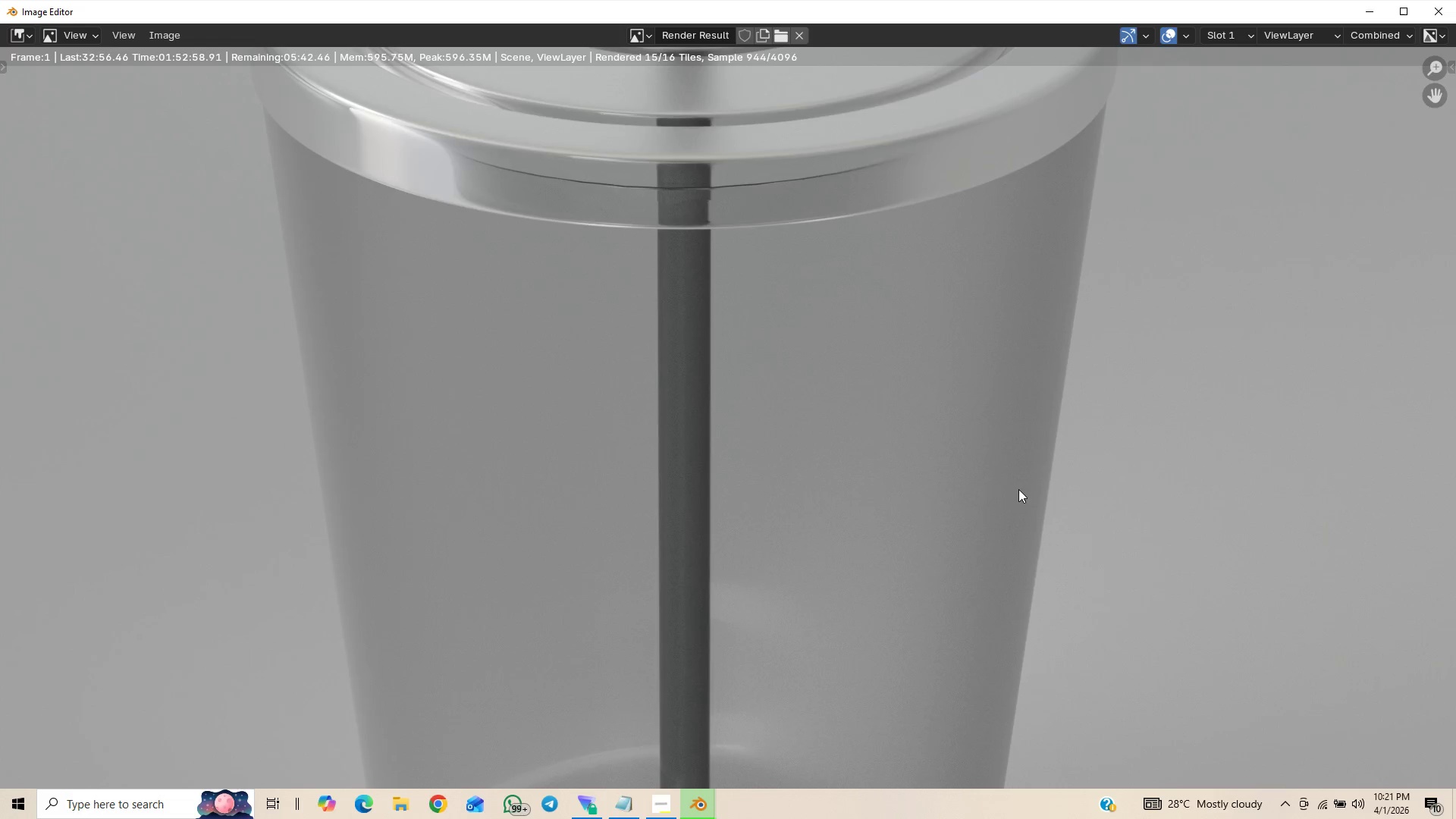 
scroll: coordinate [1018, 489], scroll_direction: down, amount: 2.0
 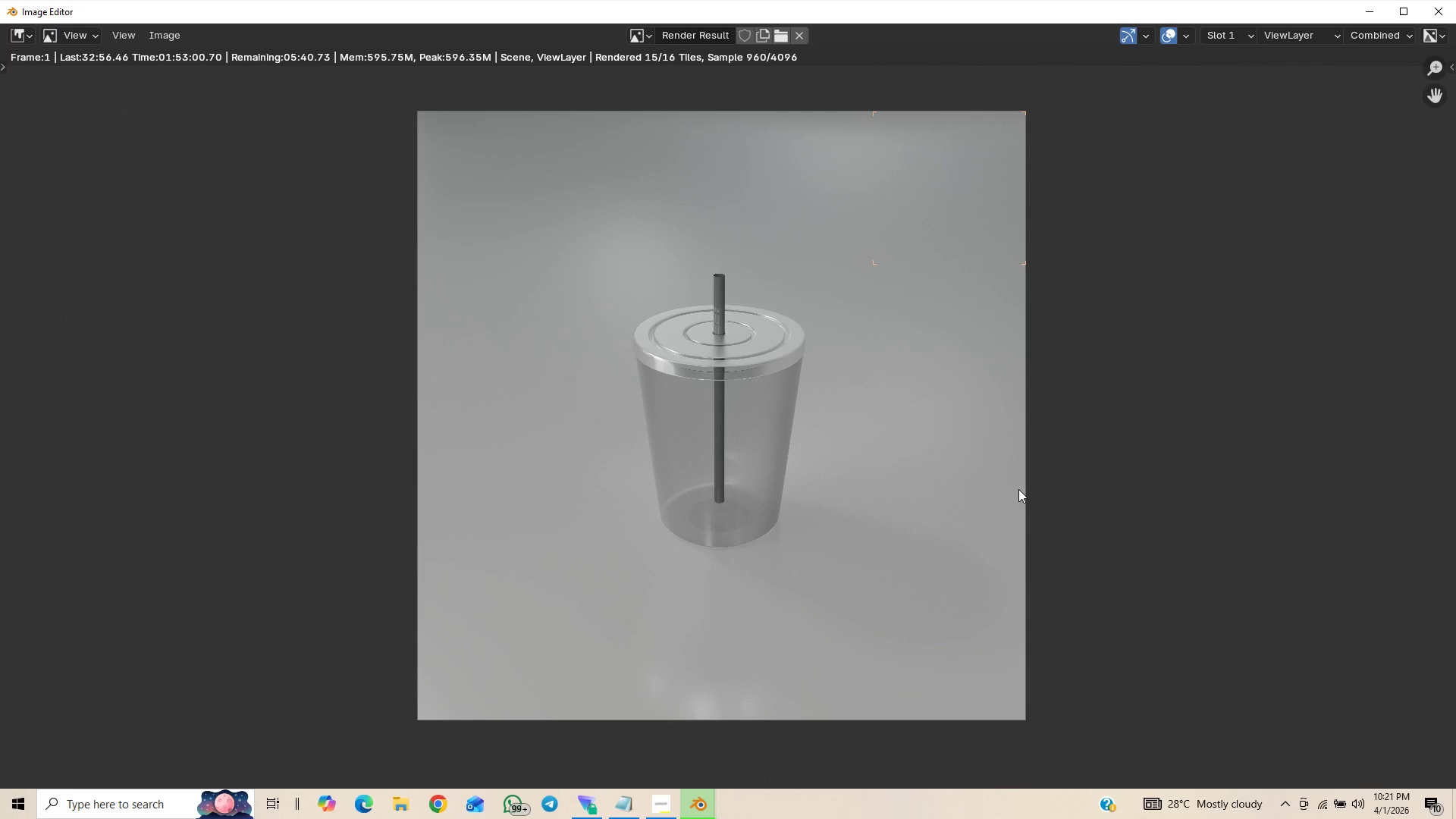 
scroll: coordinate [1020, 491], scroll_direction: up, amount: 3.0